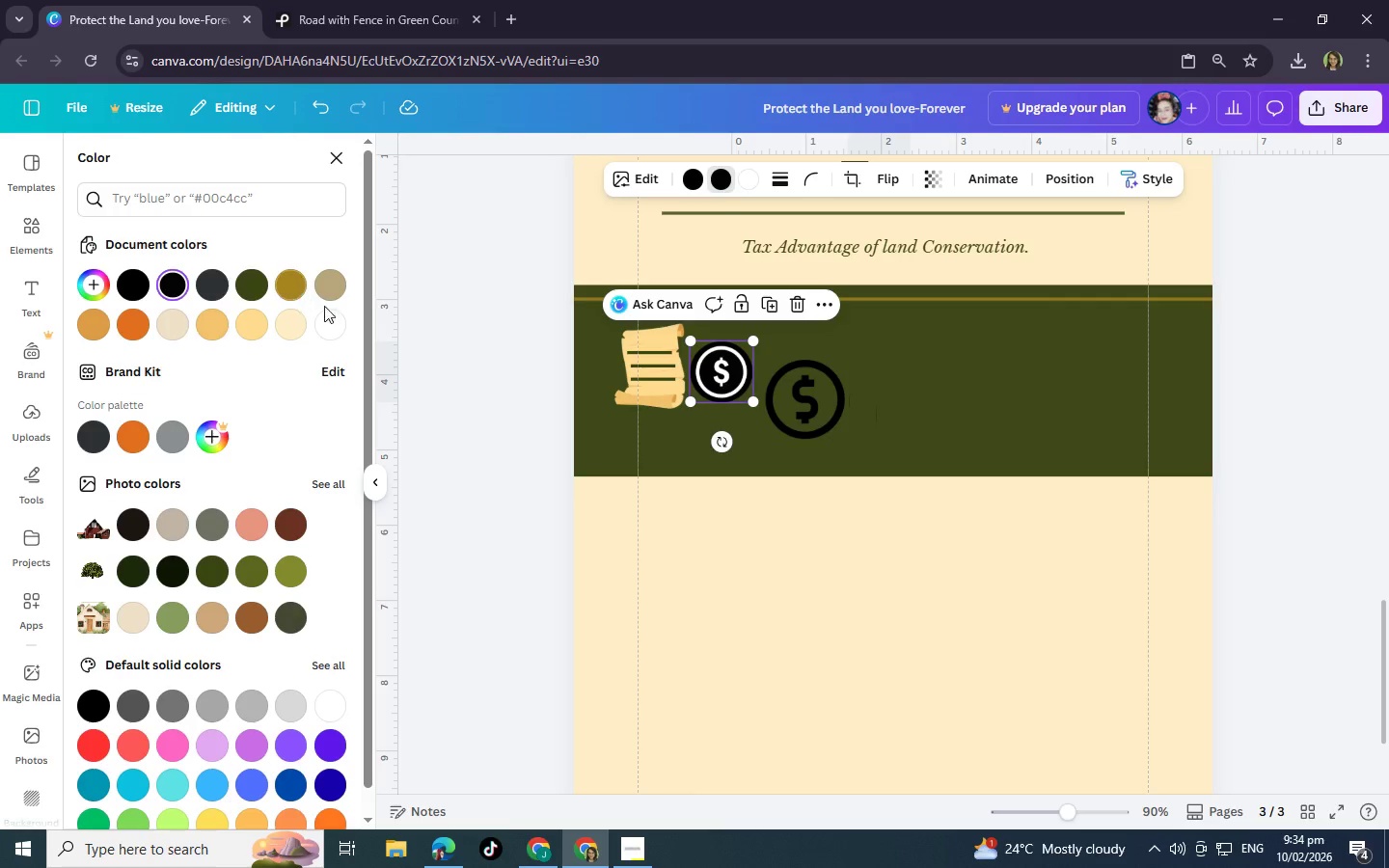 
left_click([327, 316])
 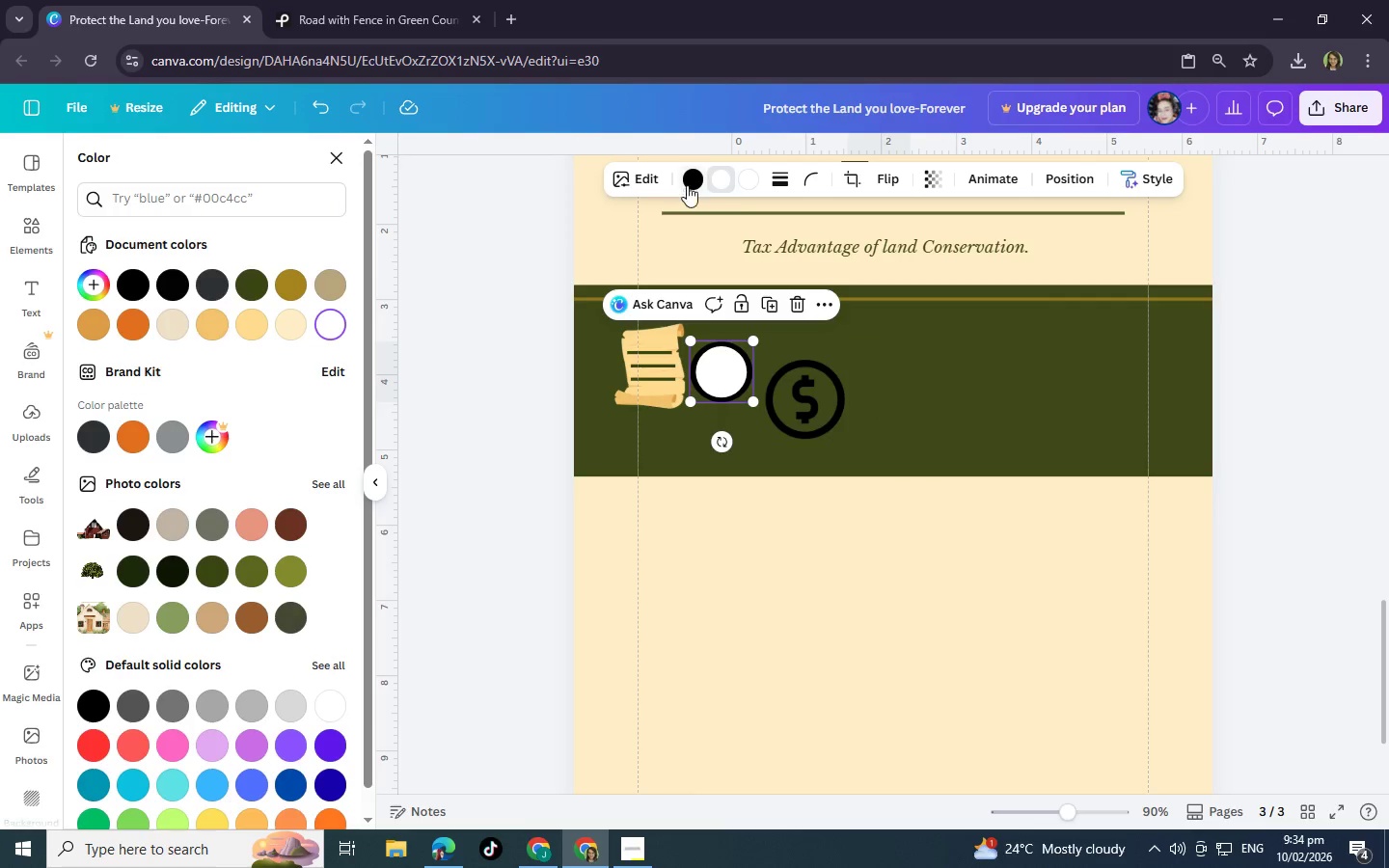 
left_click([688, 183])
 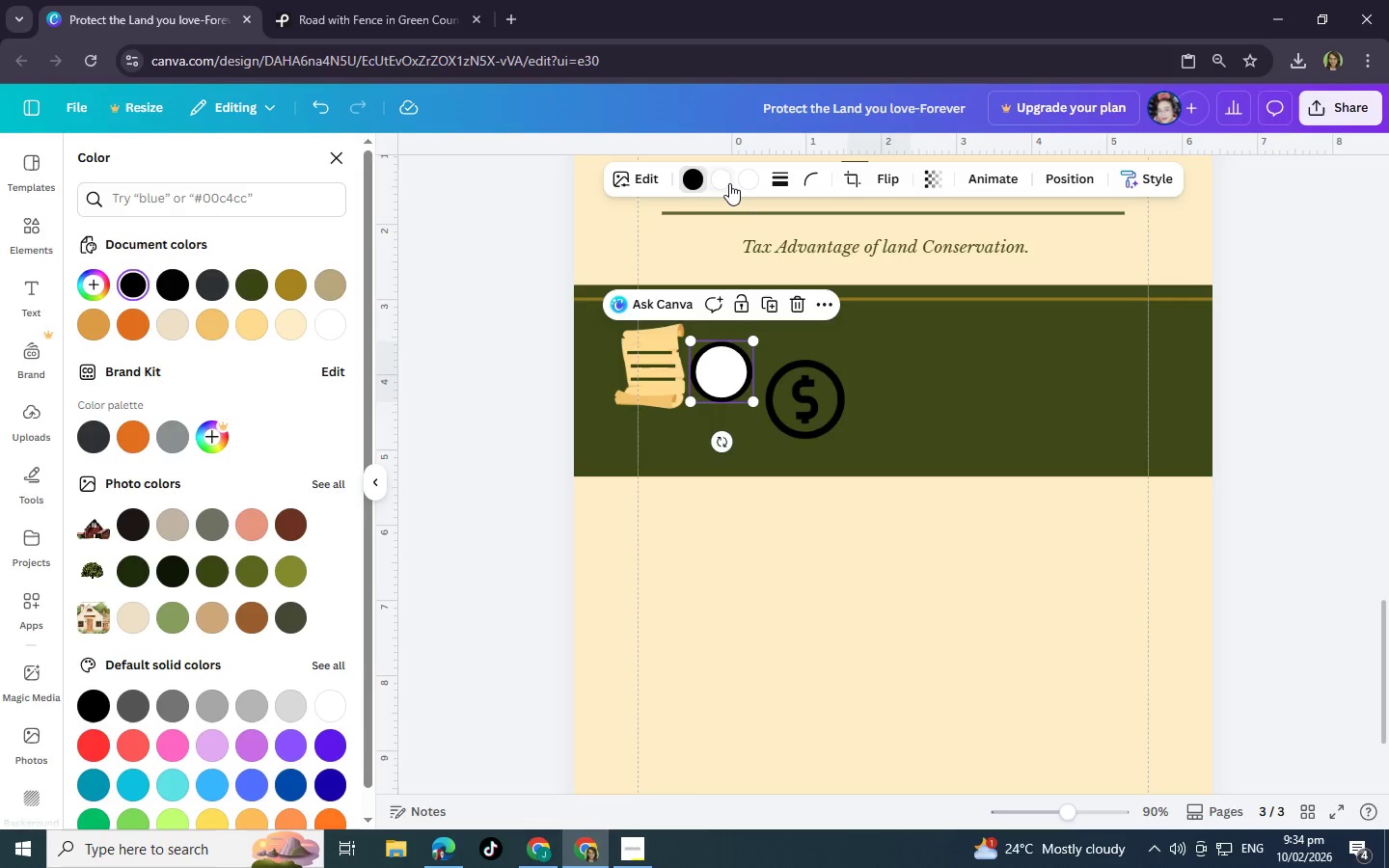 
left_click([729, 183])
 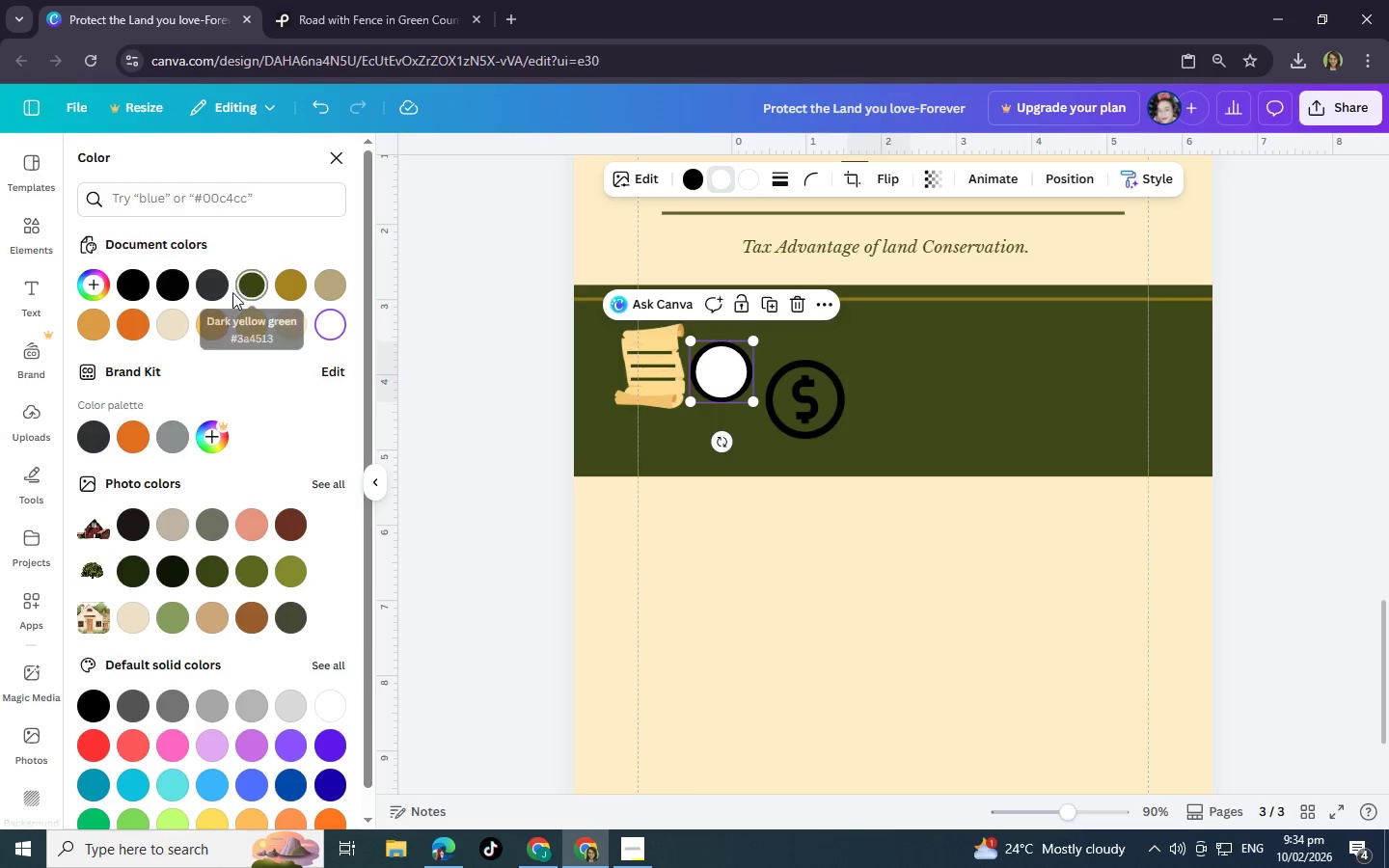 
left_click([210, 285])
 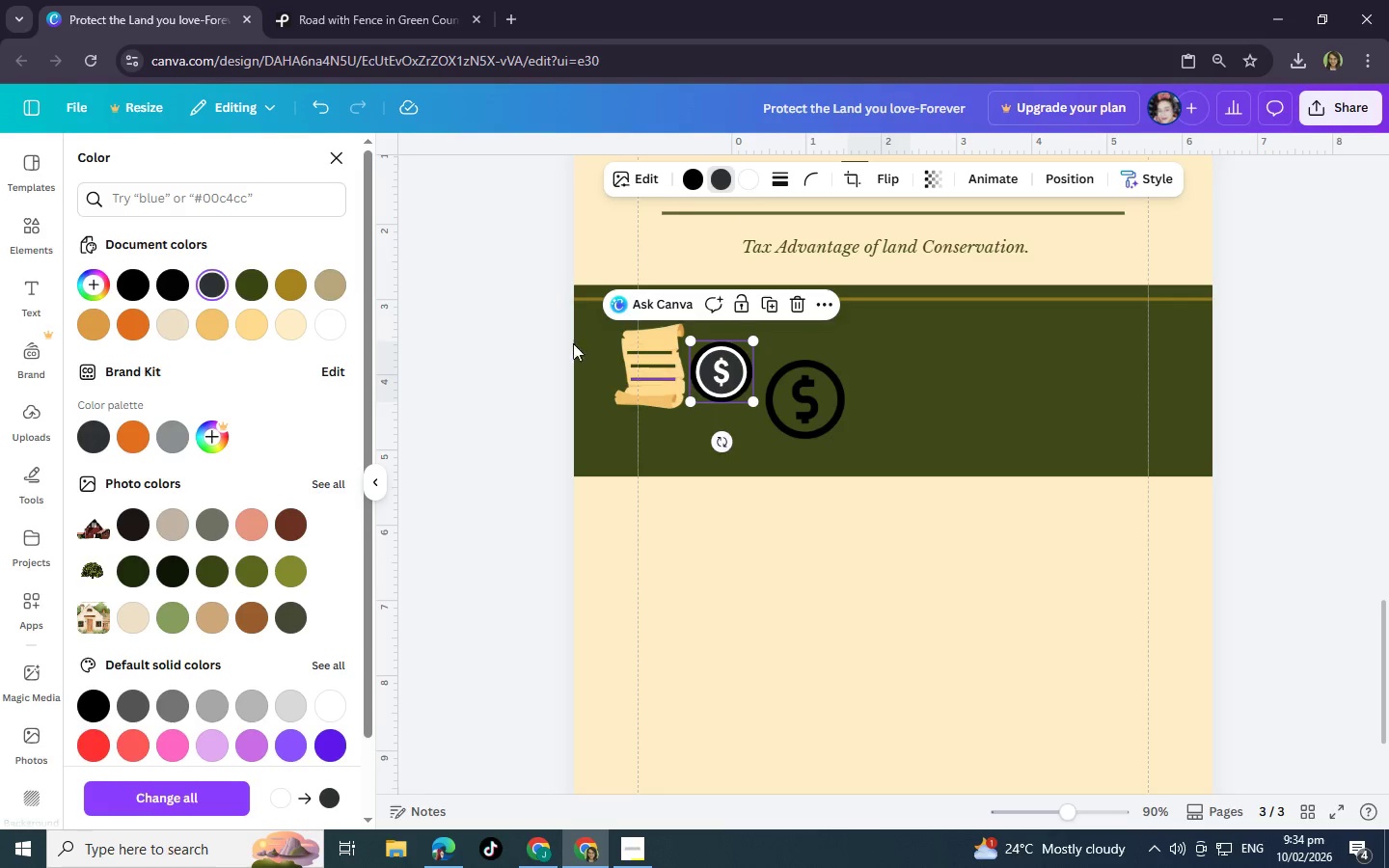 
left_click([263, 292])
 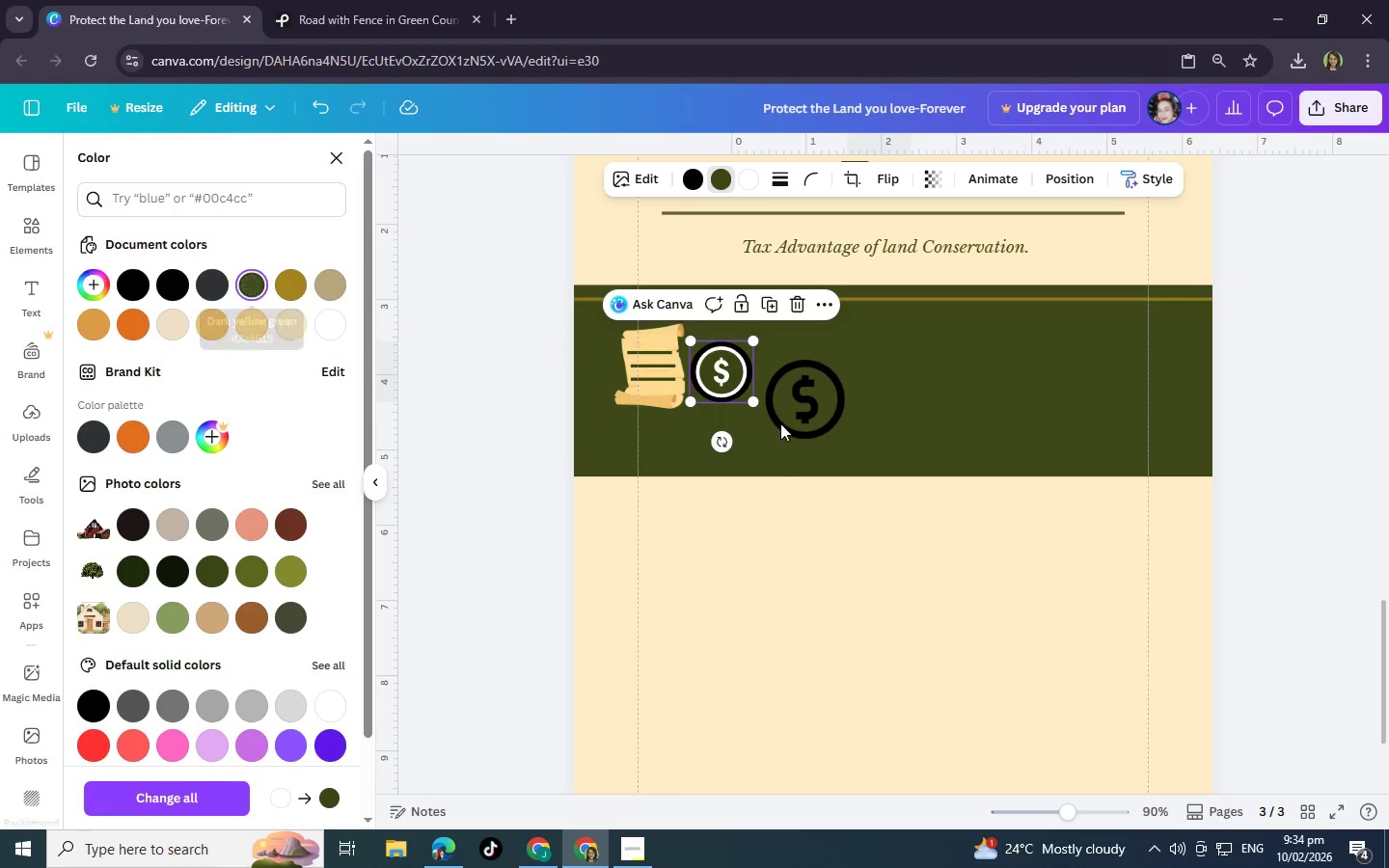 
left_click([780, 476])
 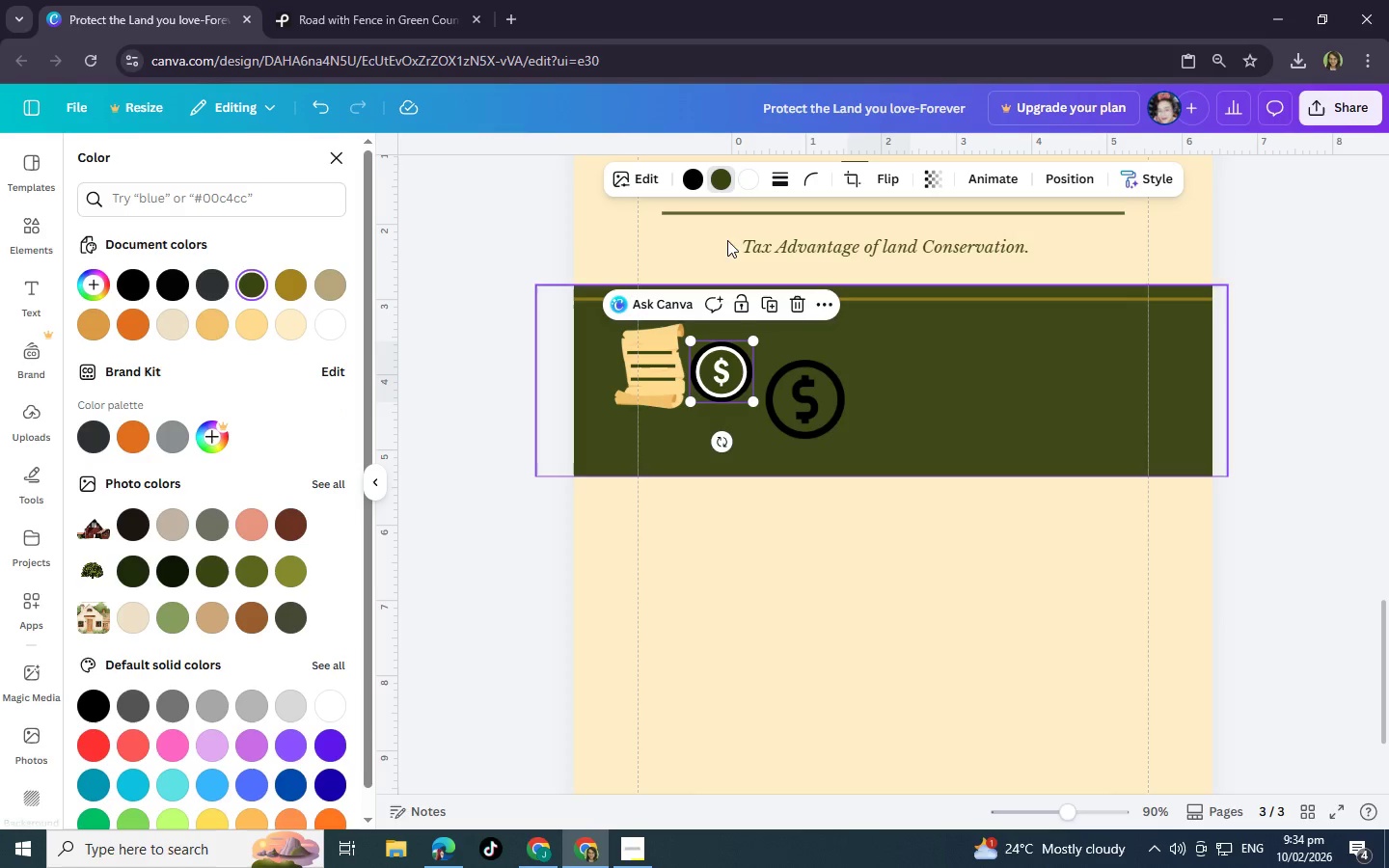 
left_click([696, 179])
 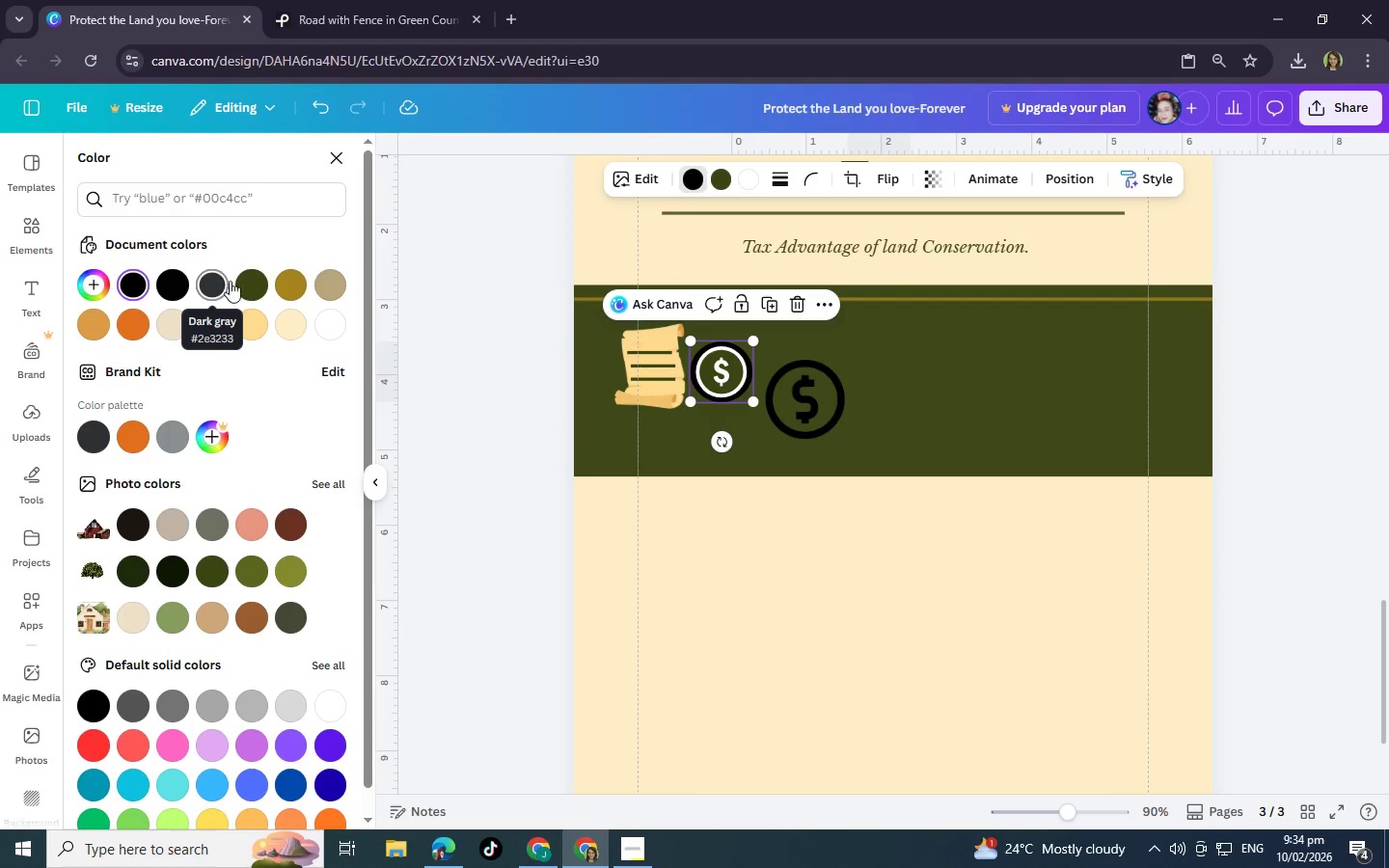 
left_click([258, 284])
 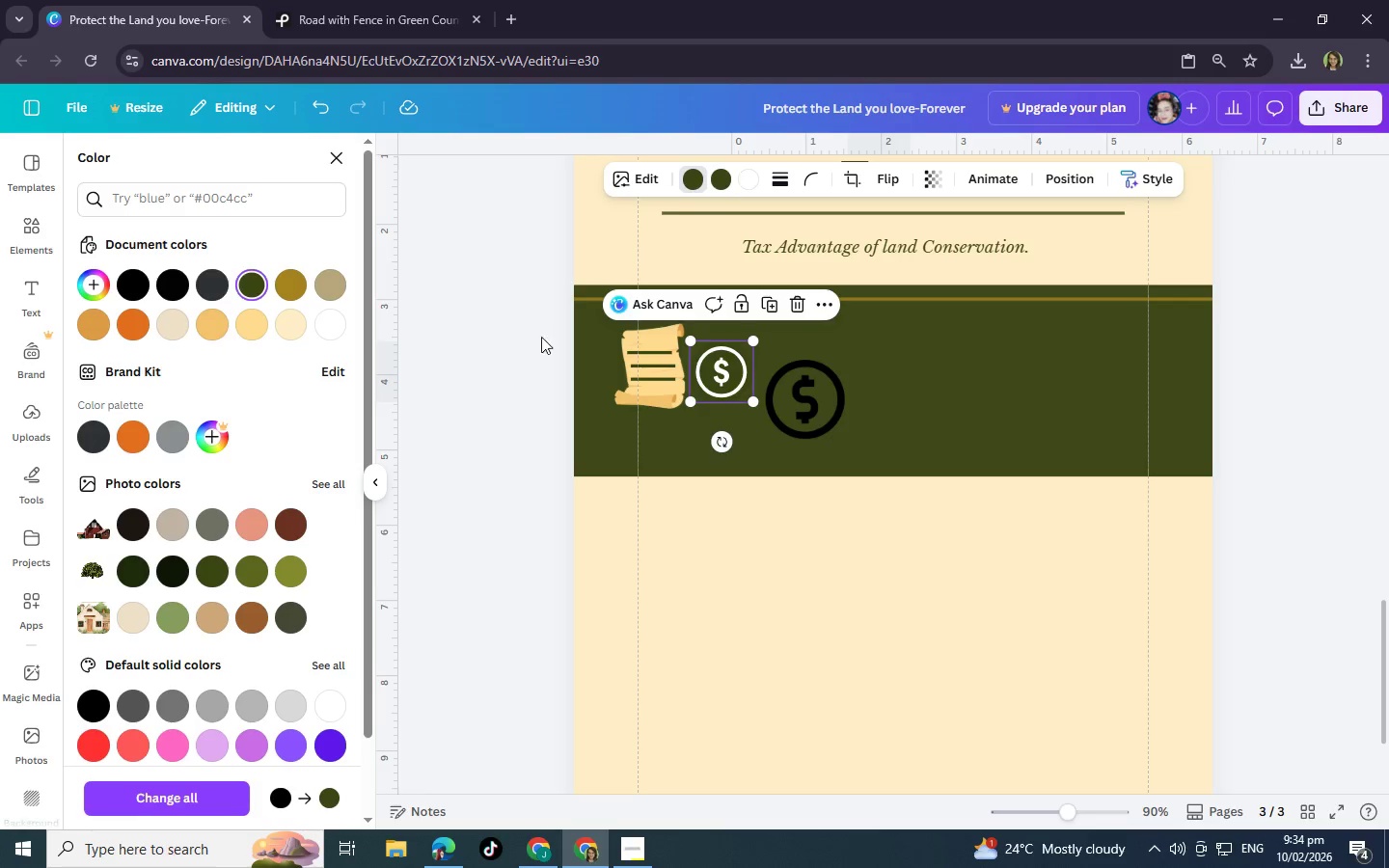 
wait(5.14)
 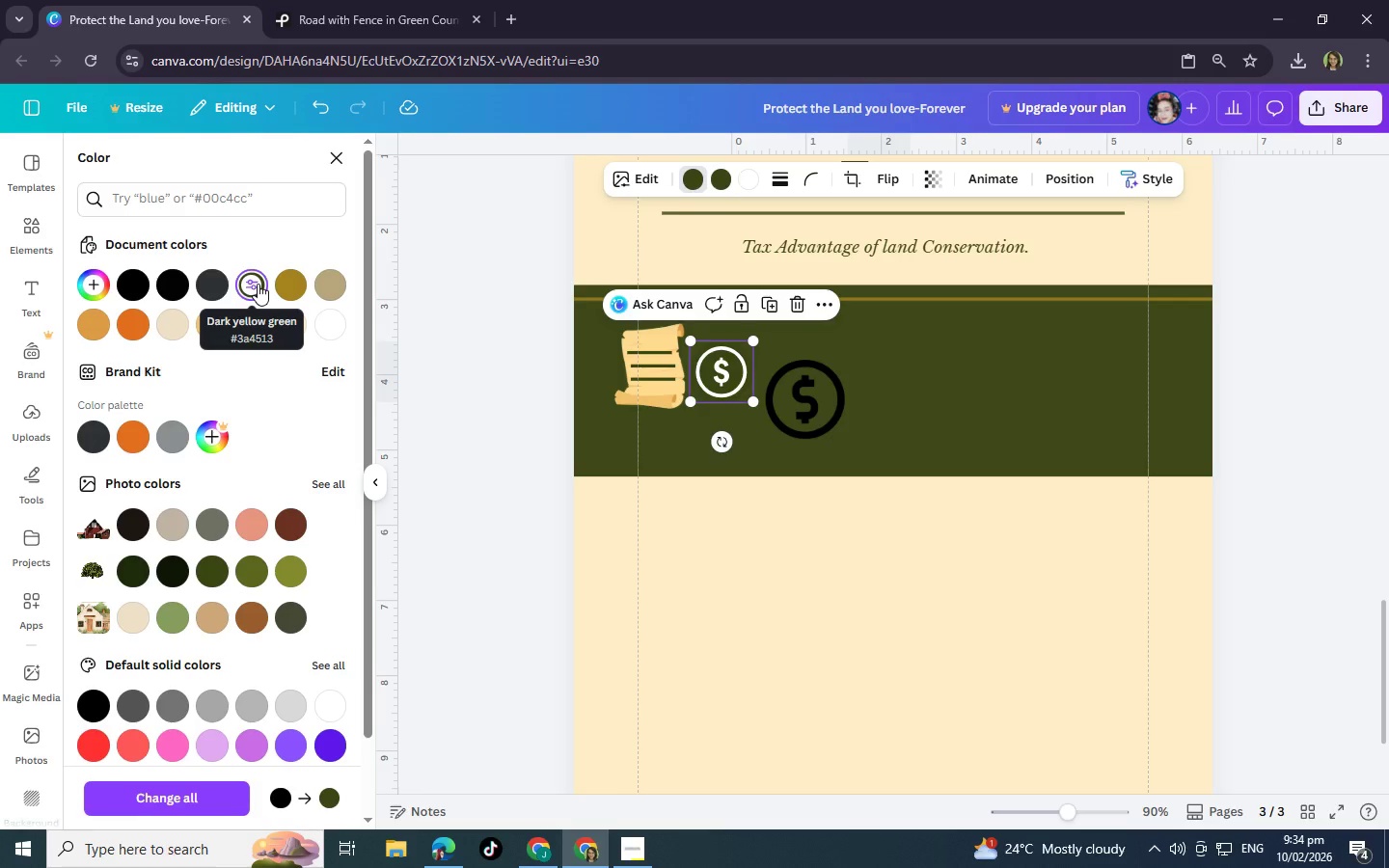 
left_click([827, 413])
 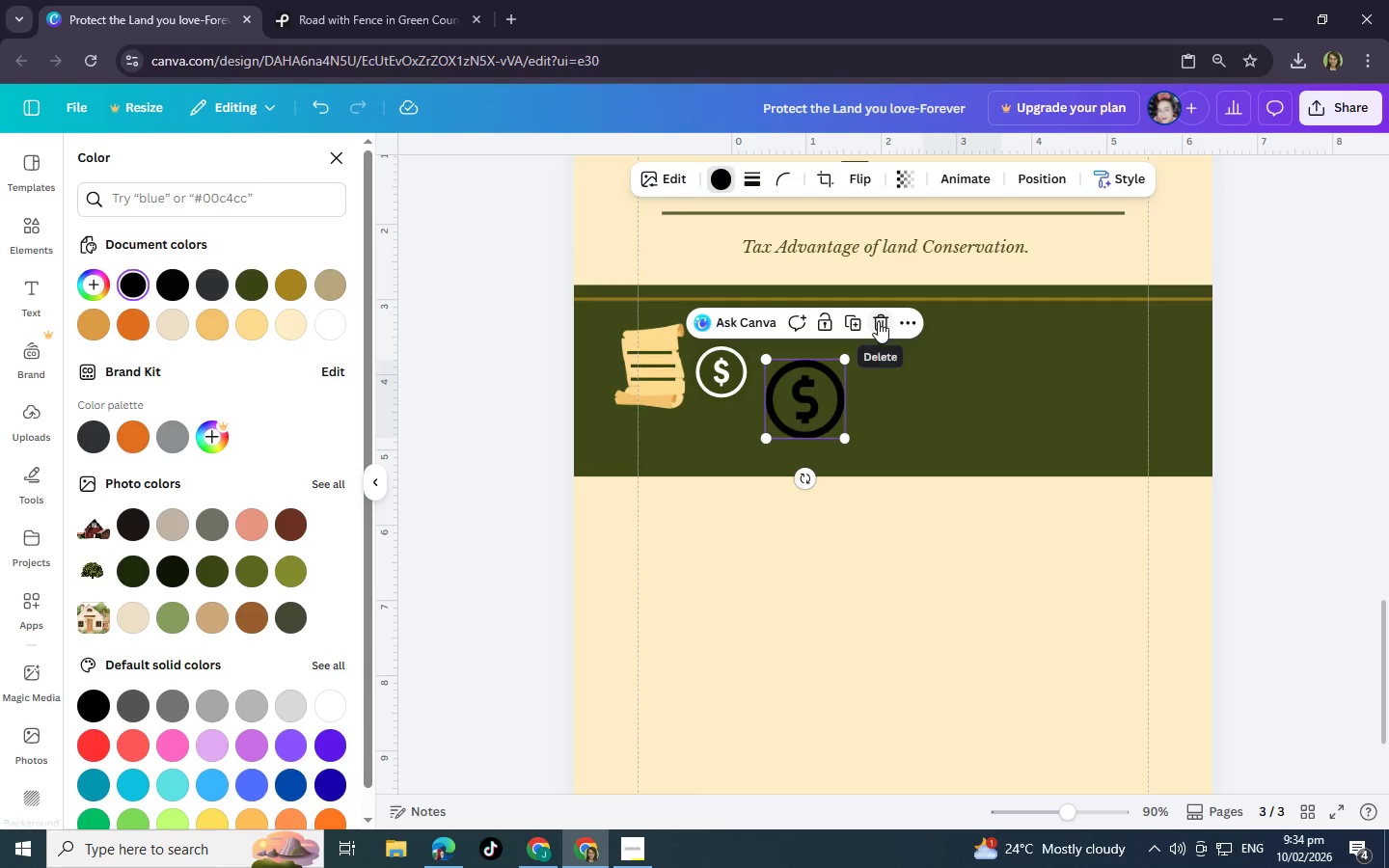 
left_click([878, 321])
 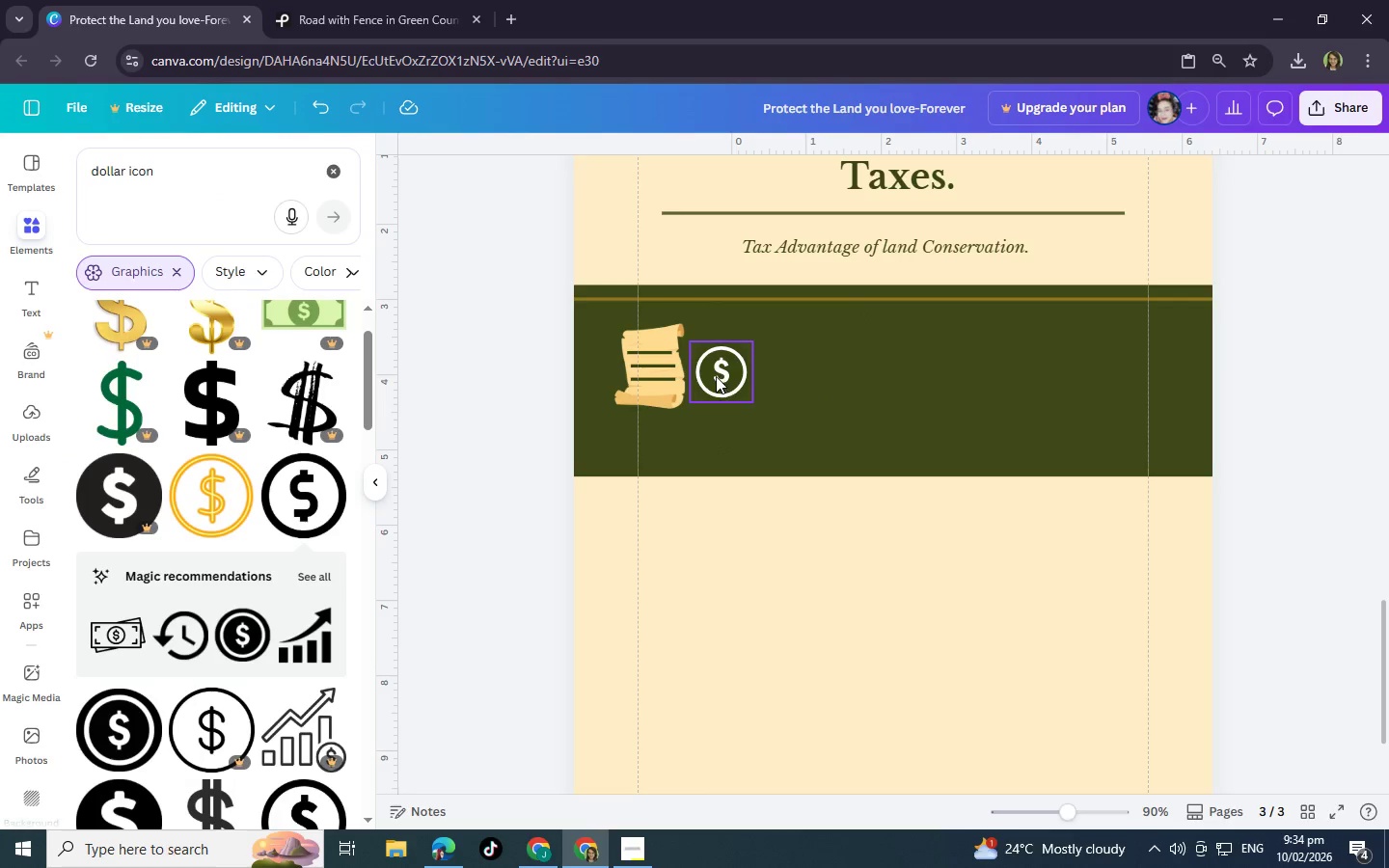 
left_click_drag(start_coordinate=[716, 376], to_coordinate=[714, 388])
 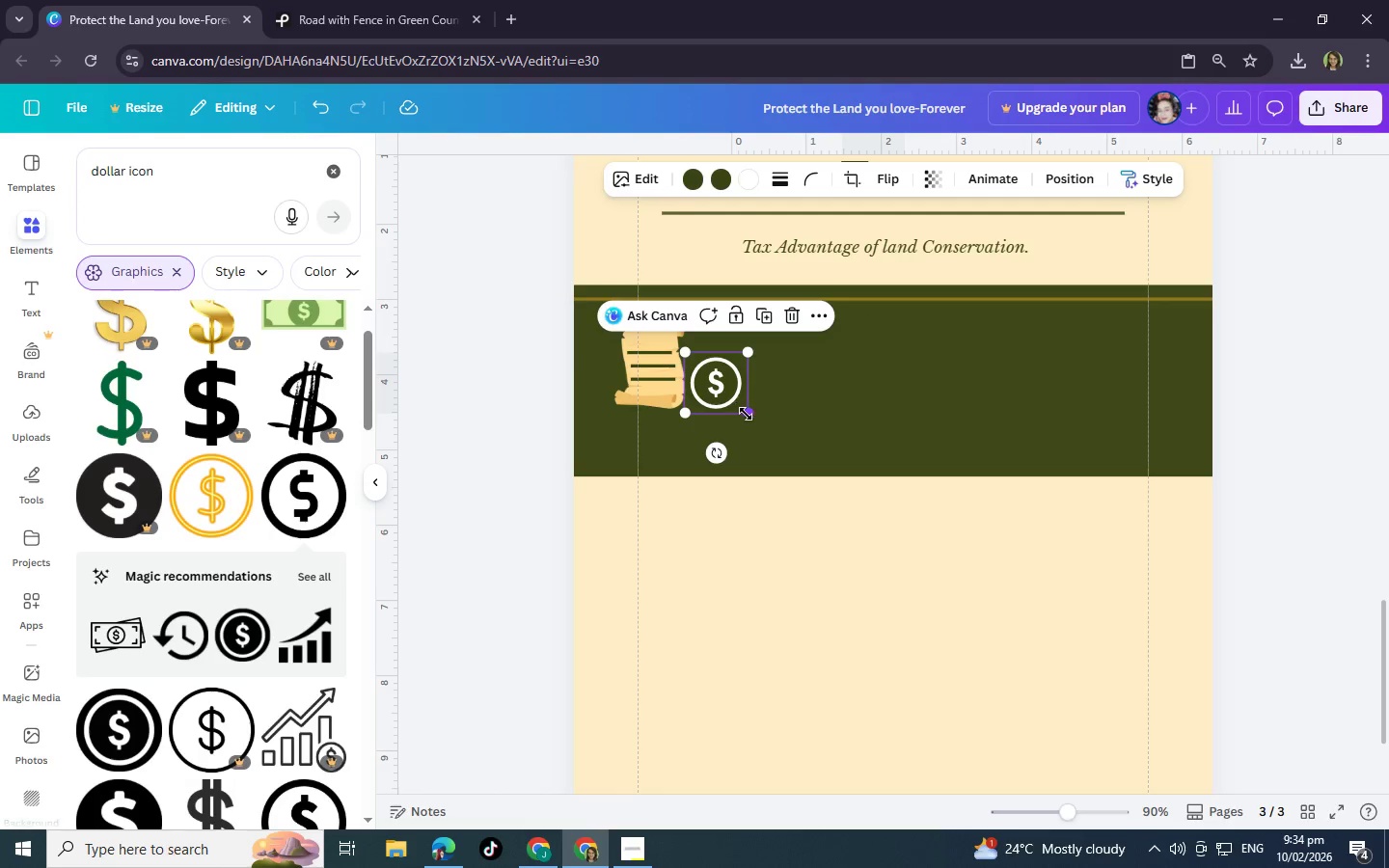 
left_click_drag(start_coordinate=[746, 414], to_coordinate=[730, 400])
 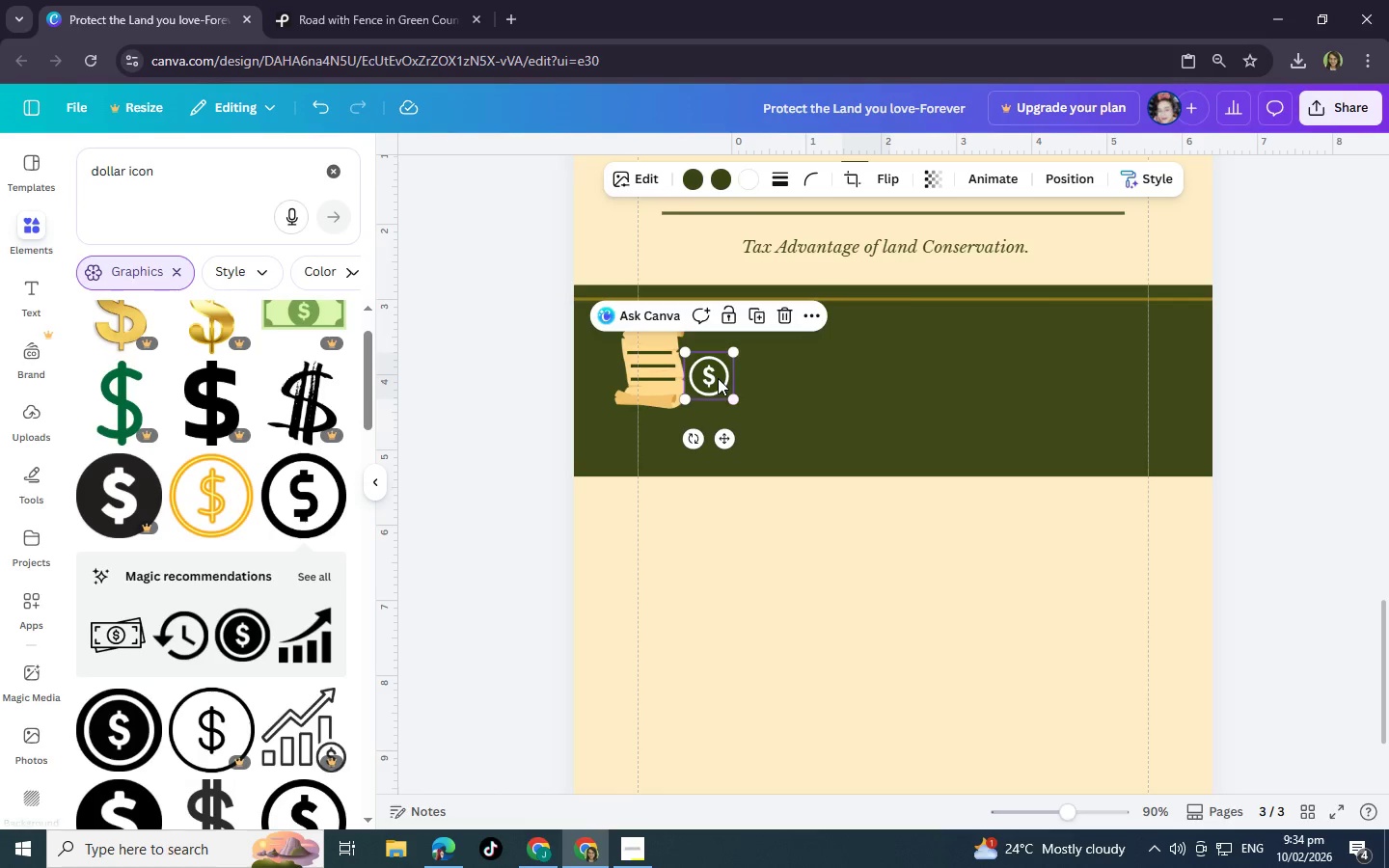 
left_click_drag(start_coordinate=[718, 378], to_coordinate=[719, 385])
 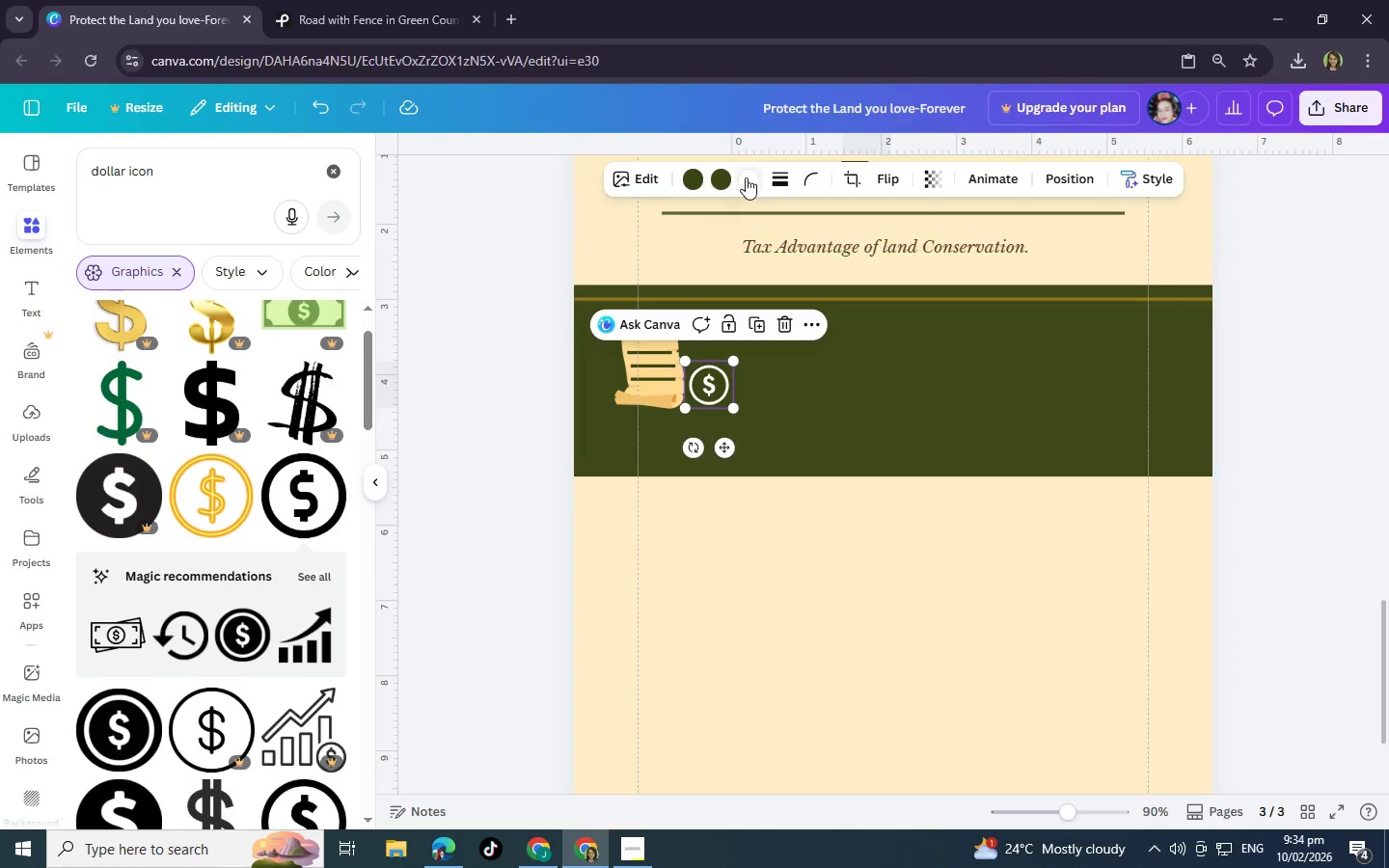 
left_click([750, 177])
 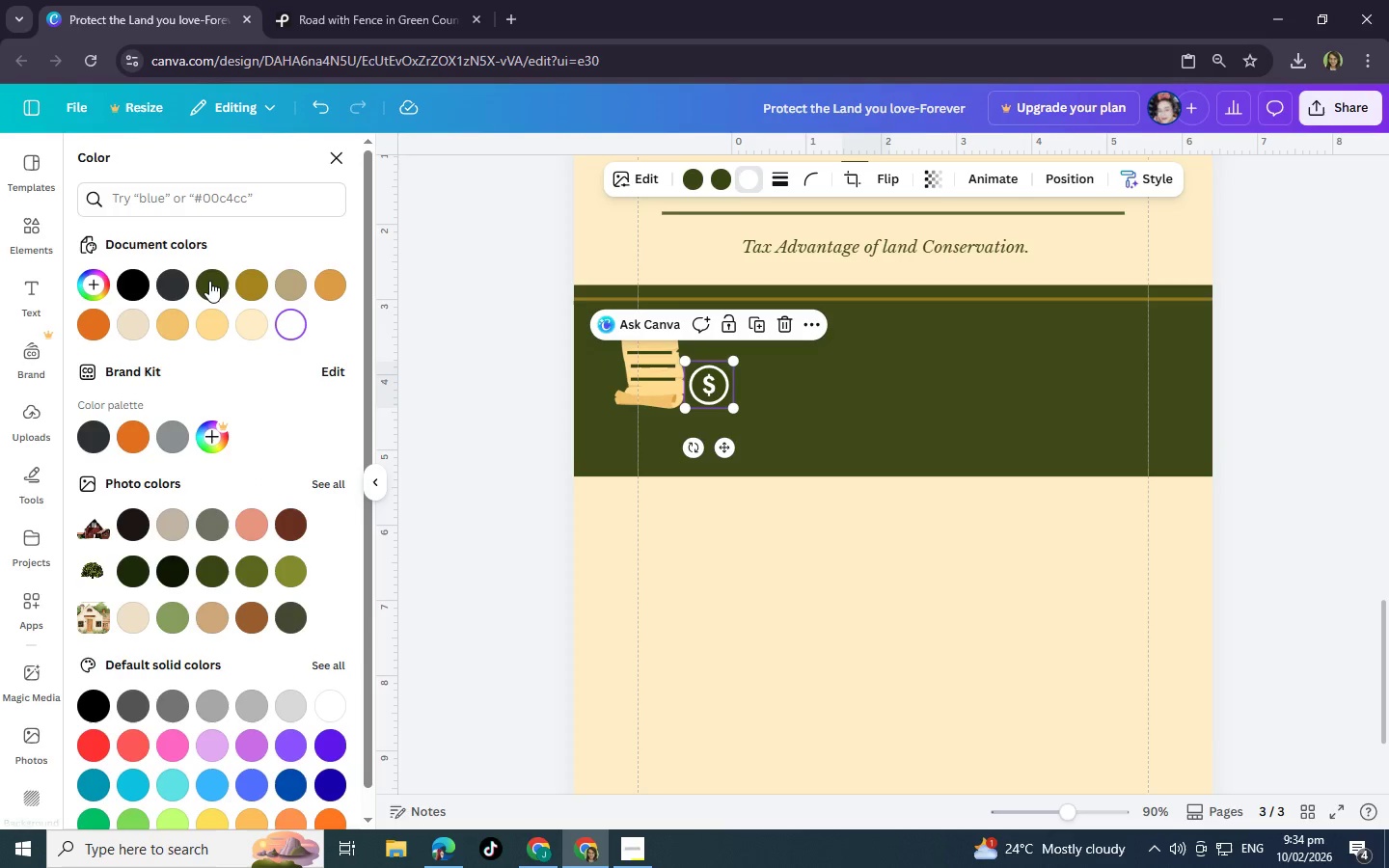 
left_click([209, 281])
 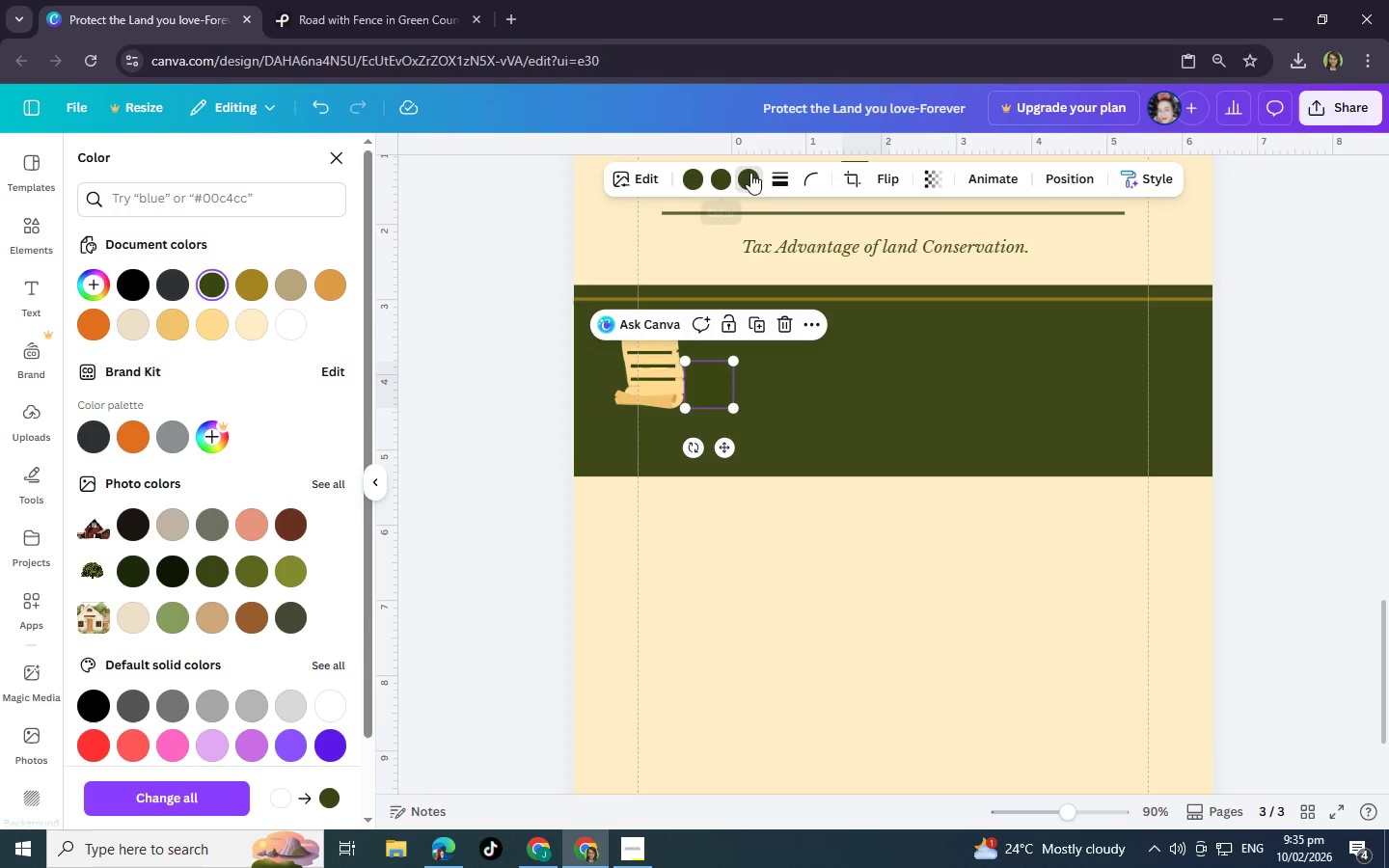 
left_click([722, 182])
 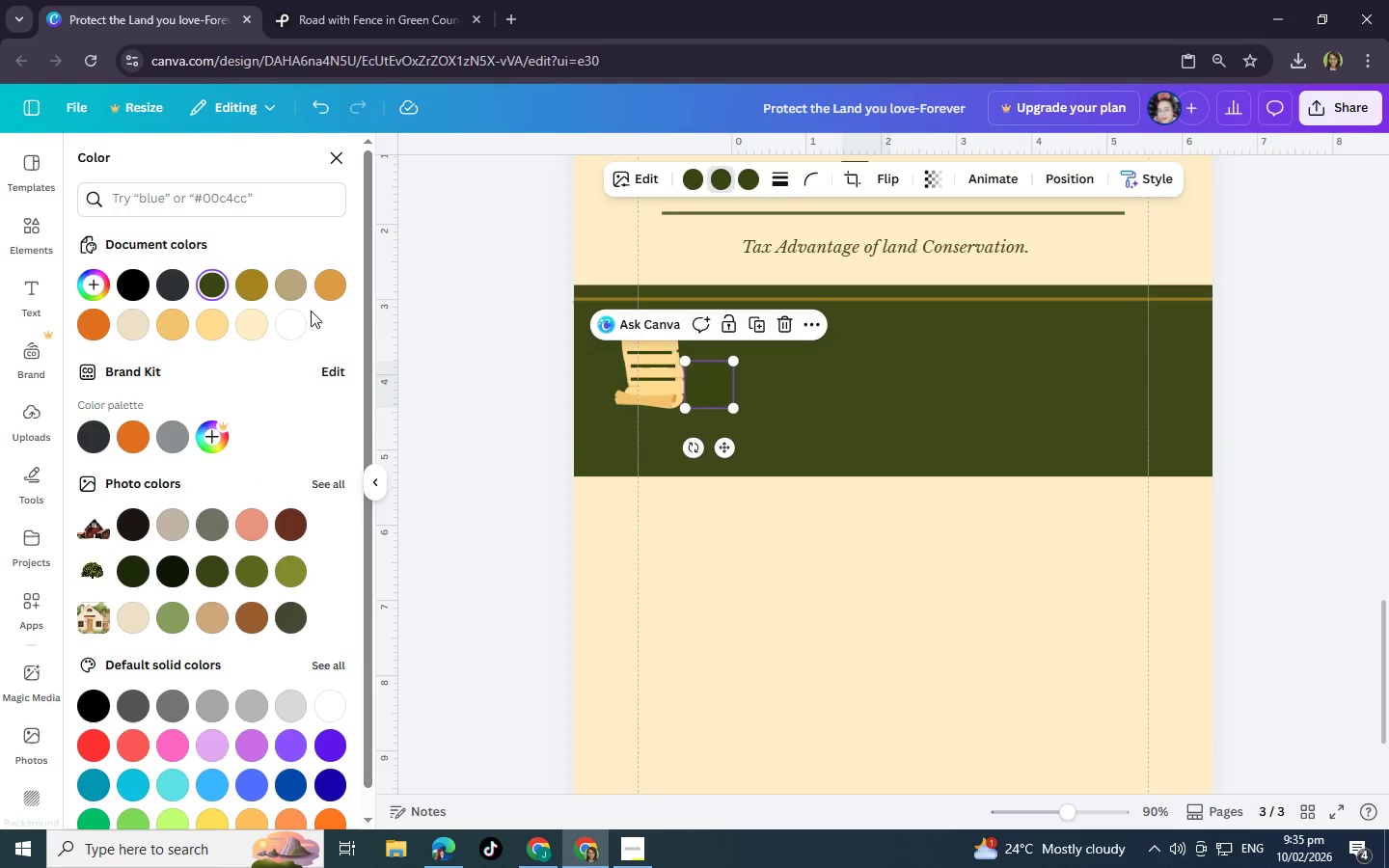 
left_click([296, 318])
 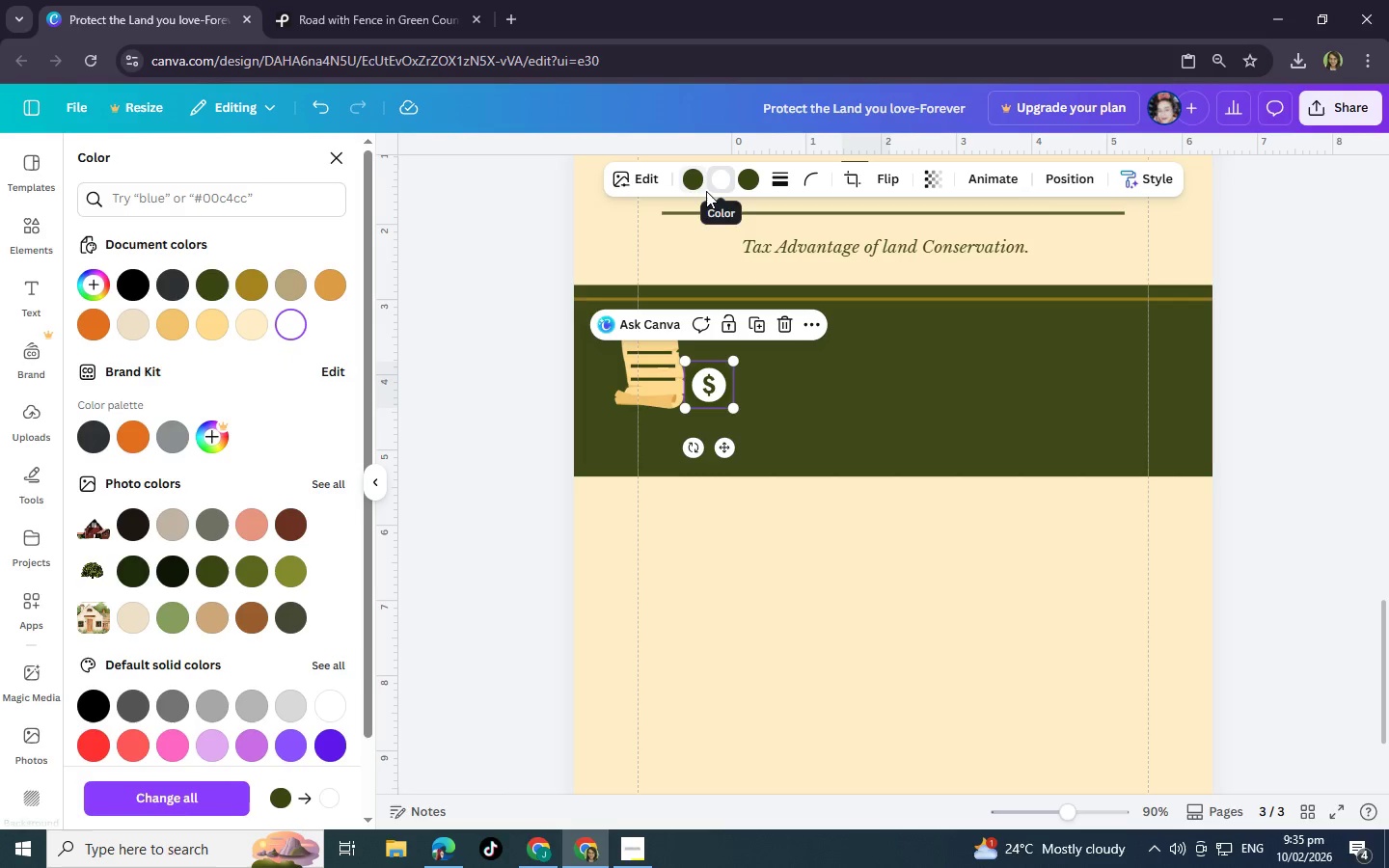 
left_click([816, 425])
 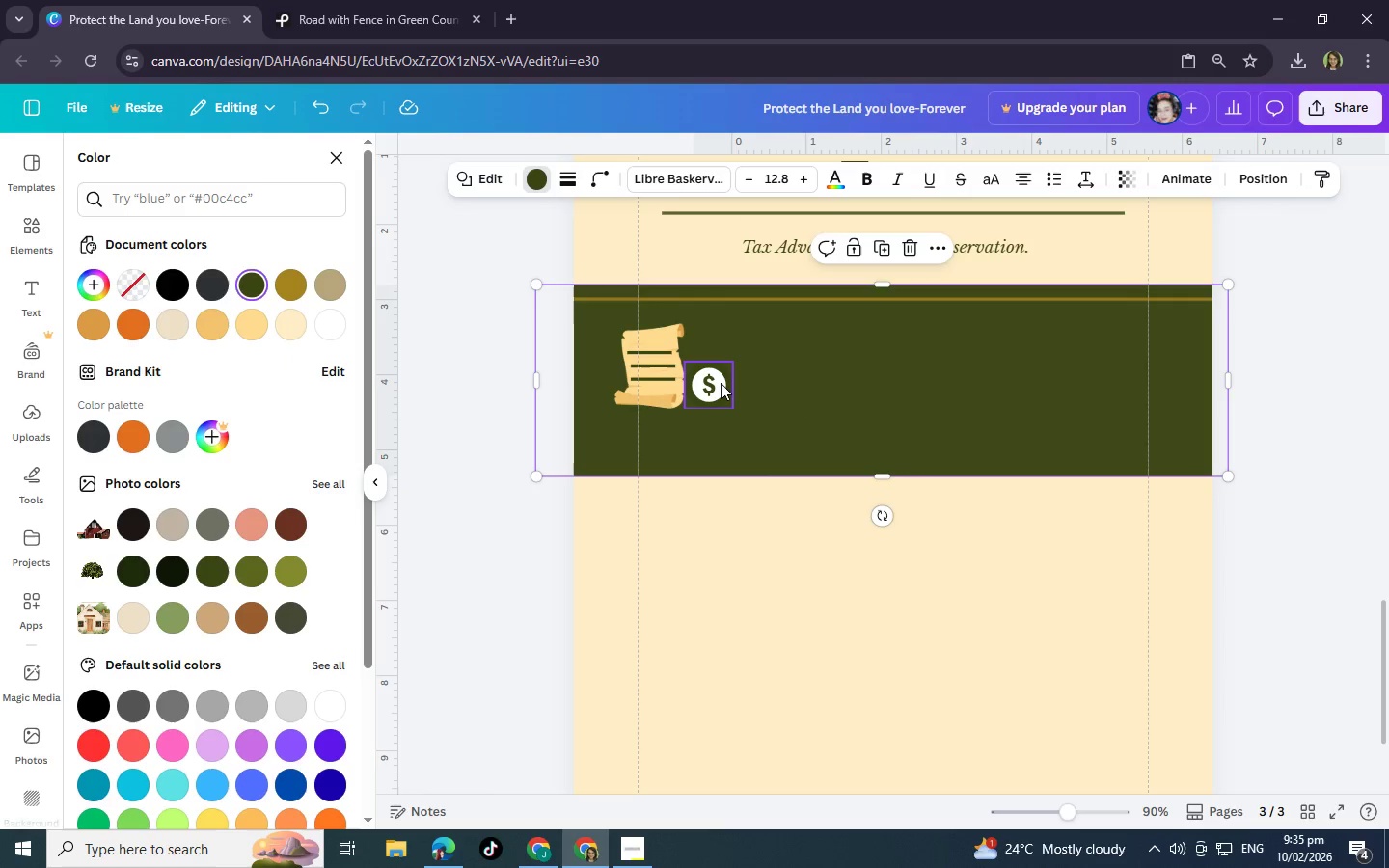 
left_click([721, 383])
 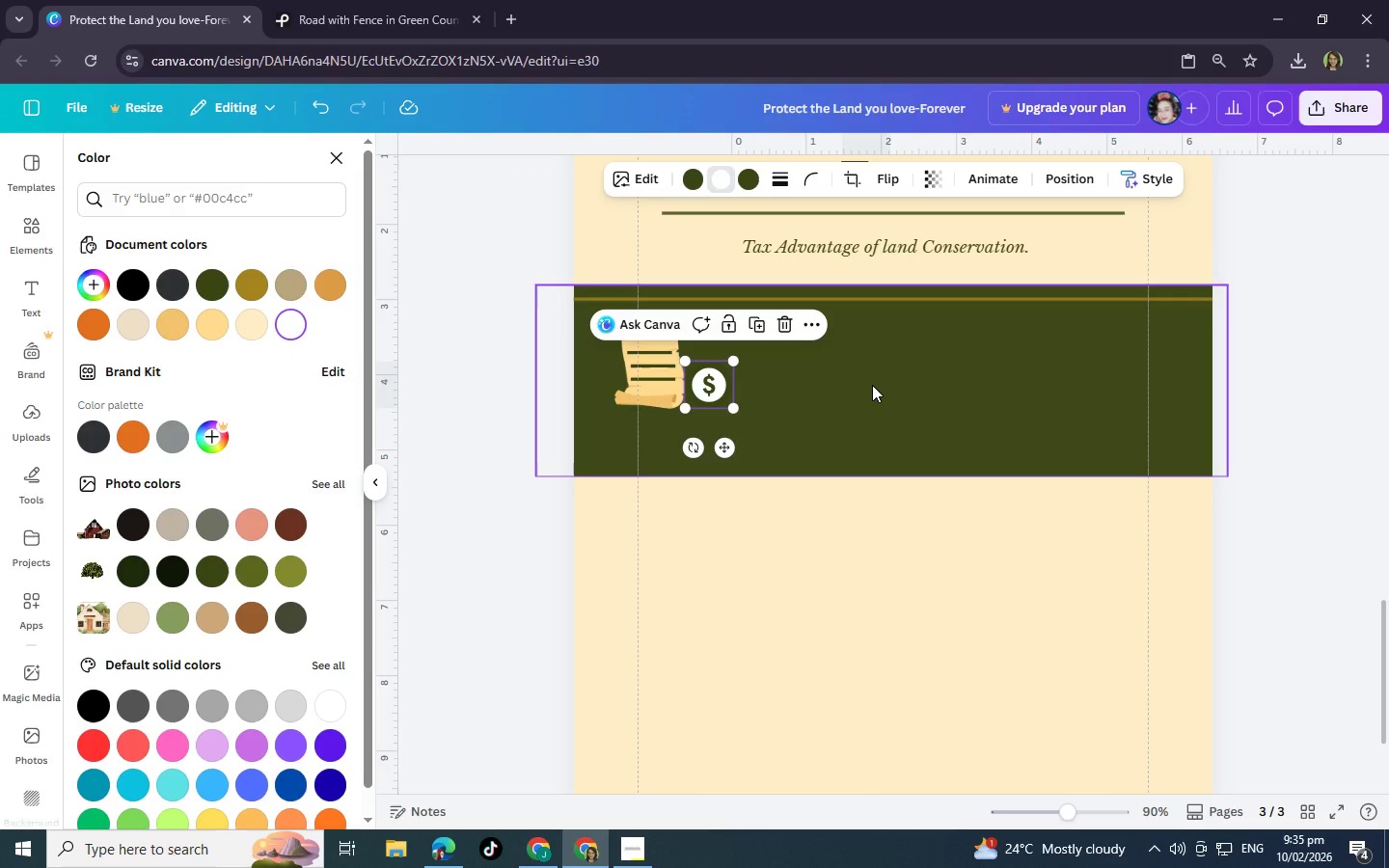 
left_click([809, 401])
 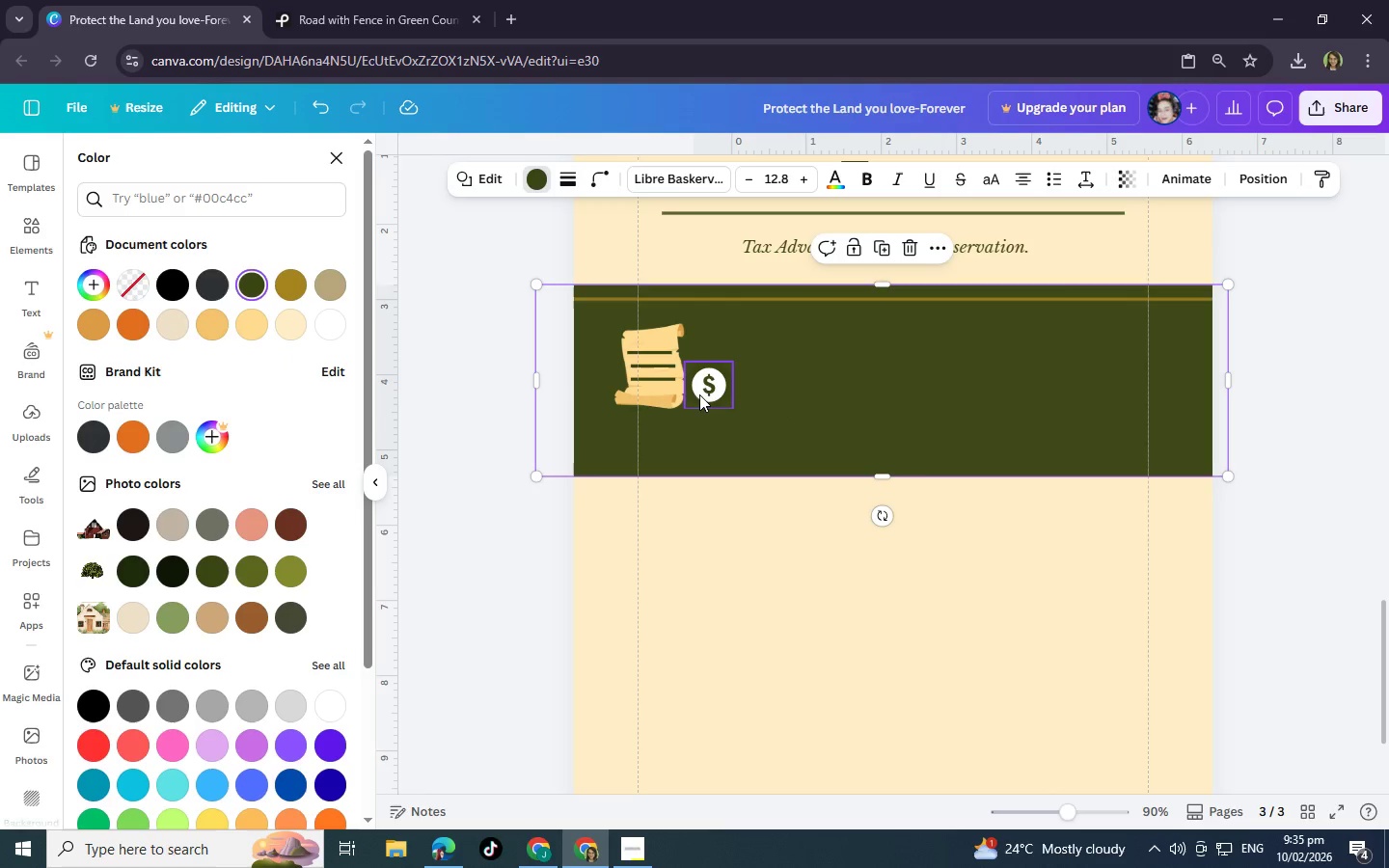 
left_click_drag(start_coordinate=[703, 393], to_coordinate=[695, 397])
 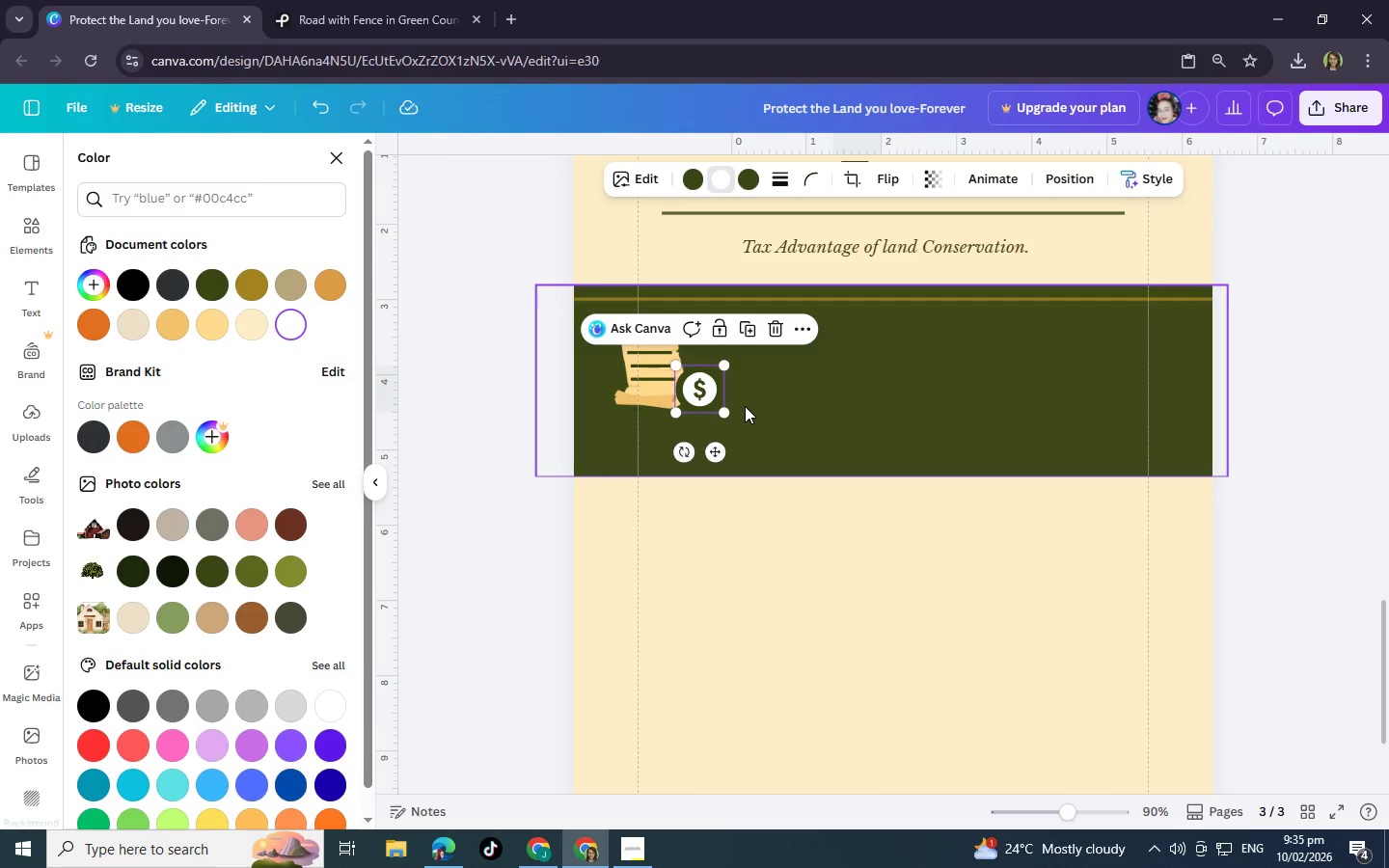 
left_click([745, 406])
 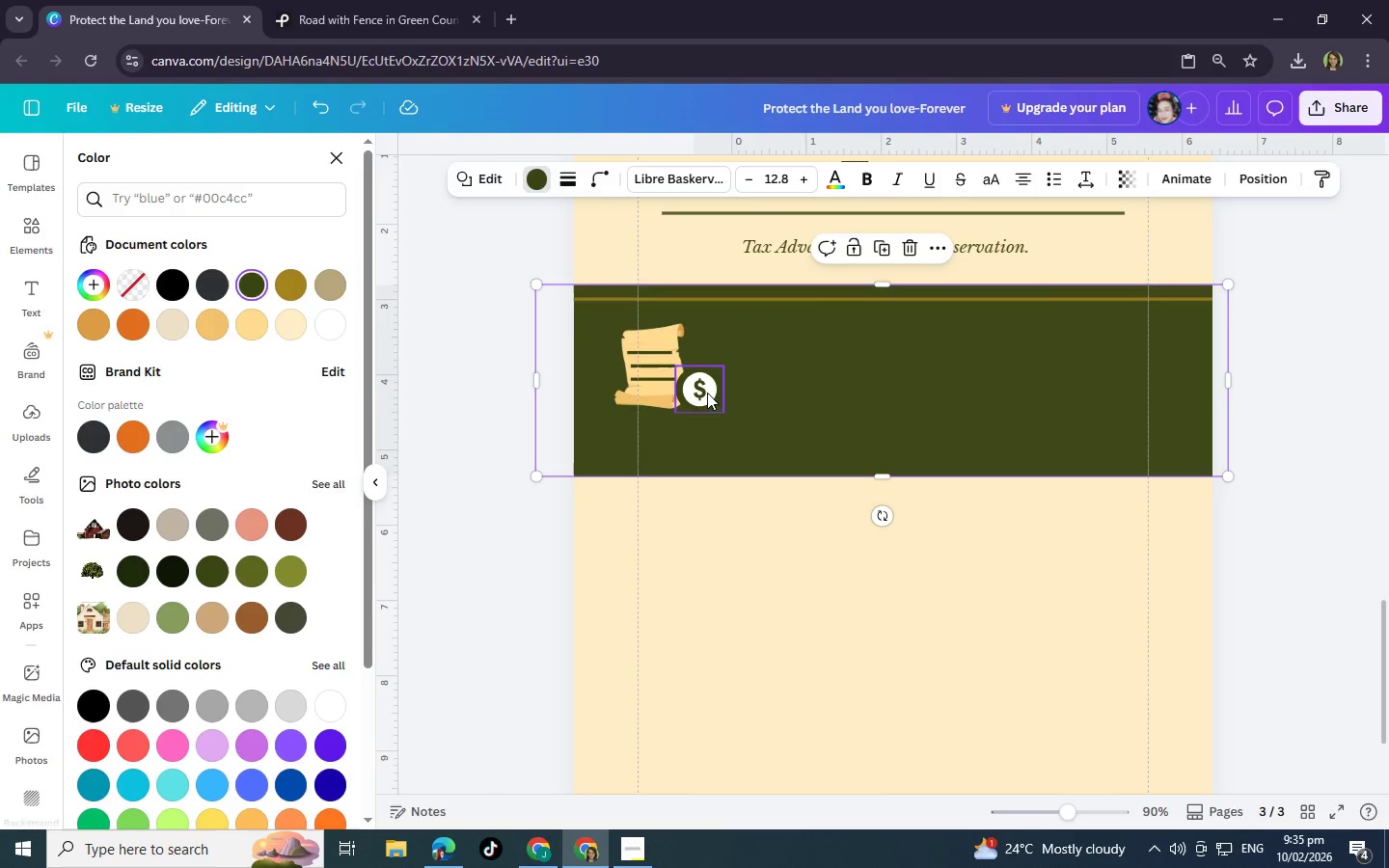 
left_click([701, 392])
 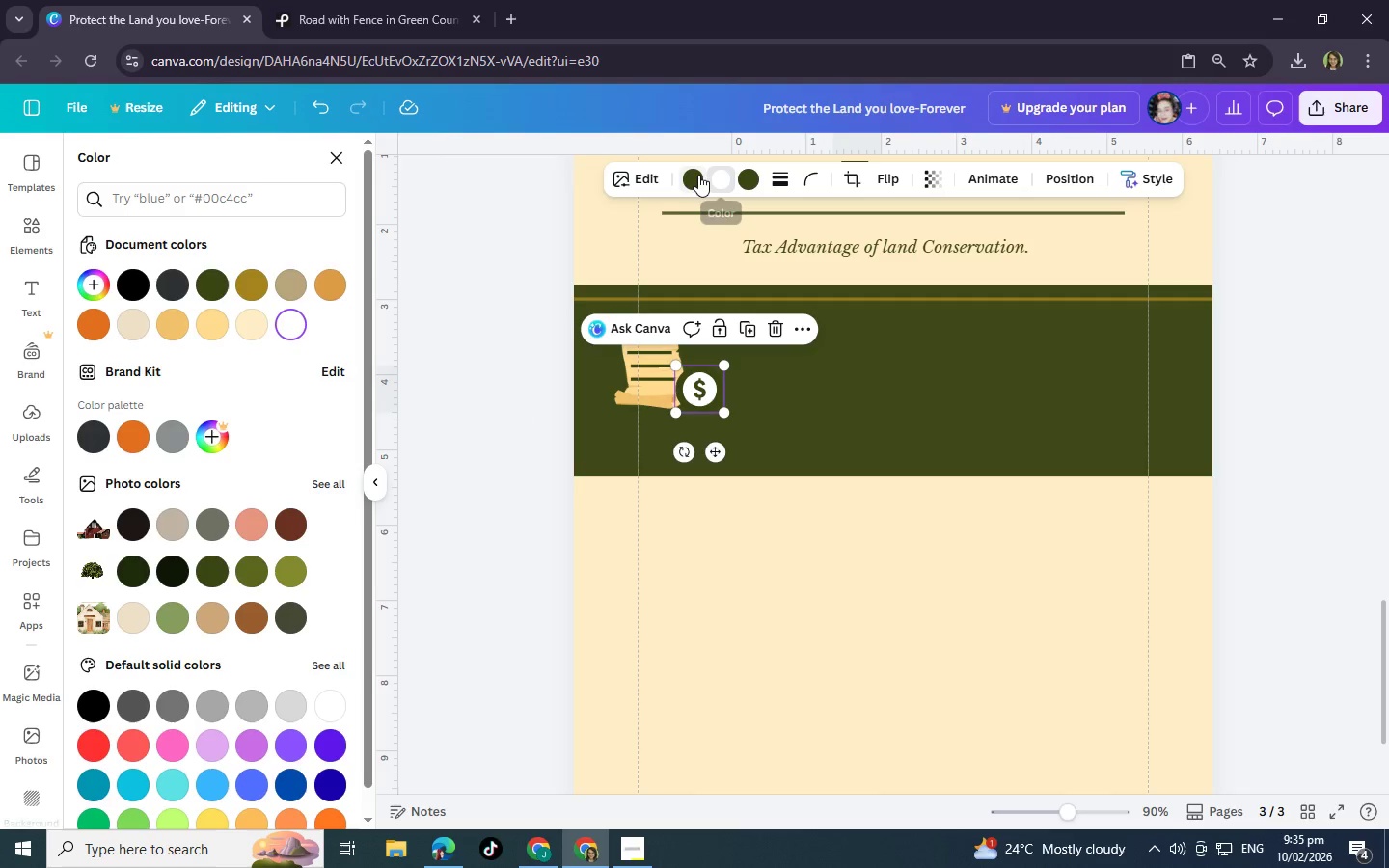 
left_click([696, 175])
 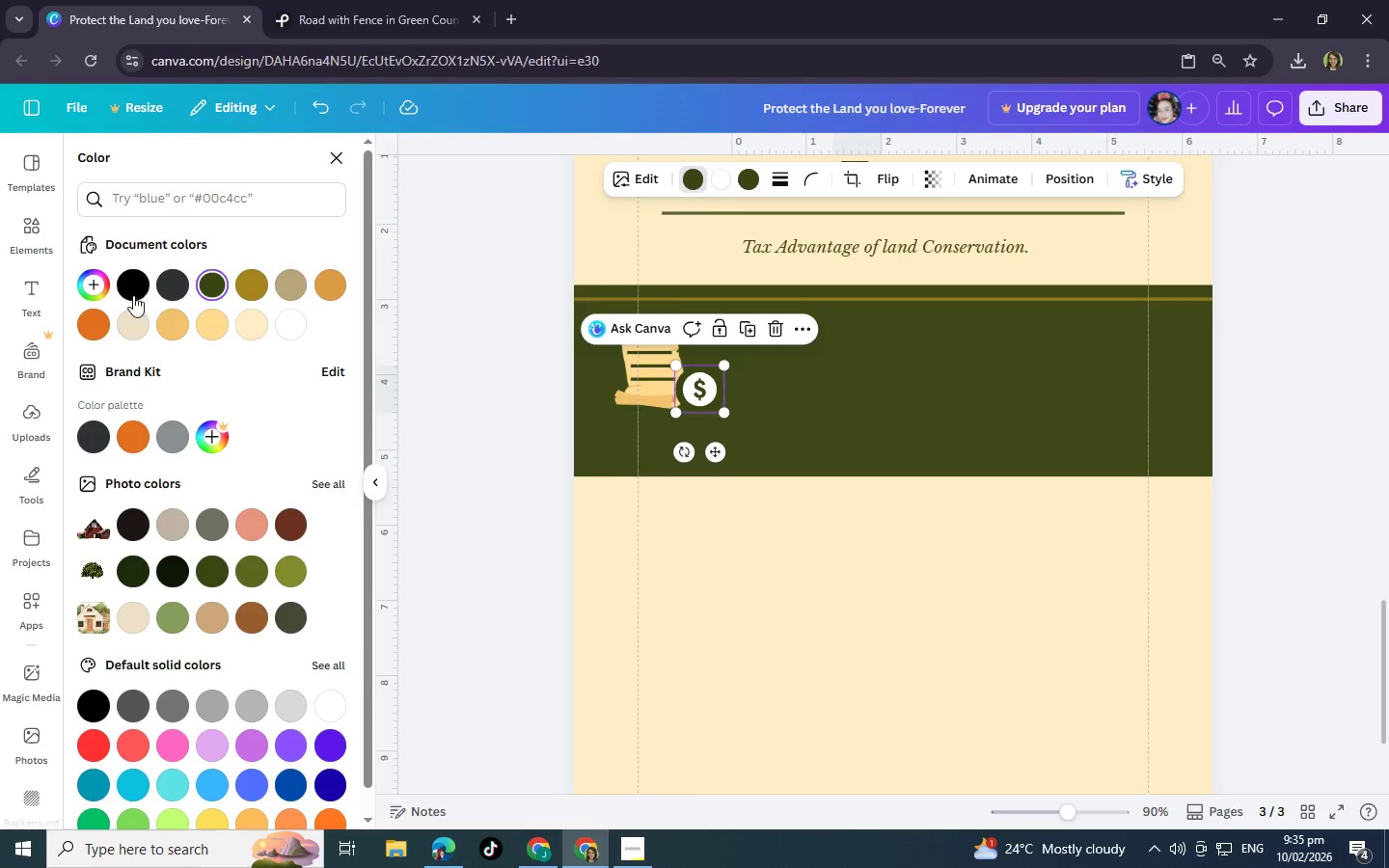 
left_click([126, 285])
 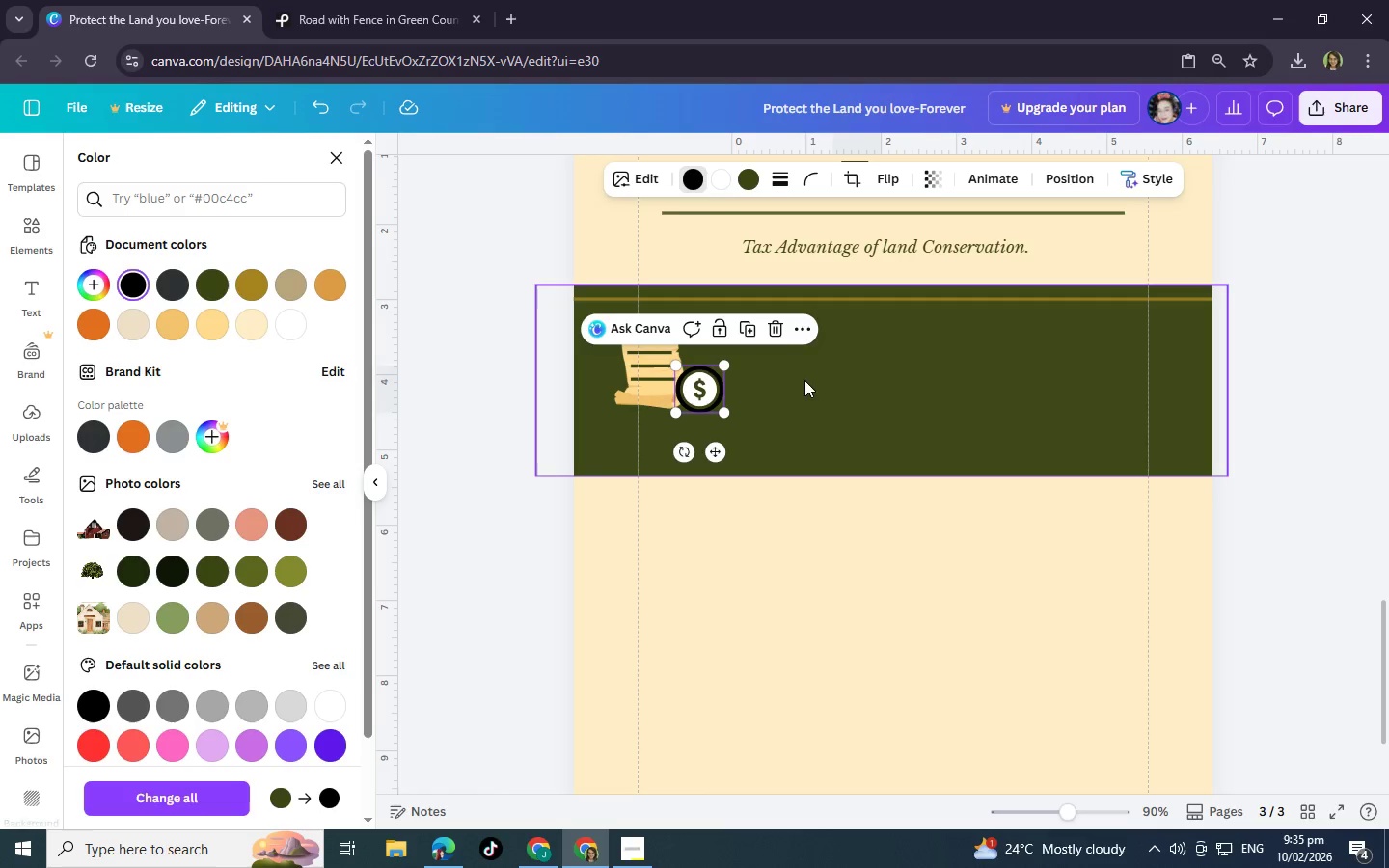 
left_click([824, 412])
 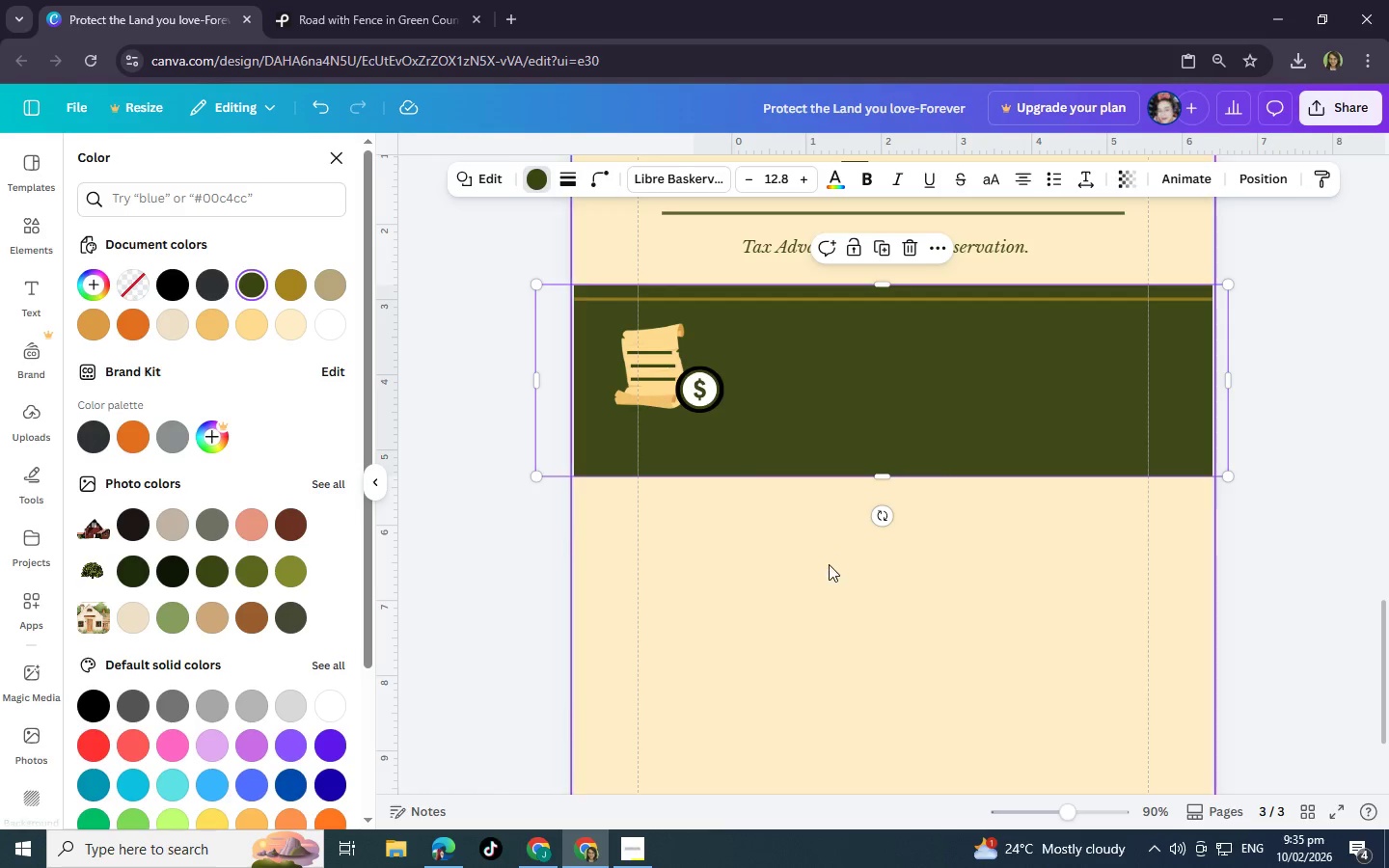 
left_click([830, 566])
 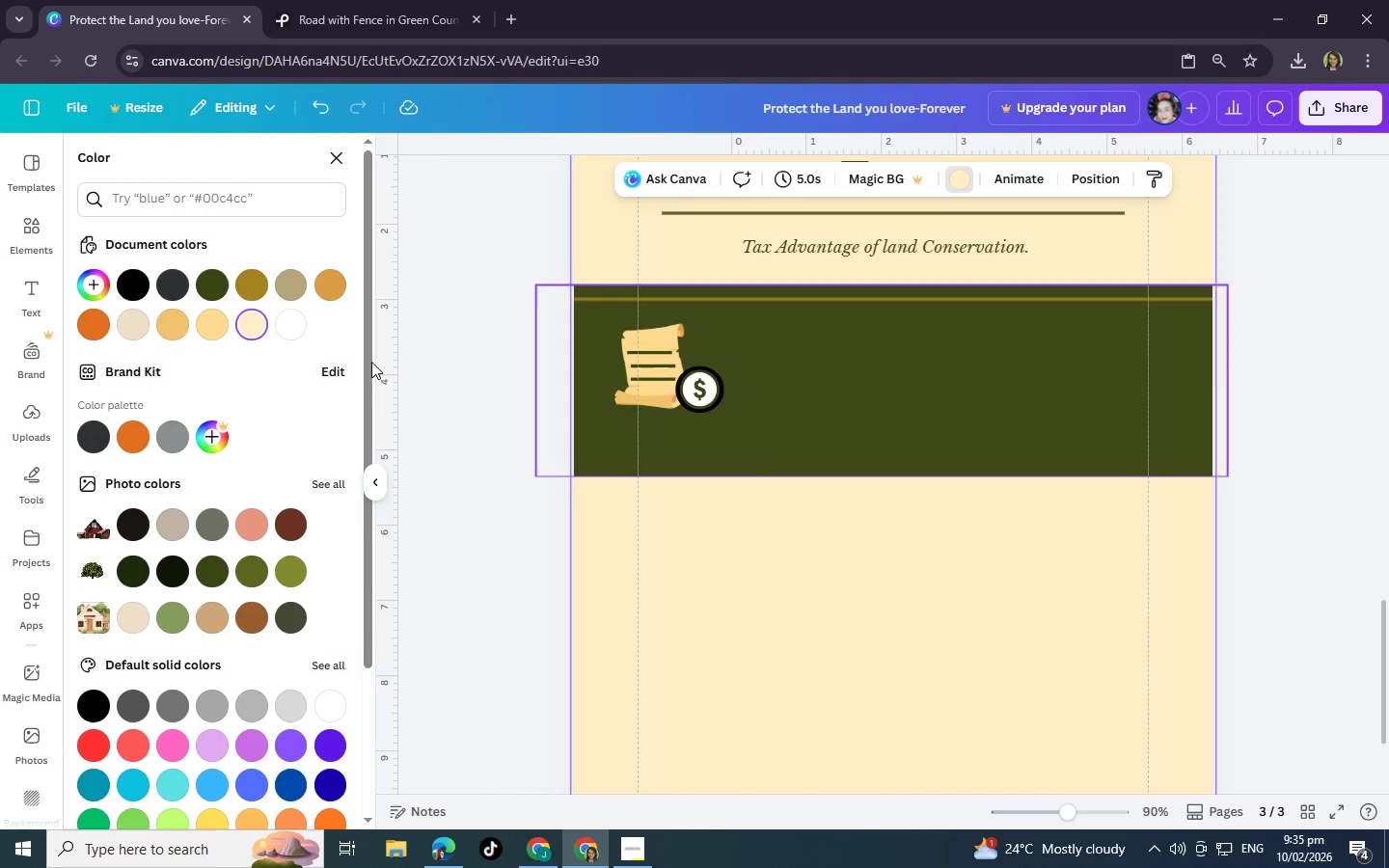 
left_click([40, 284])
 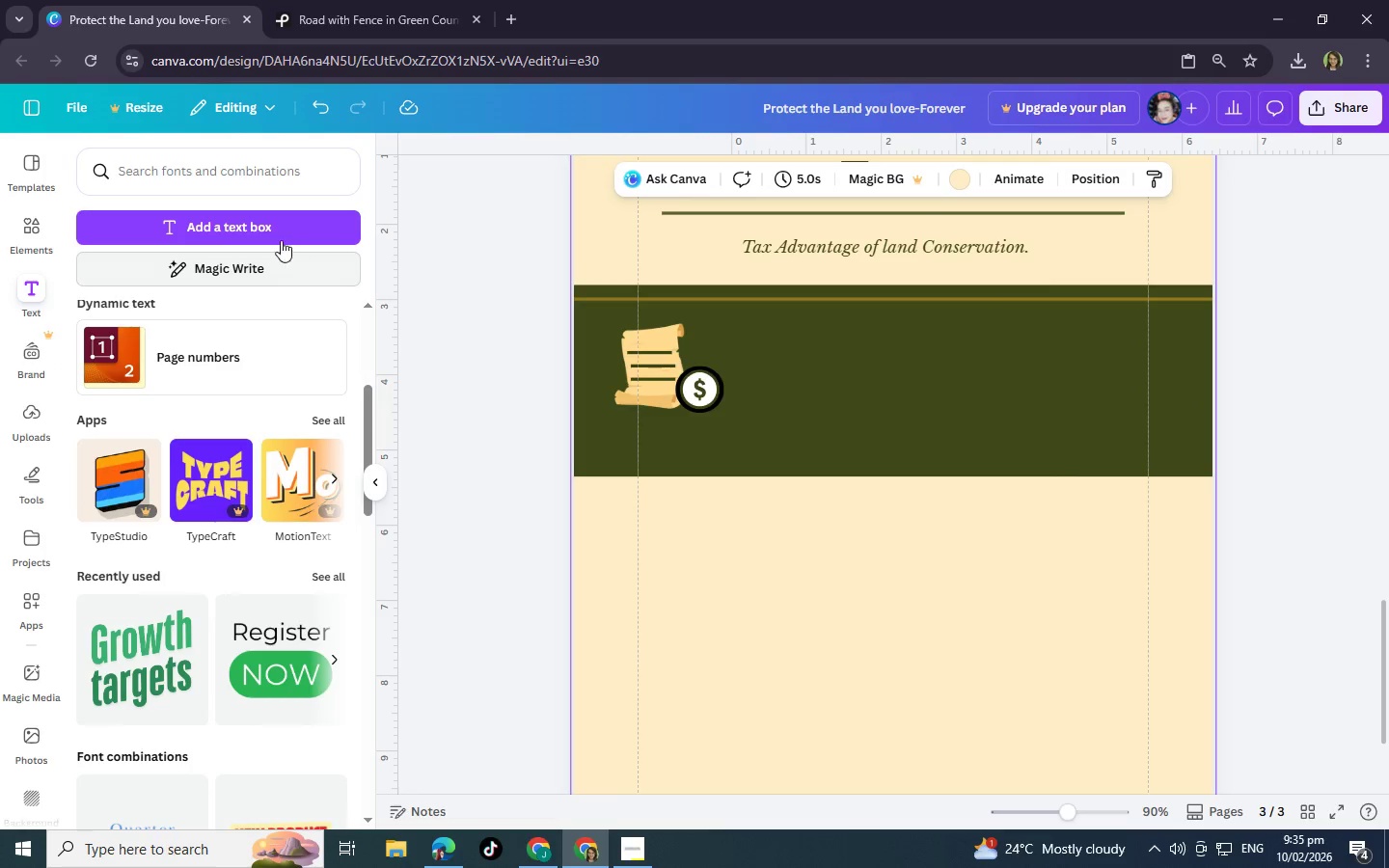 
left_click([276, 228])
 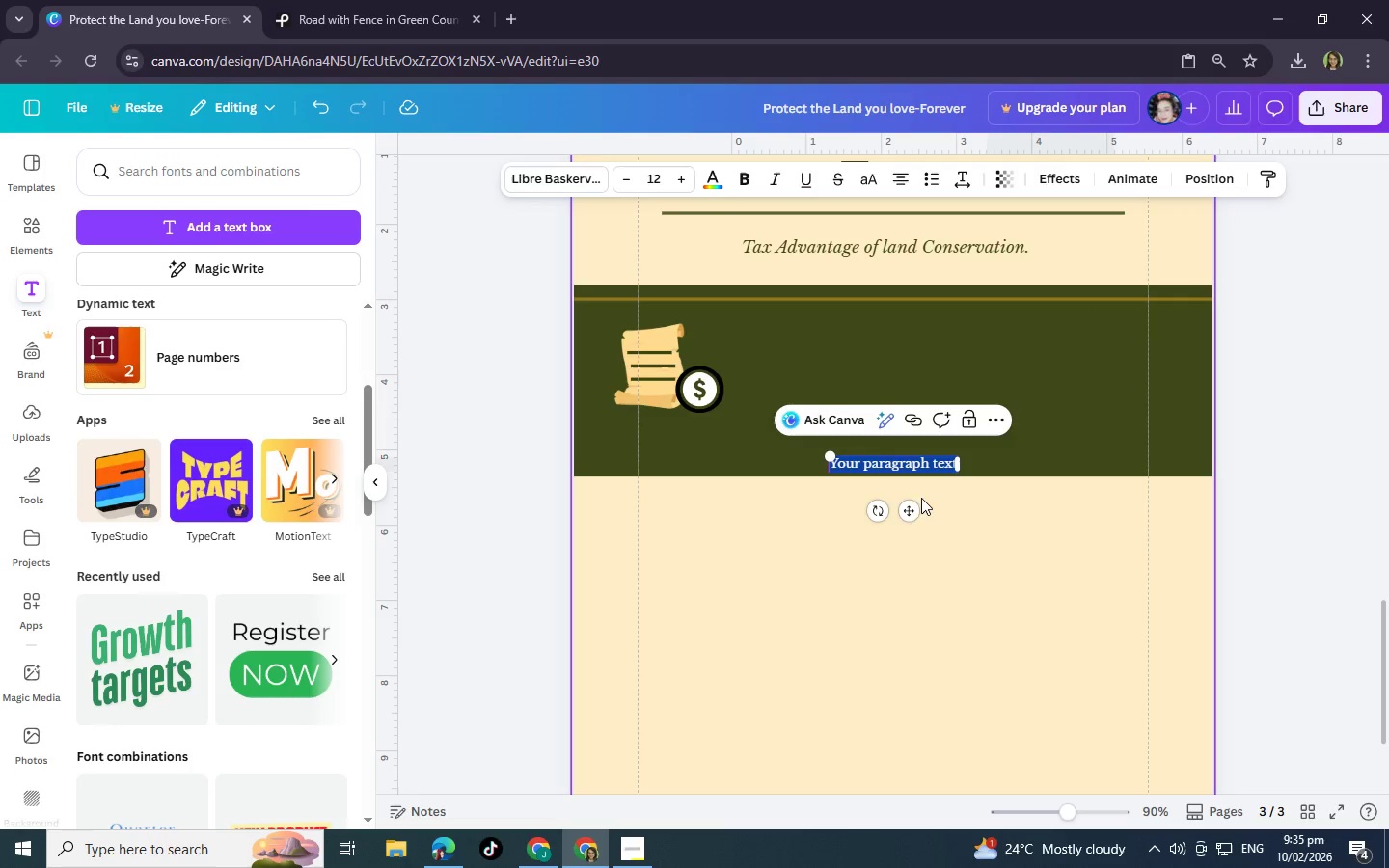 
left_click_drag(start_coordinate=[911, 515], to_coordinate=[866, 416])
 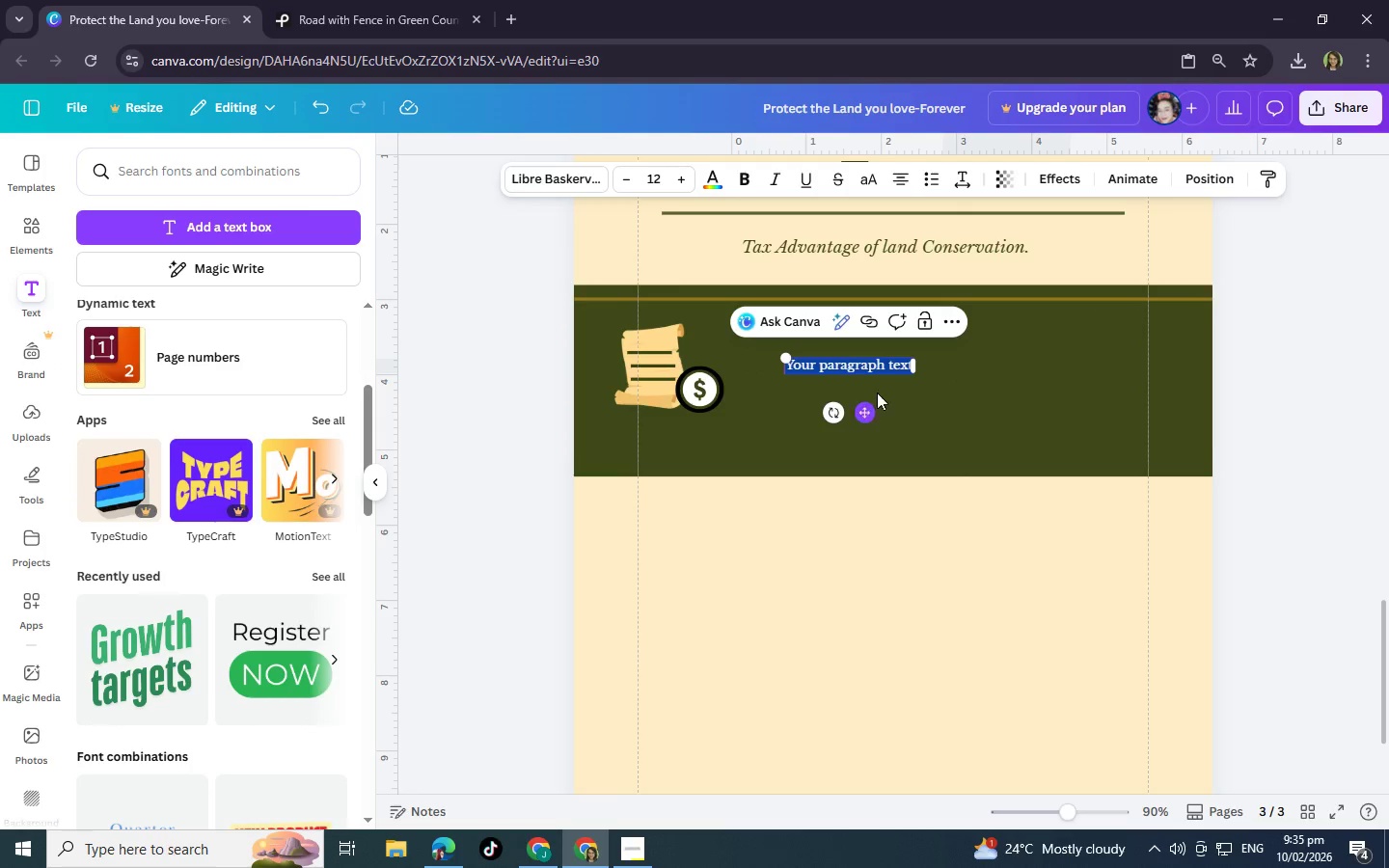 
hold_key(key=ControlLeft, duration=0.77)
scroll: coordinate [884, 387], scroll_direction: up, amount: 1.0
 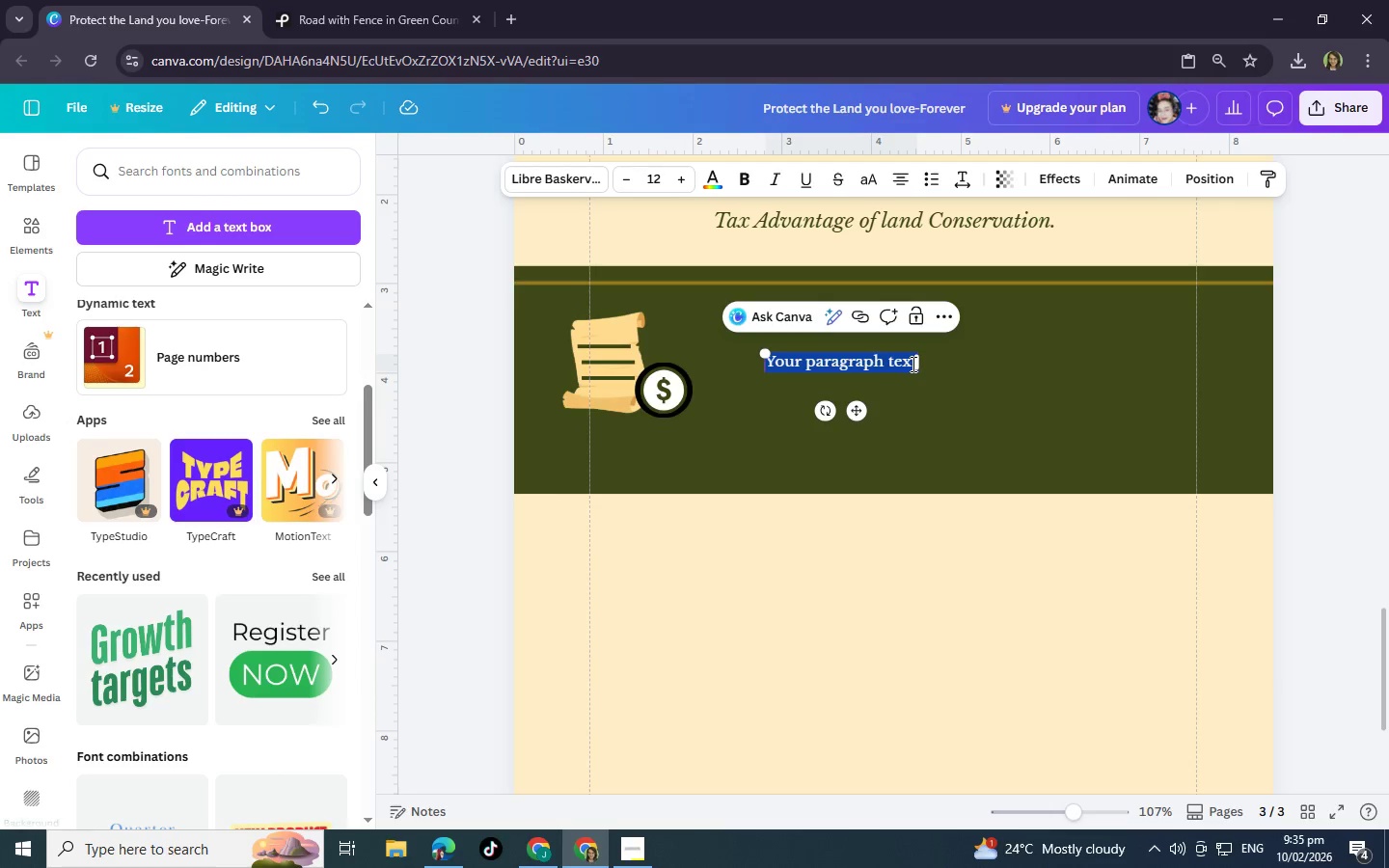 
left_click([912, 364])
 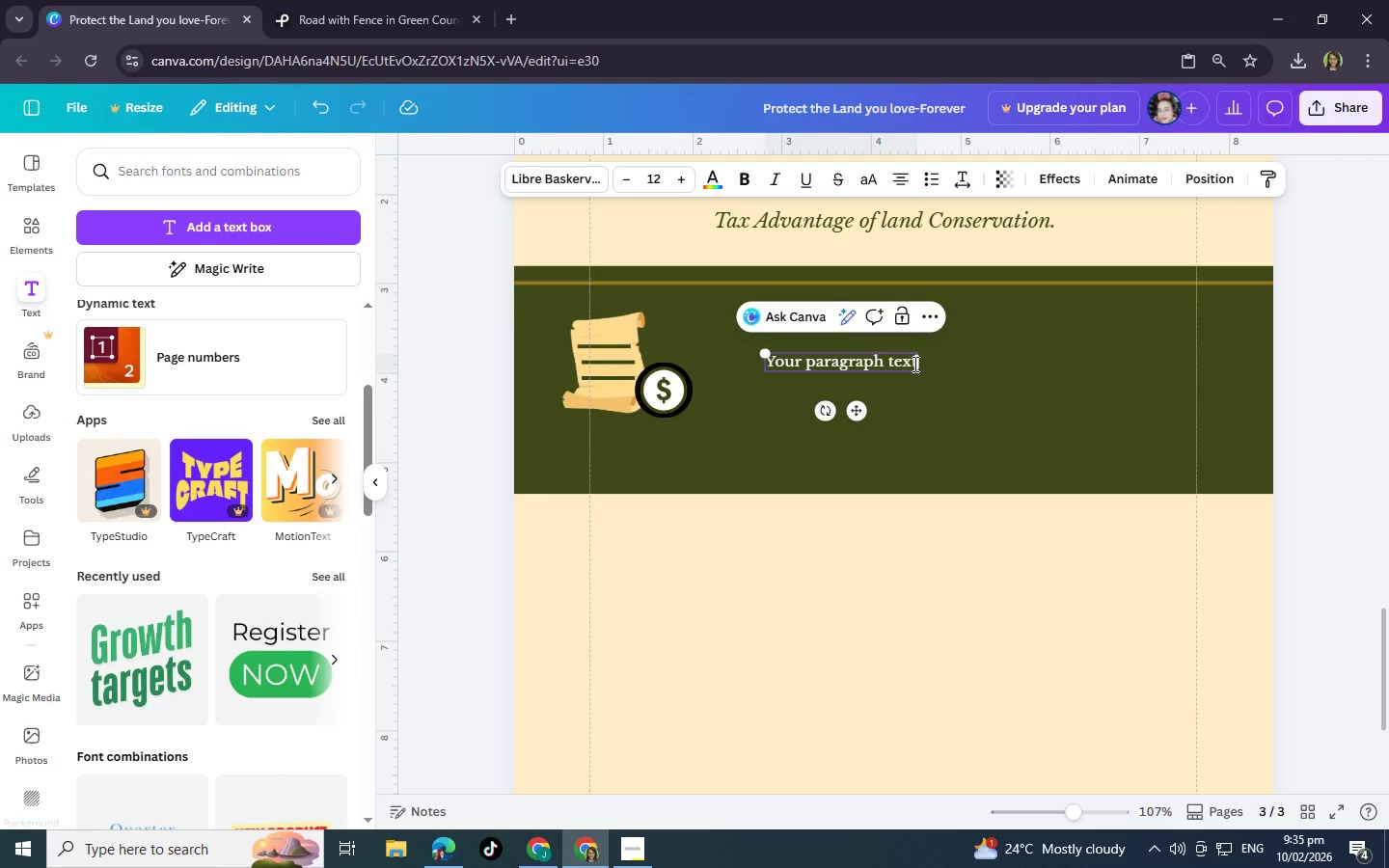 
left_click([913, 364])
 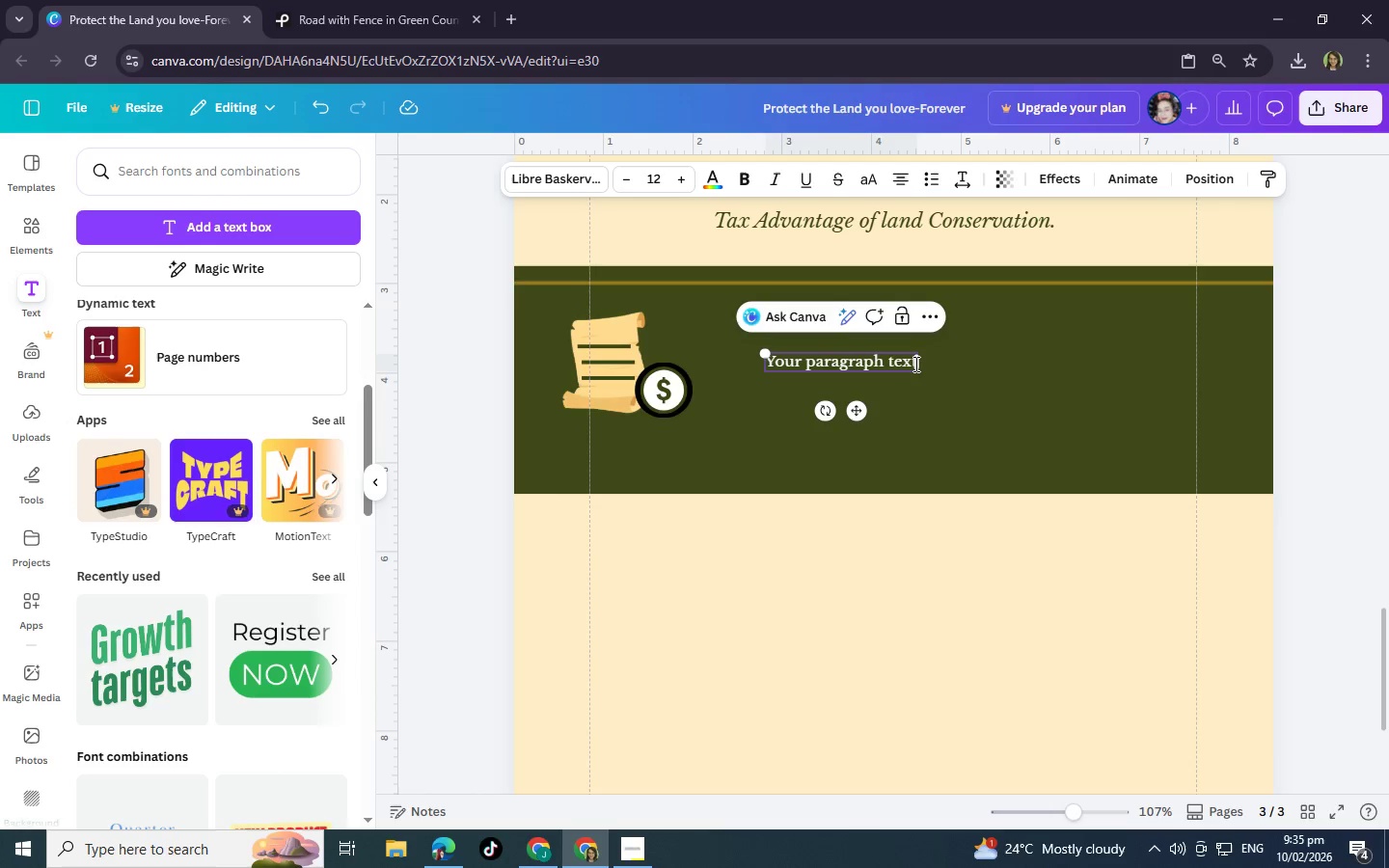 
left_click([914, 364])
 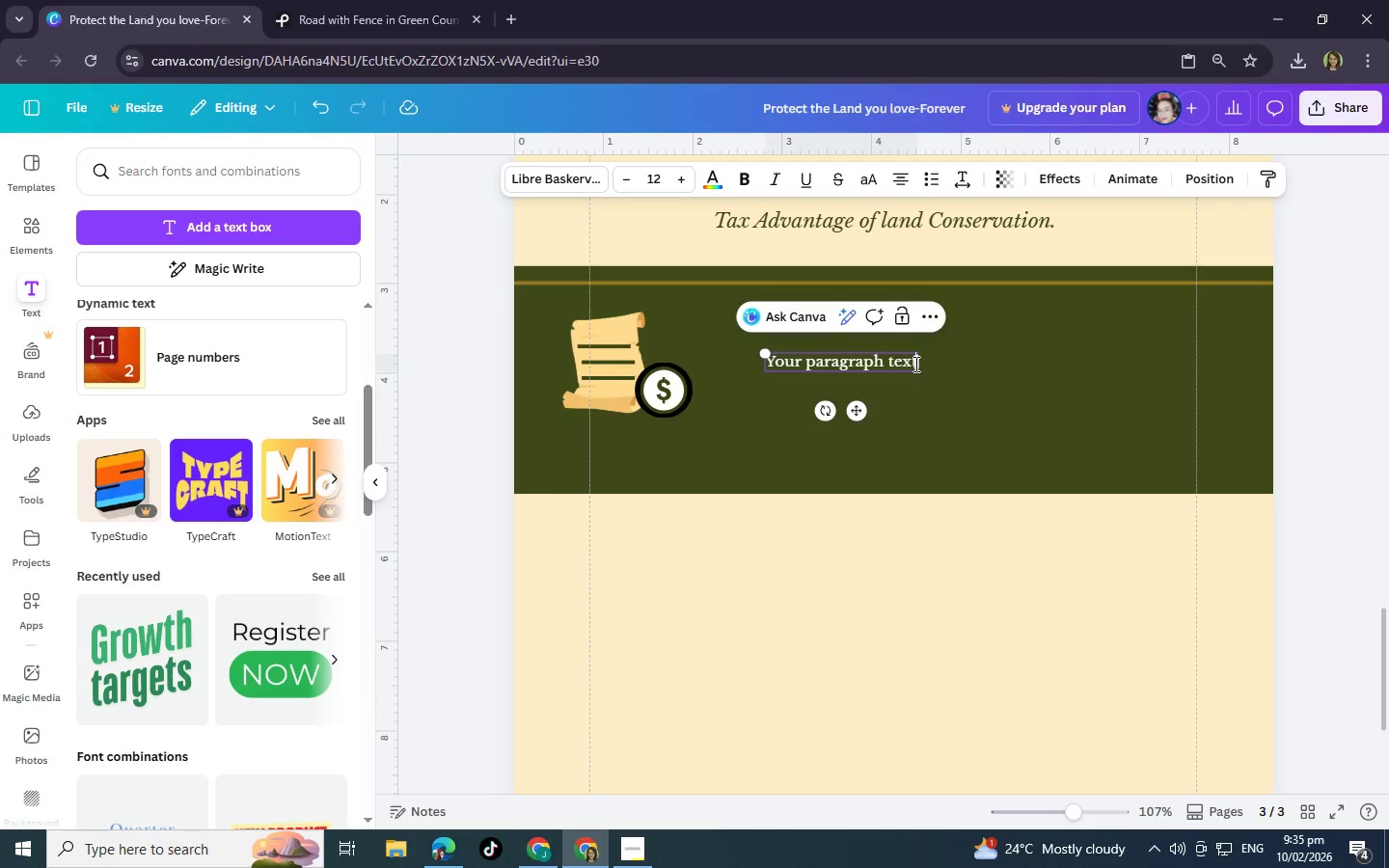 
key(Backspace)
key(Backspace)
key(Backspace)
key(Backspace)
key(Backspace)
key(Backspace)
key(Backspace)
key(Backspace)
key(Backspace)
key(Backspace)
key(Backspace)
key(Backspace)
key(Backspace)
key(Backspace)
key(Backspace)
key(Backspace)
key(Backspace)
key(Backspace)
key(Backspace)
type(Income Tax Deduction )
 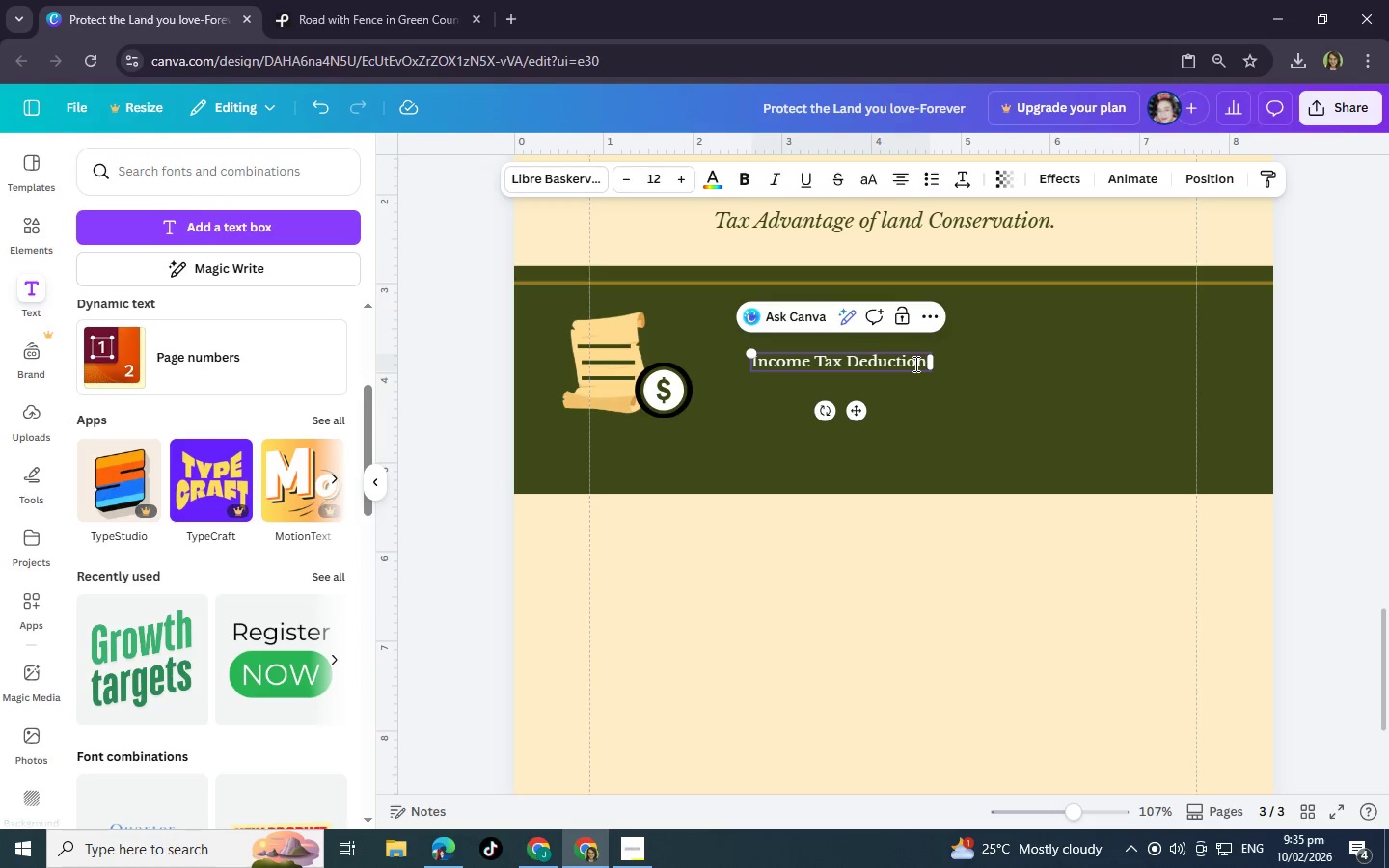 
wait(8.8)
 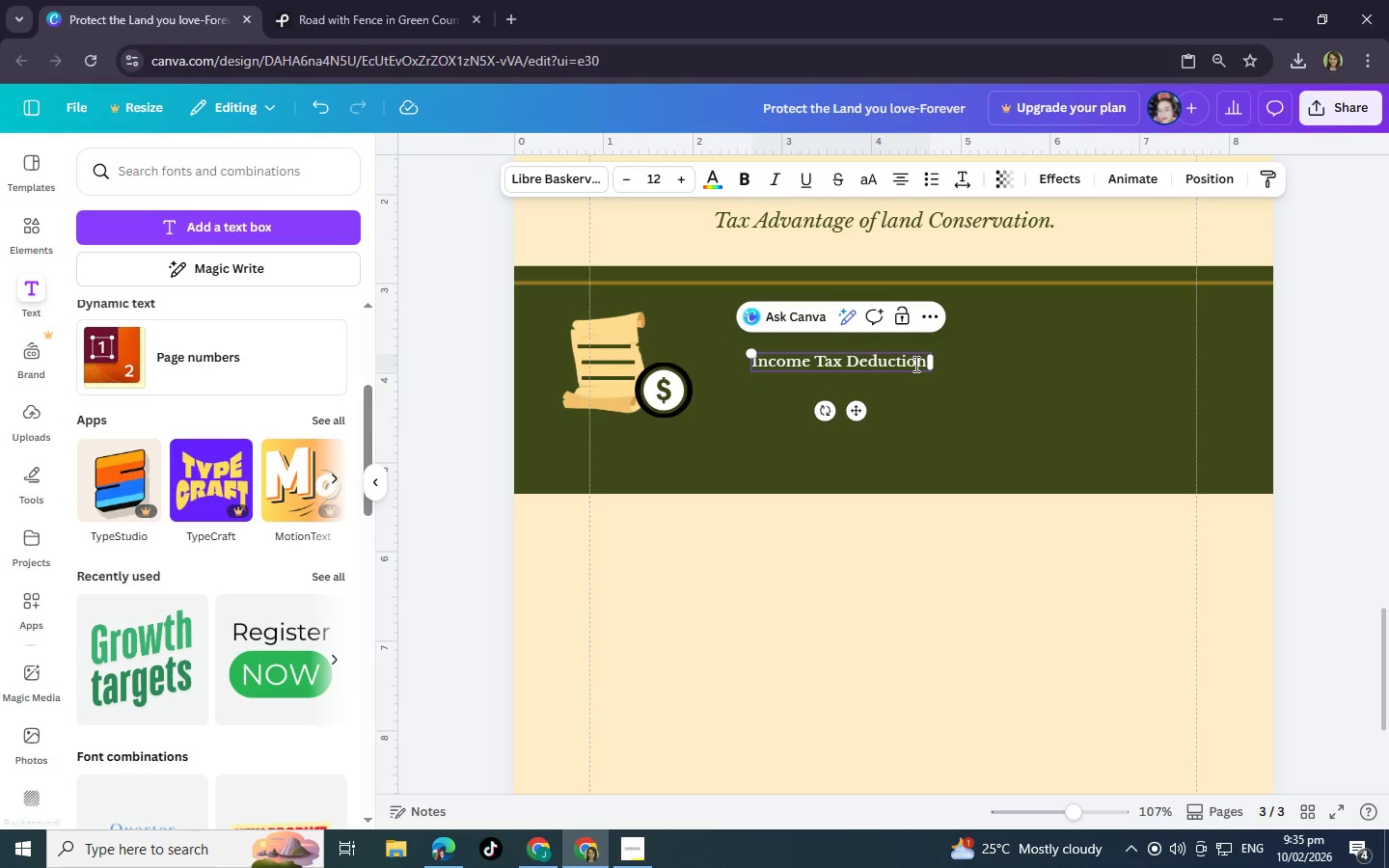 
left_click([677, 181])
 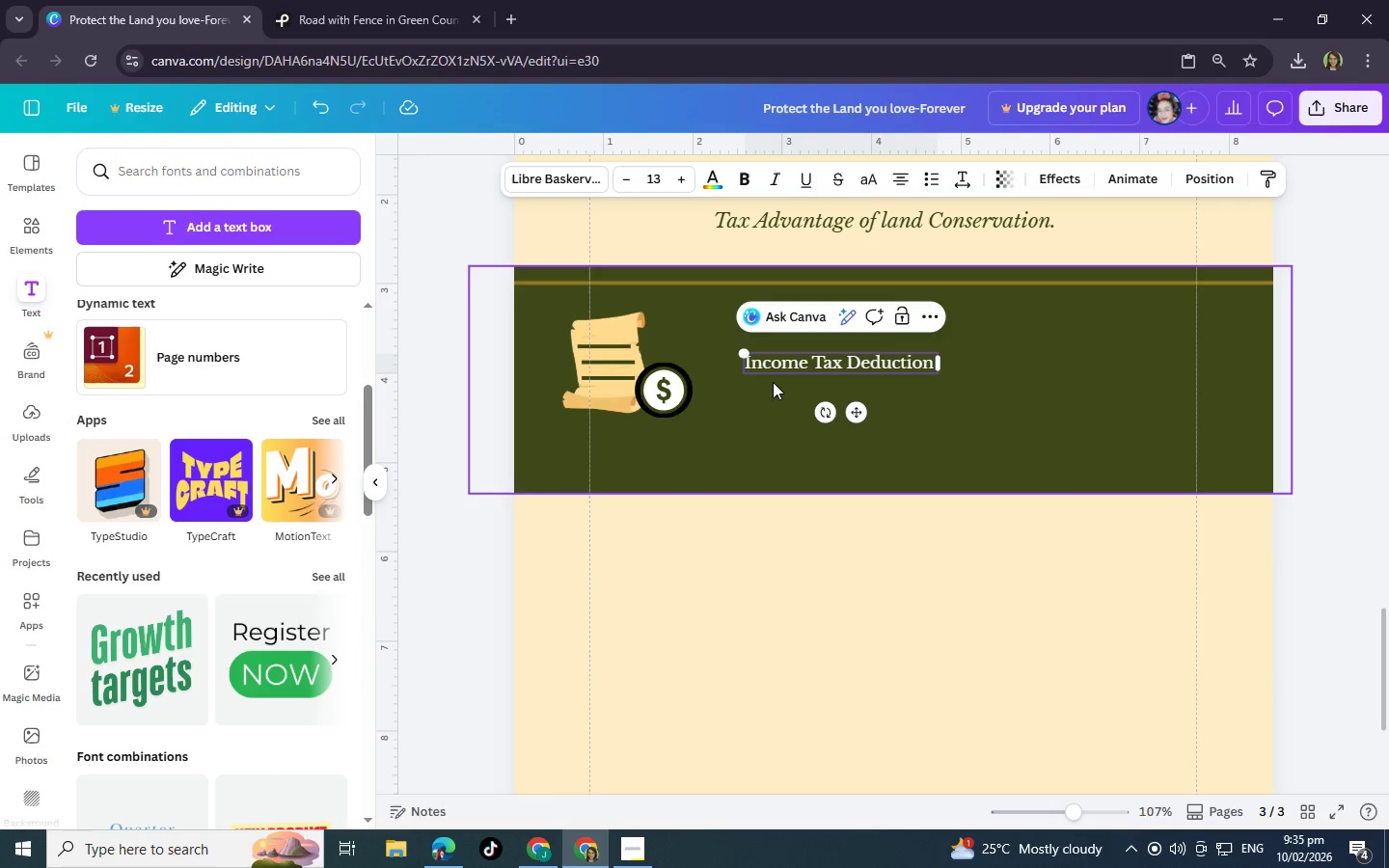 
left_click([979, 437])
 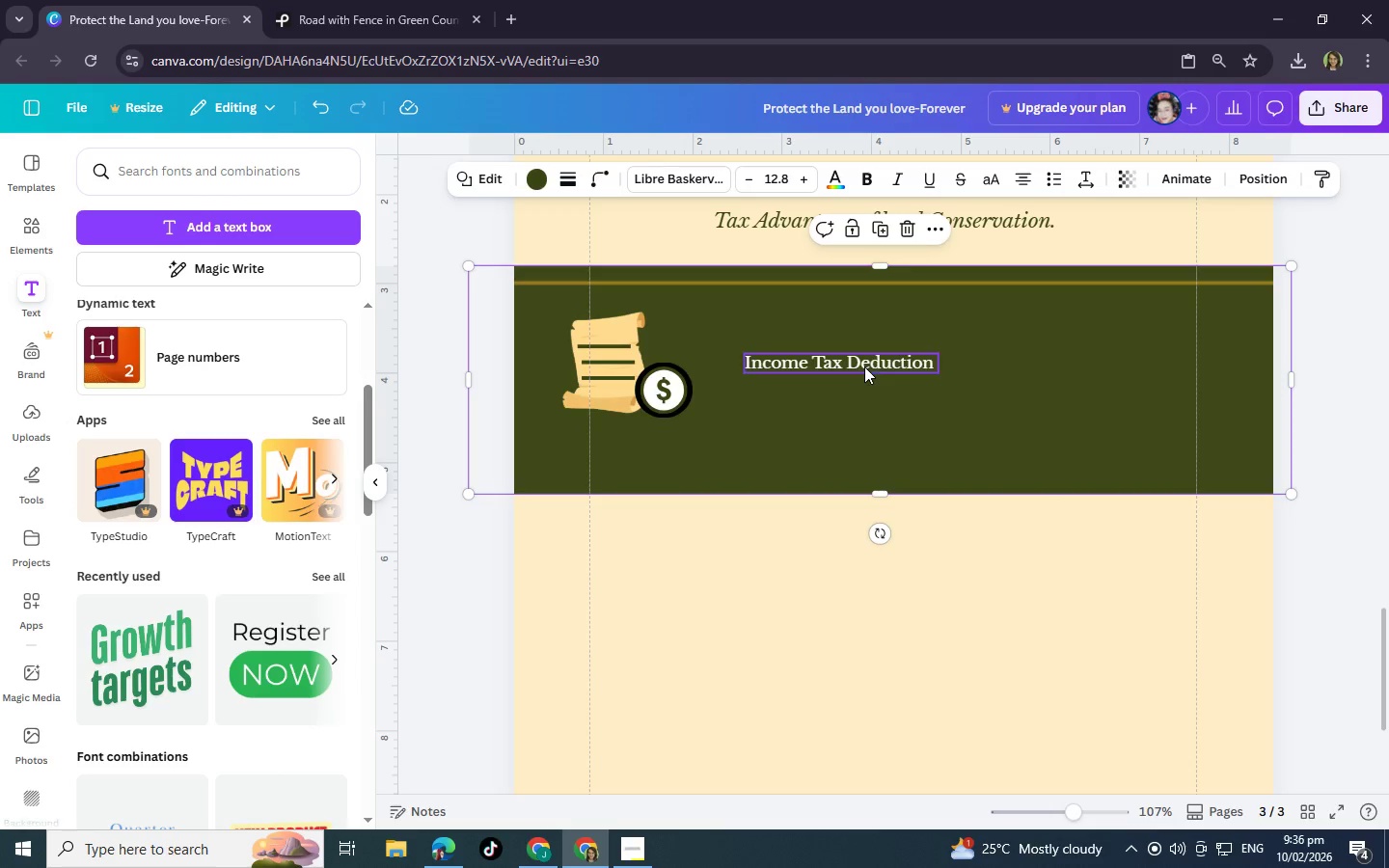 
left_click_drag(start_coordinate=[864, 366], to_coordinate=[843, 334])
 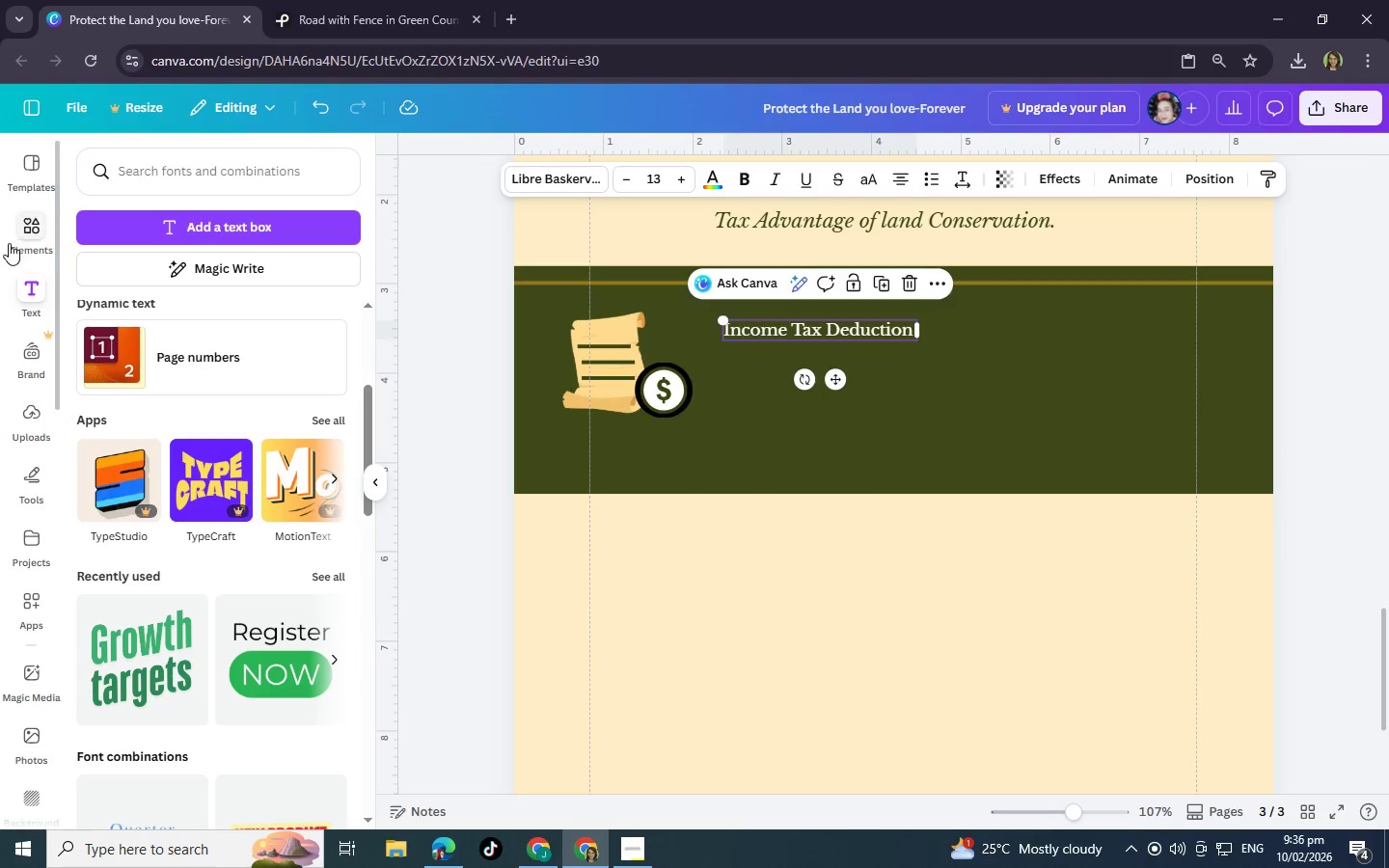 
left_click([165, 227])
 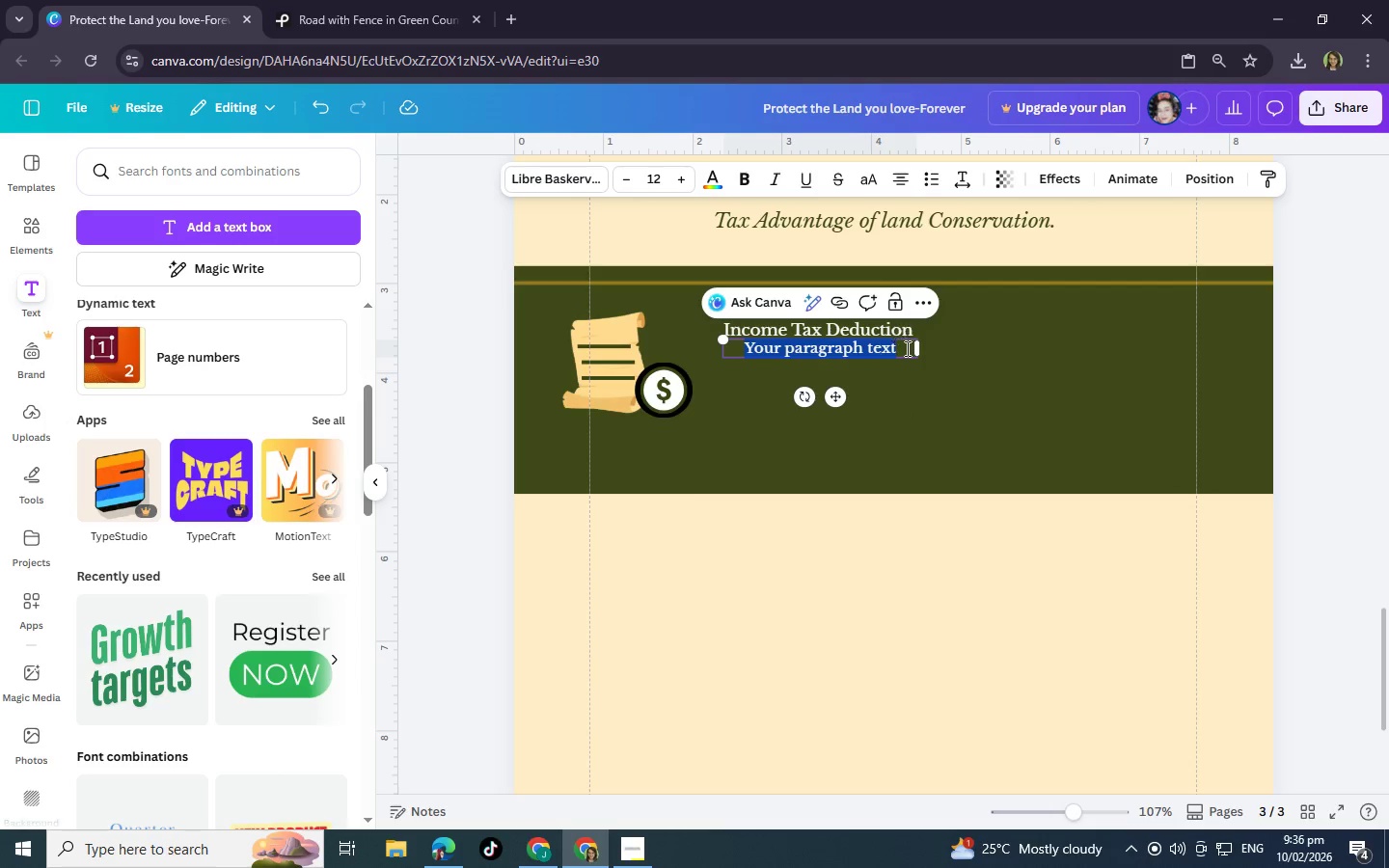 
left_click([903, 348])
 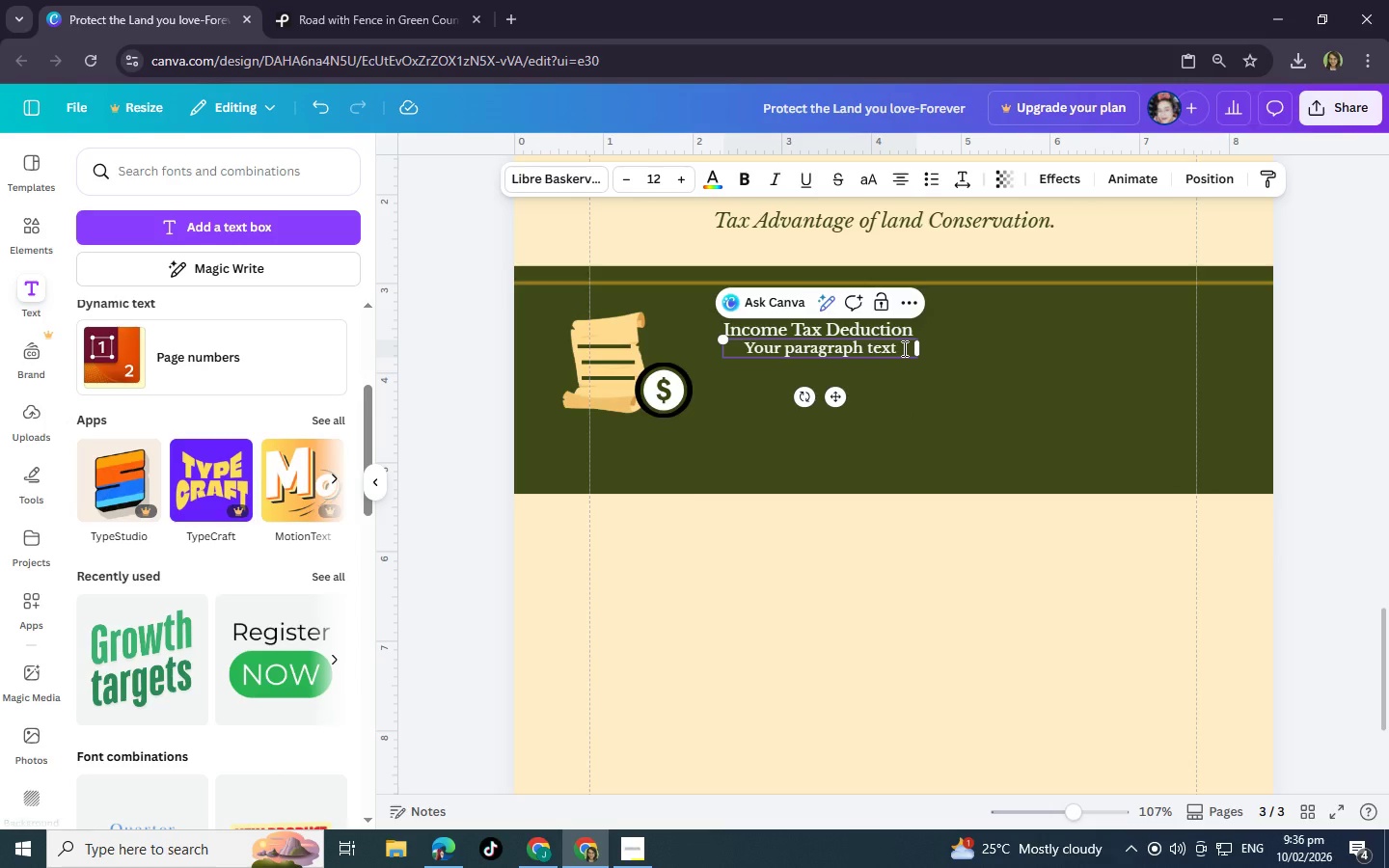 
key(Backspace)
key(Backspace)
key(Backspace)
key(Backspace)
key(Backspace)
key(Backspace)
key(Backspace)
key(Backspace)
key(Backspace)
key(Backspace)
key(Backspace)
key(Backspace)
key(Backspace)
key(Backspace)
key(Backspace)
key(Backspace)
key(Backspace)
key(Backspace)
key(Backspace)
type(Charitable dede)
key(Backspace)
type(uction for land donation.)
 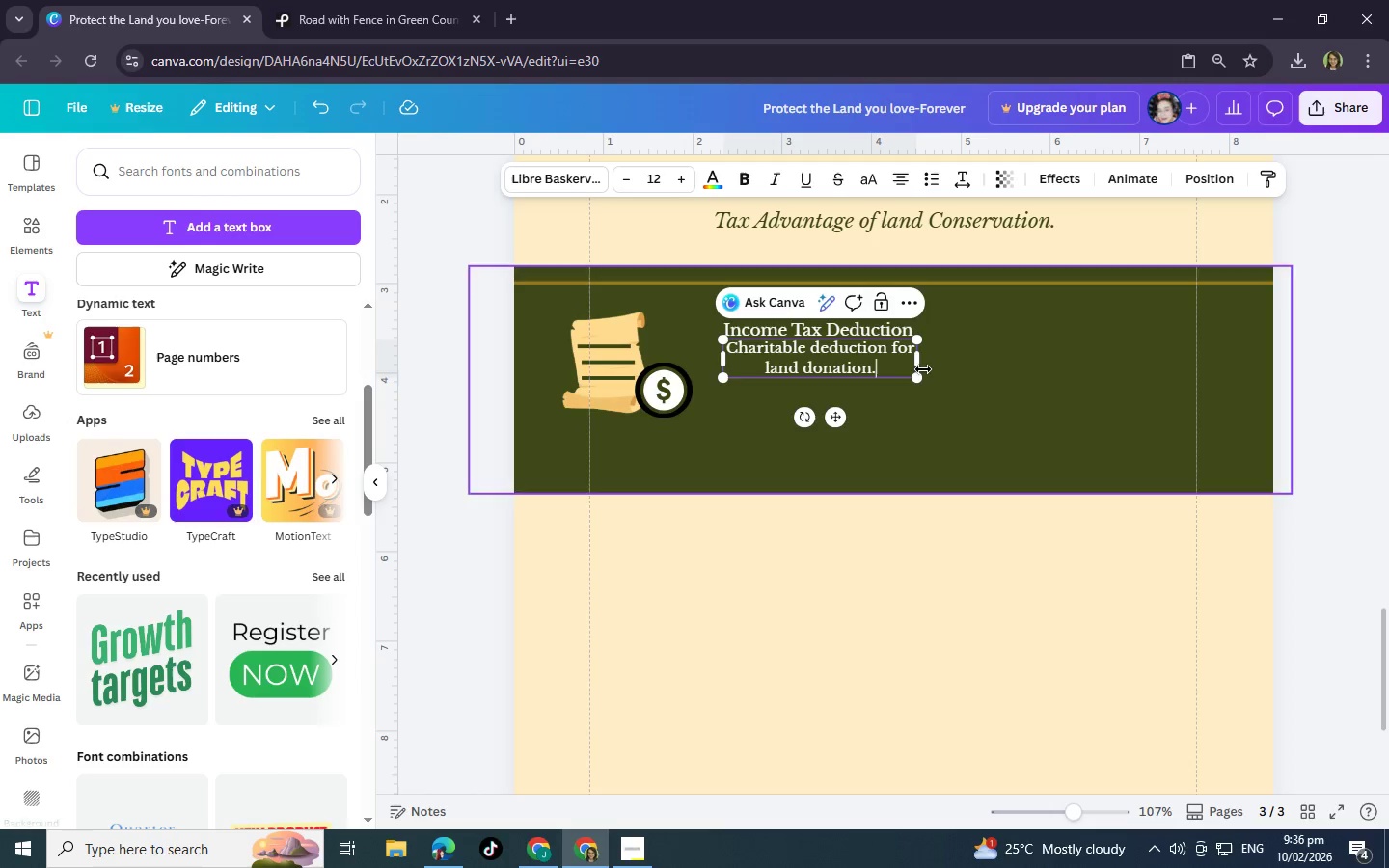 
left_click_drag(start_coordinate=[918, 365], to_coordinate=[1078, 341])
 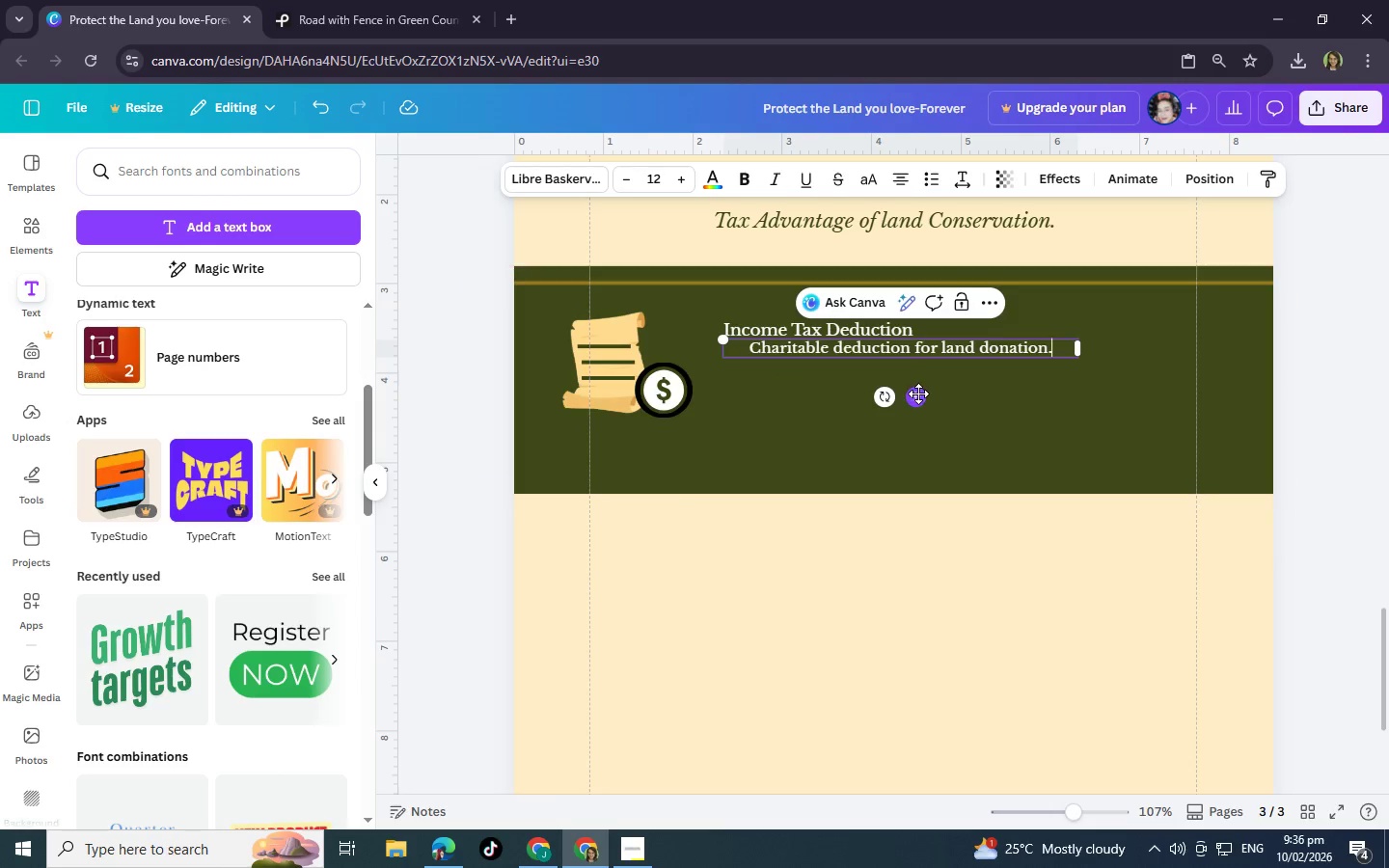 
left_click_drag(start_coordinate=[918, 393], to_coordinate=[908, 410])
 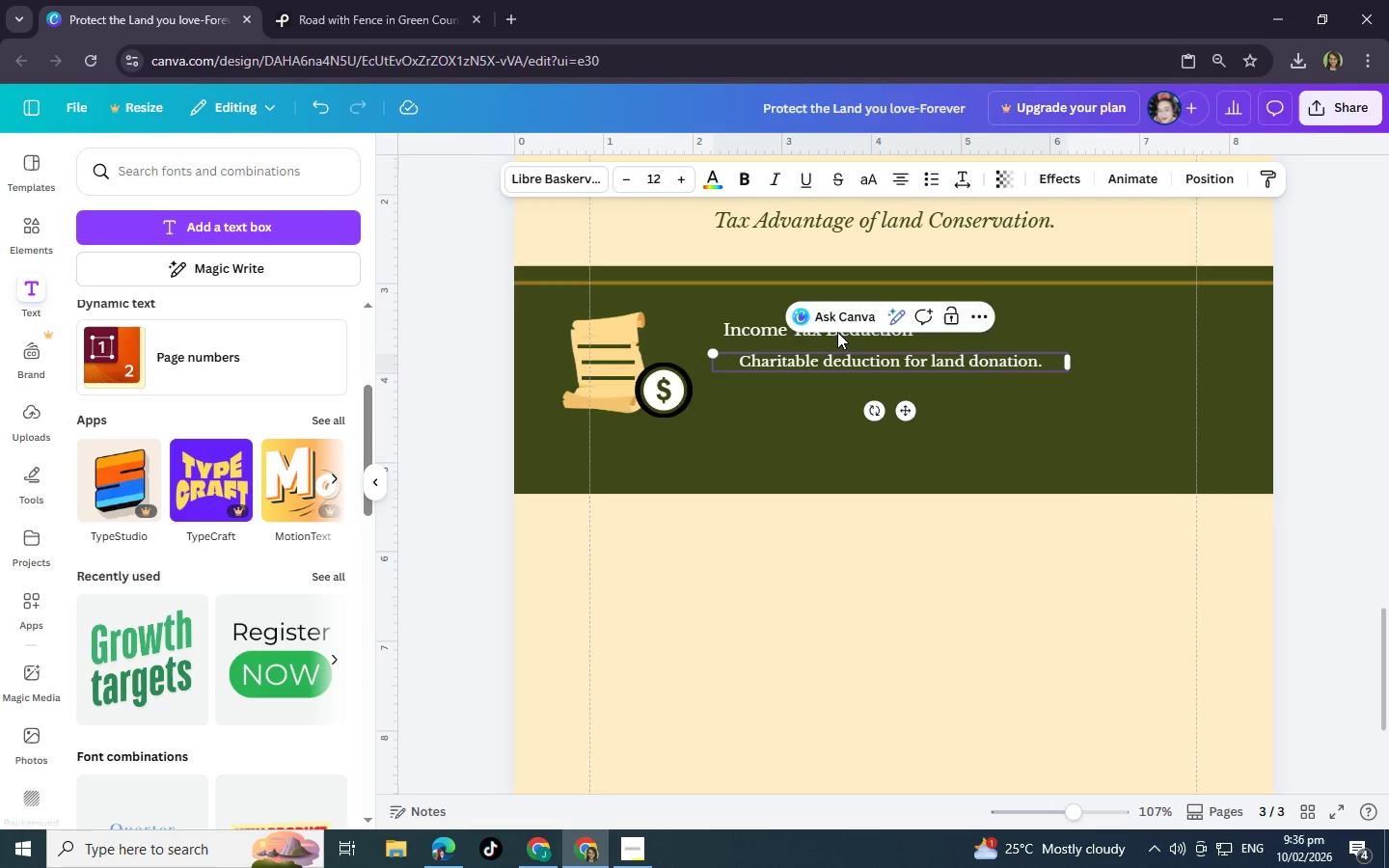 
left_click([837, 331])
 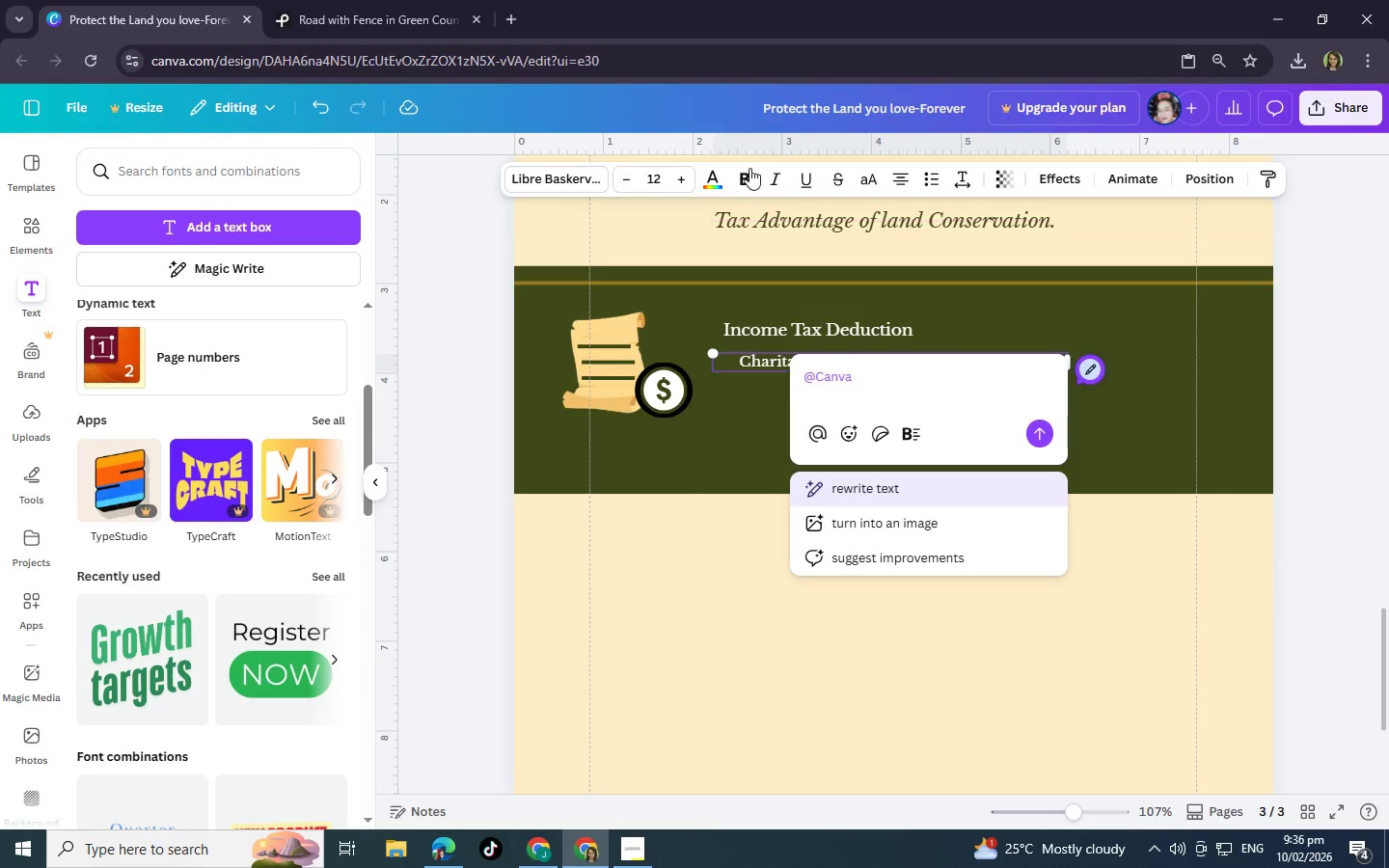 
left_click([733, 181])
 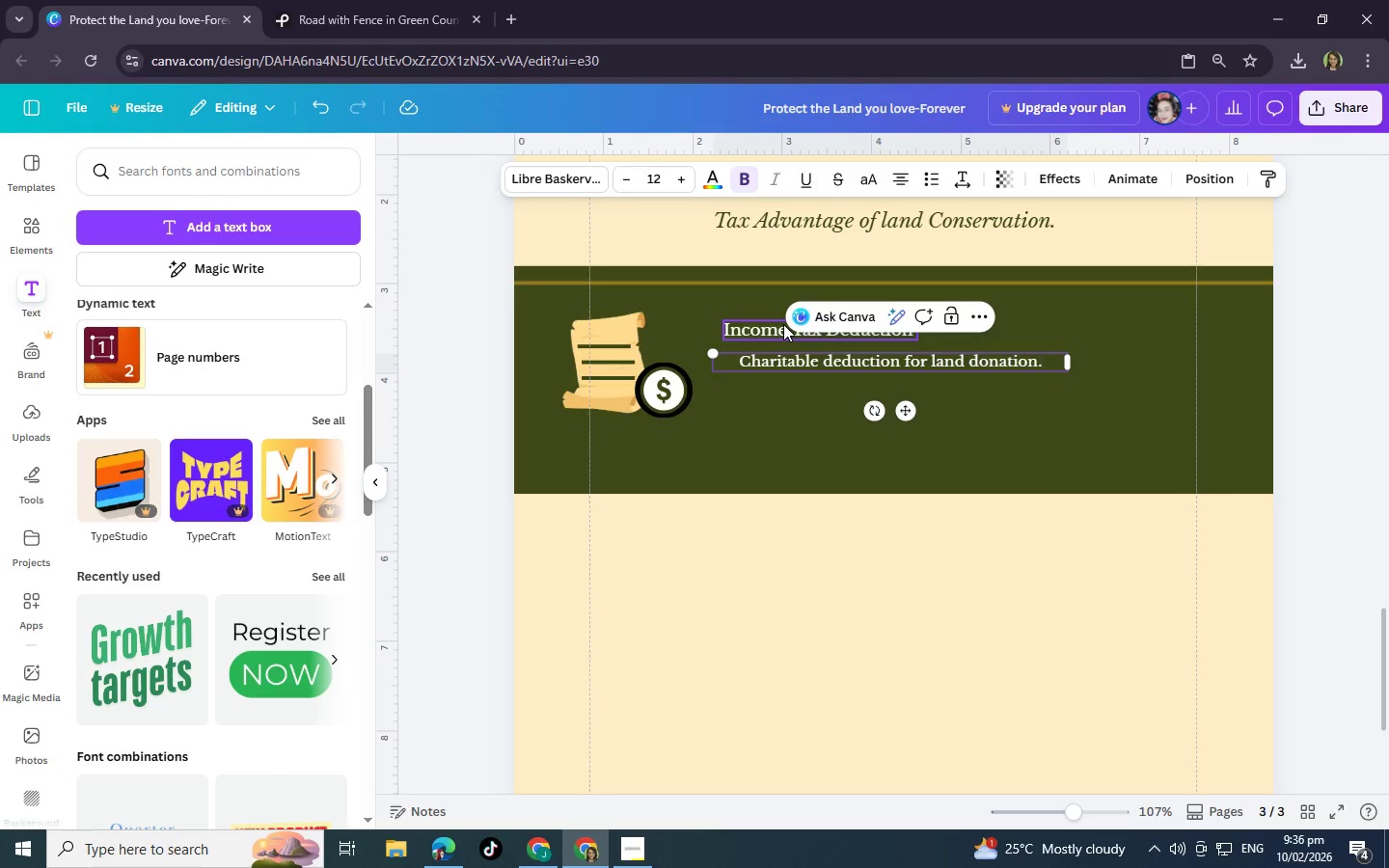 
key(Control+ControlLeft)
 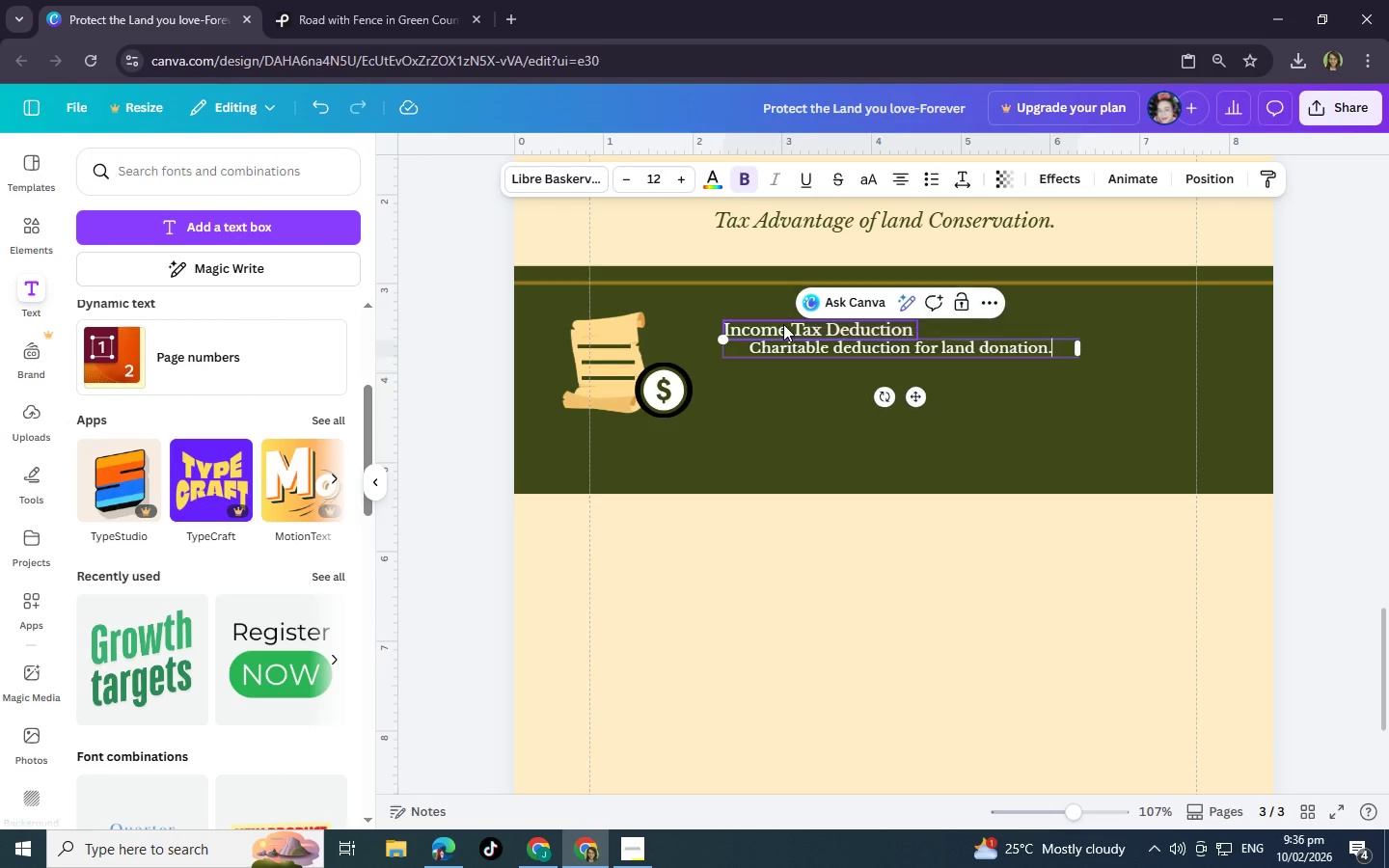 
key(Control+Z)
 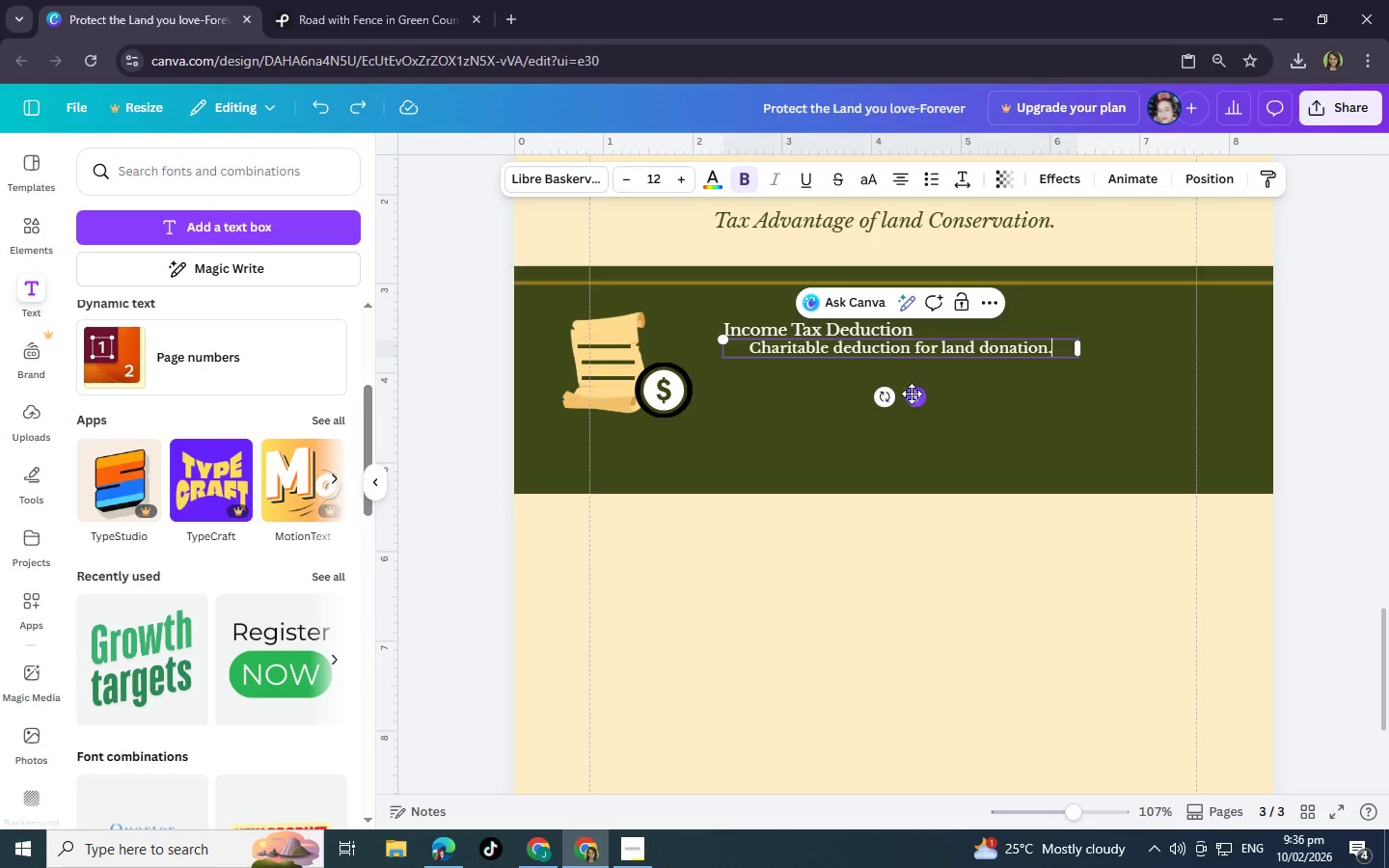 
left_click_drag(start_coordinate=[913, 402], to_coordinate=[879, 422])
 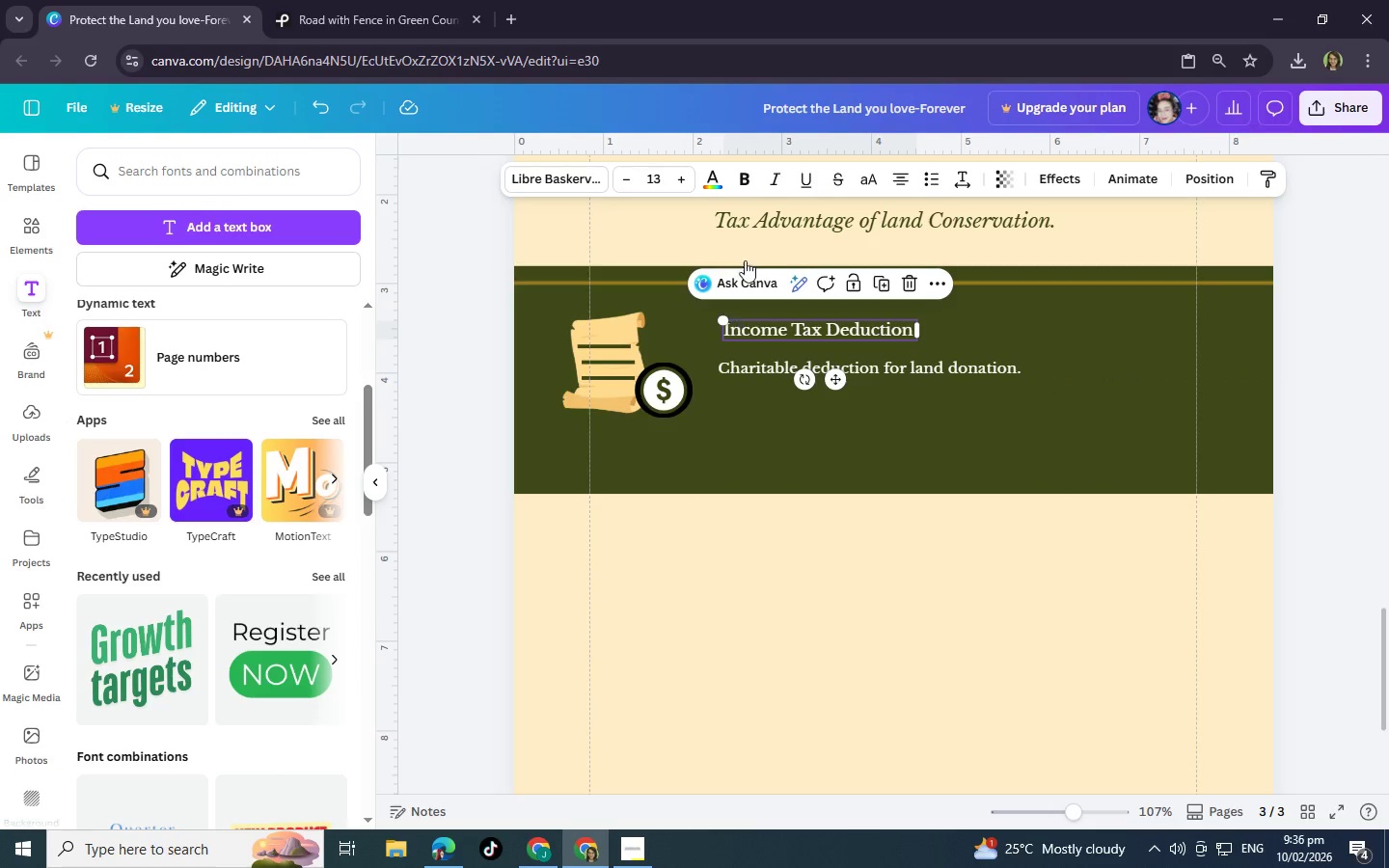 
left_click([745, 181])
 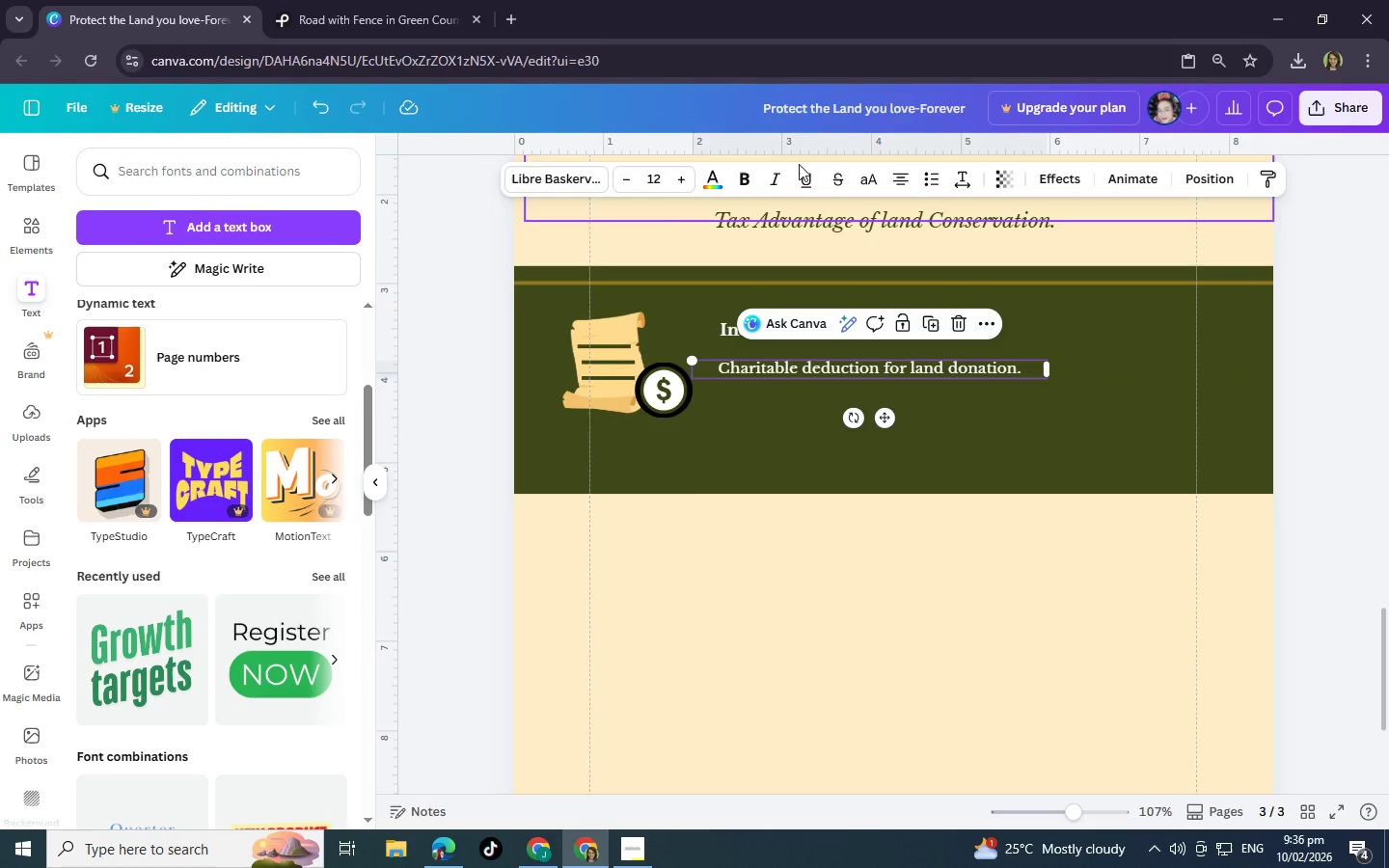 
left_click([775, 183])
 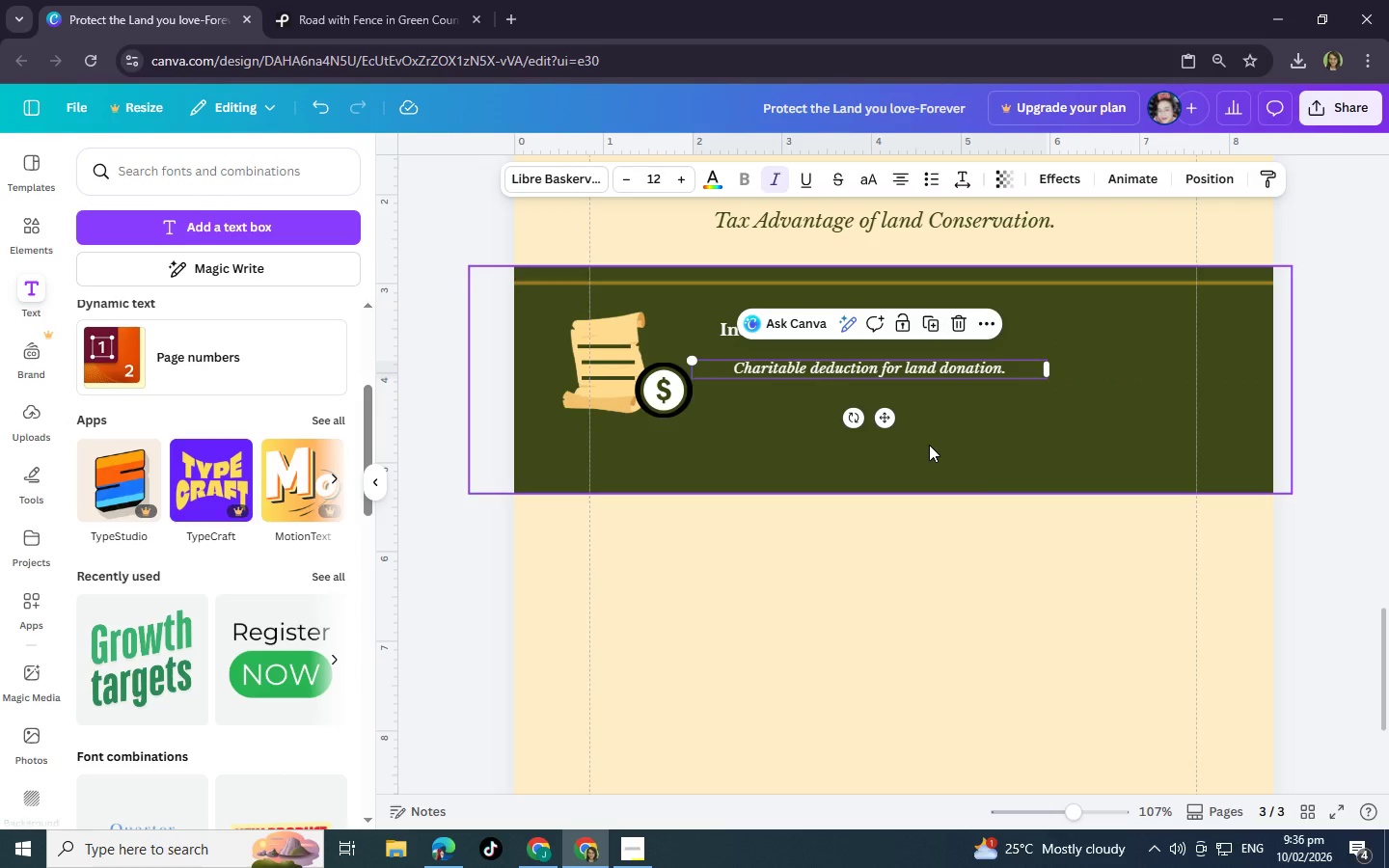 
wait(5.31)
 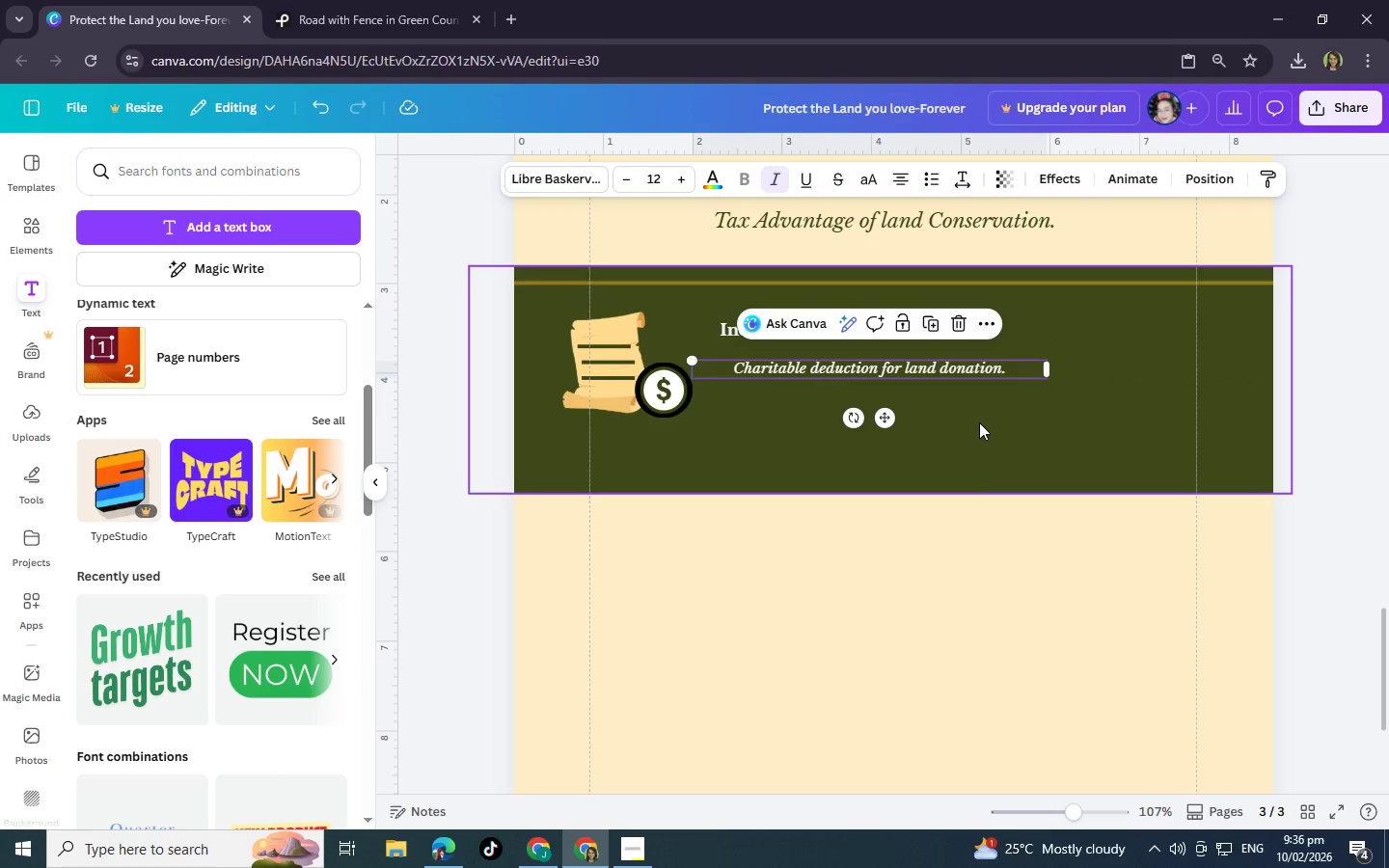 
left_click_drag(start_coordinate=[888, 418], to_coordinate=[885, 407])
 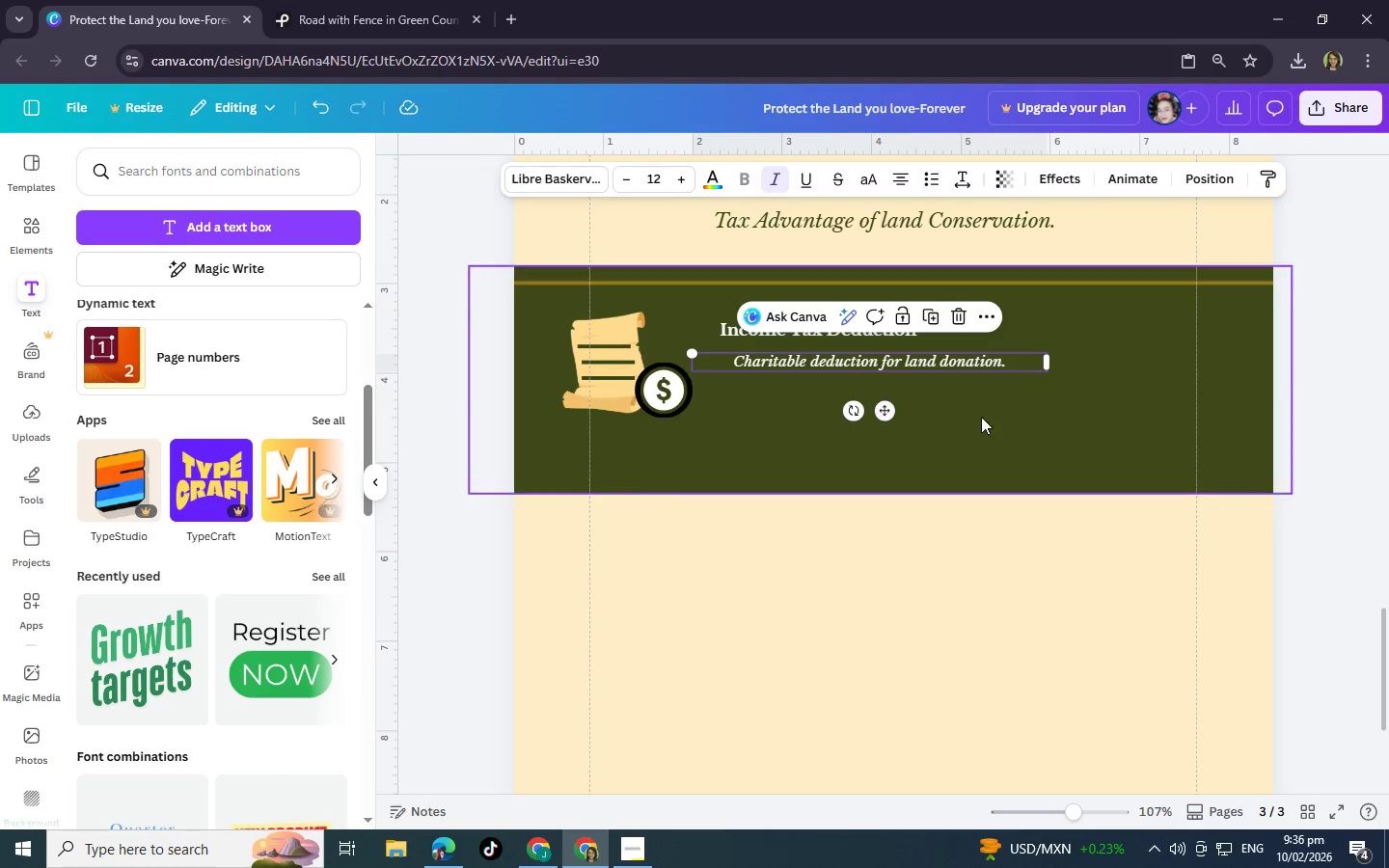 
left_click([981, 417])
 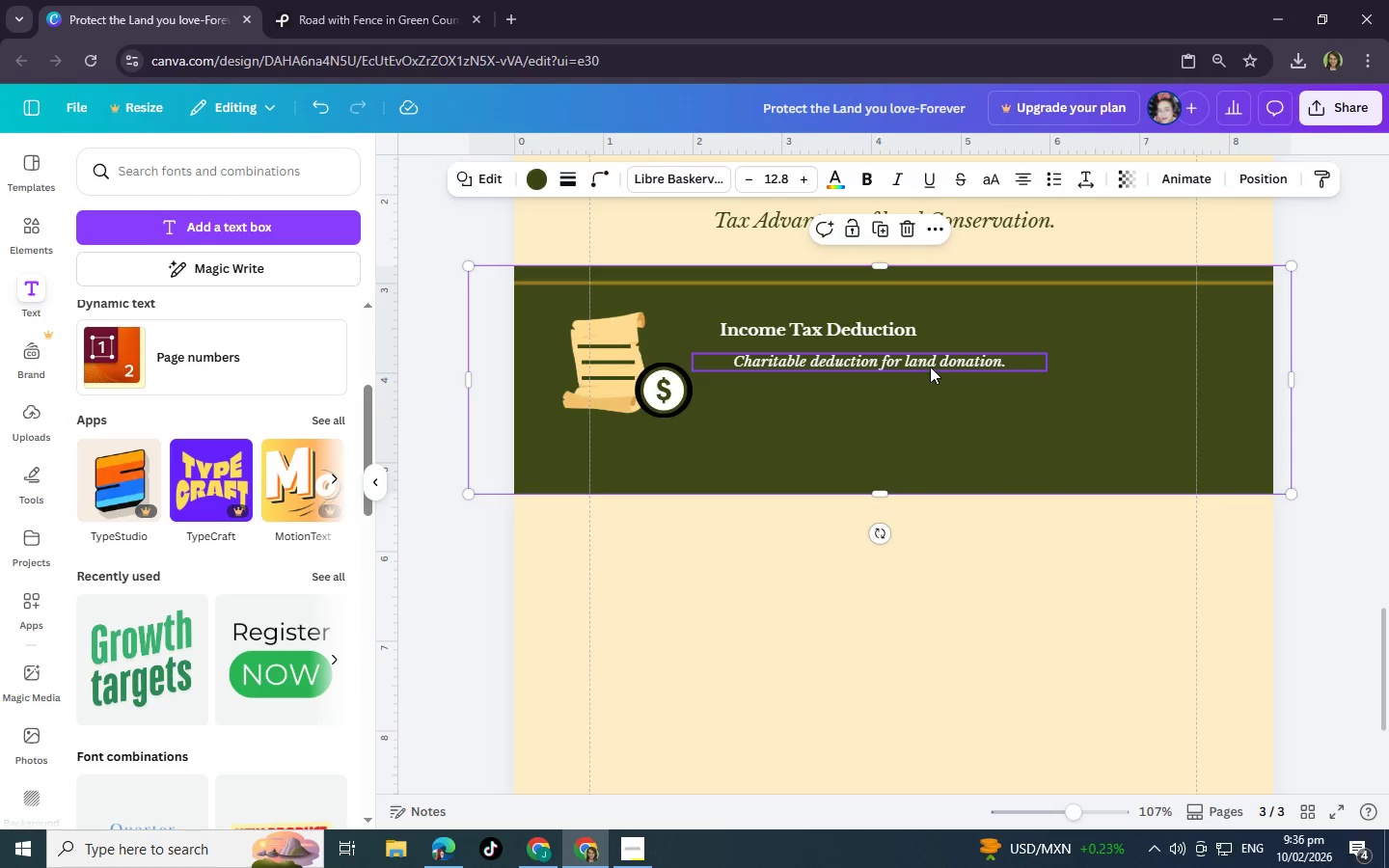 
left_click_drag(start_coordinate=[927, 362], to_coordinate=[917, 362])
 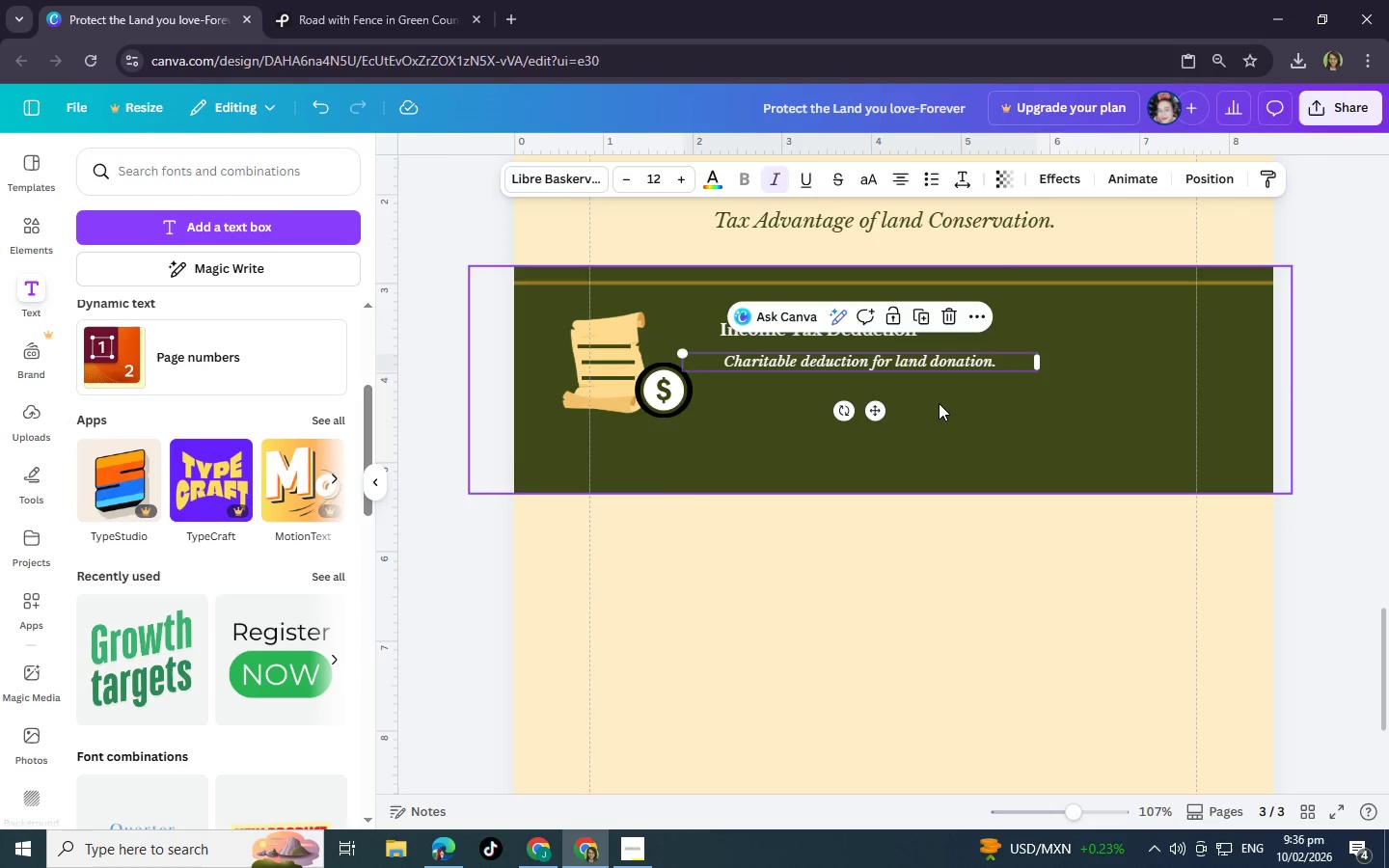 
left_click([939, 403])
 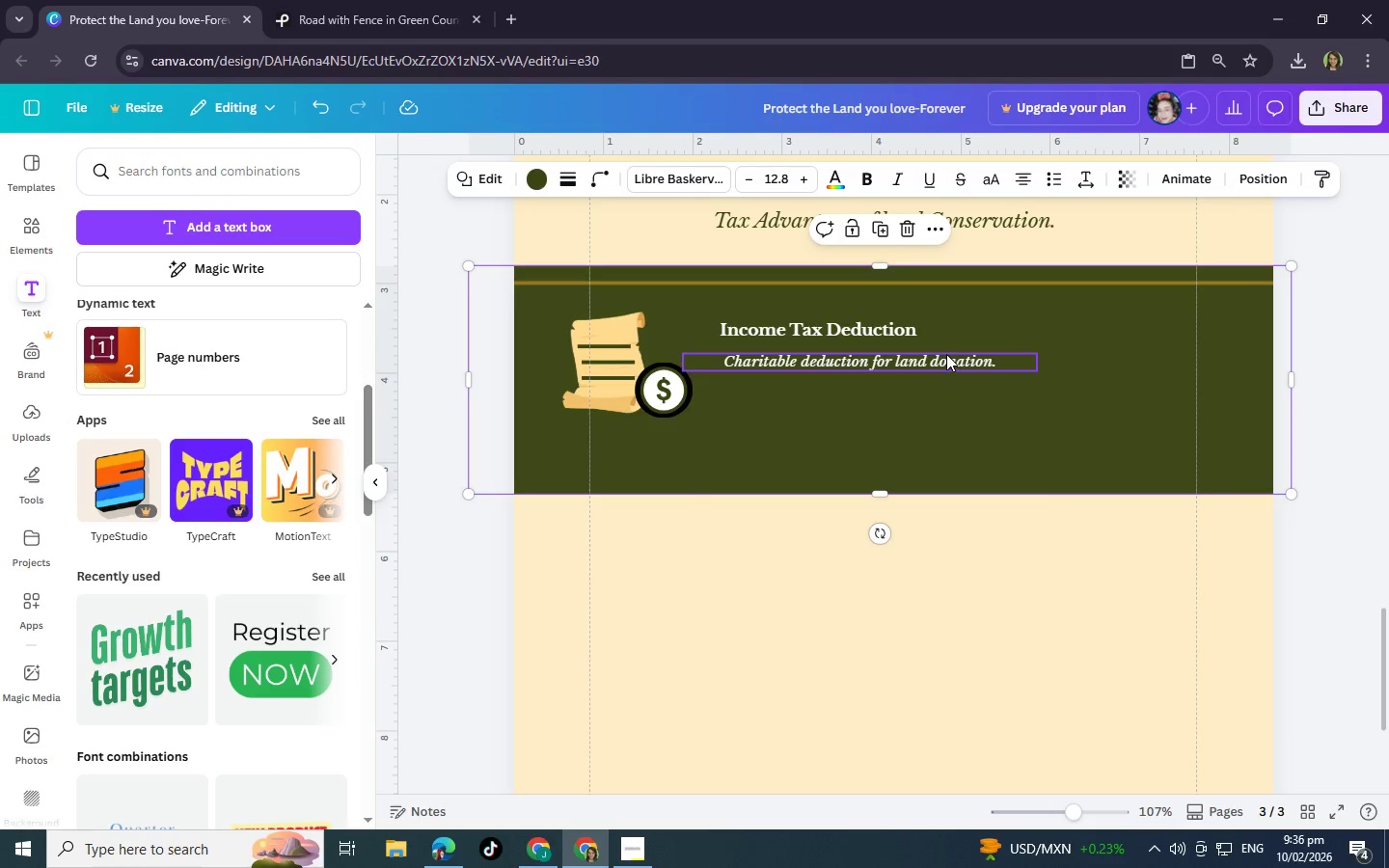 
left_click_drag(start_coordinate=[946, 354], to_coordinate=[947, 384])
 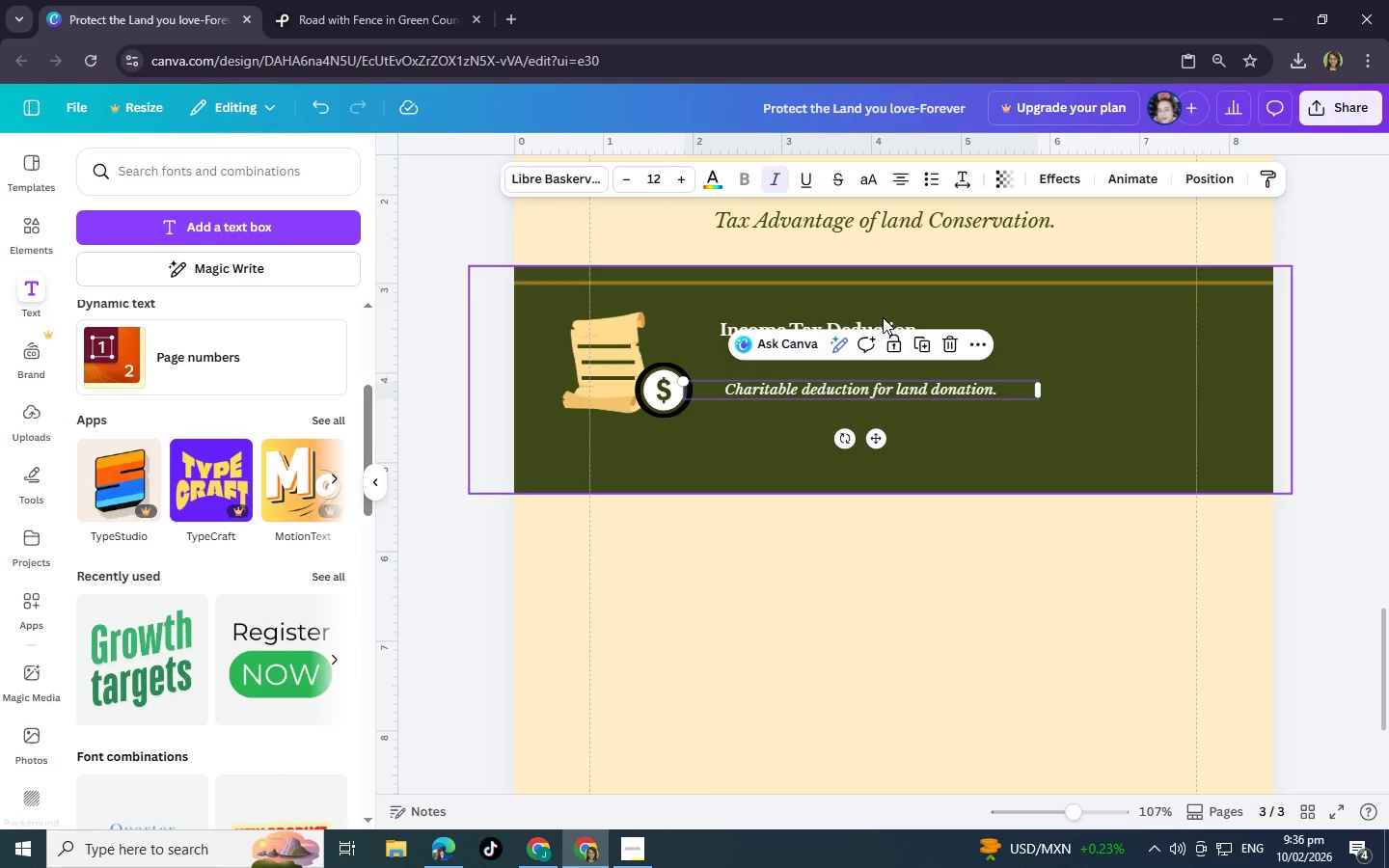 
left_click([883, 320])
 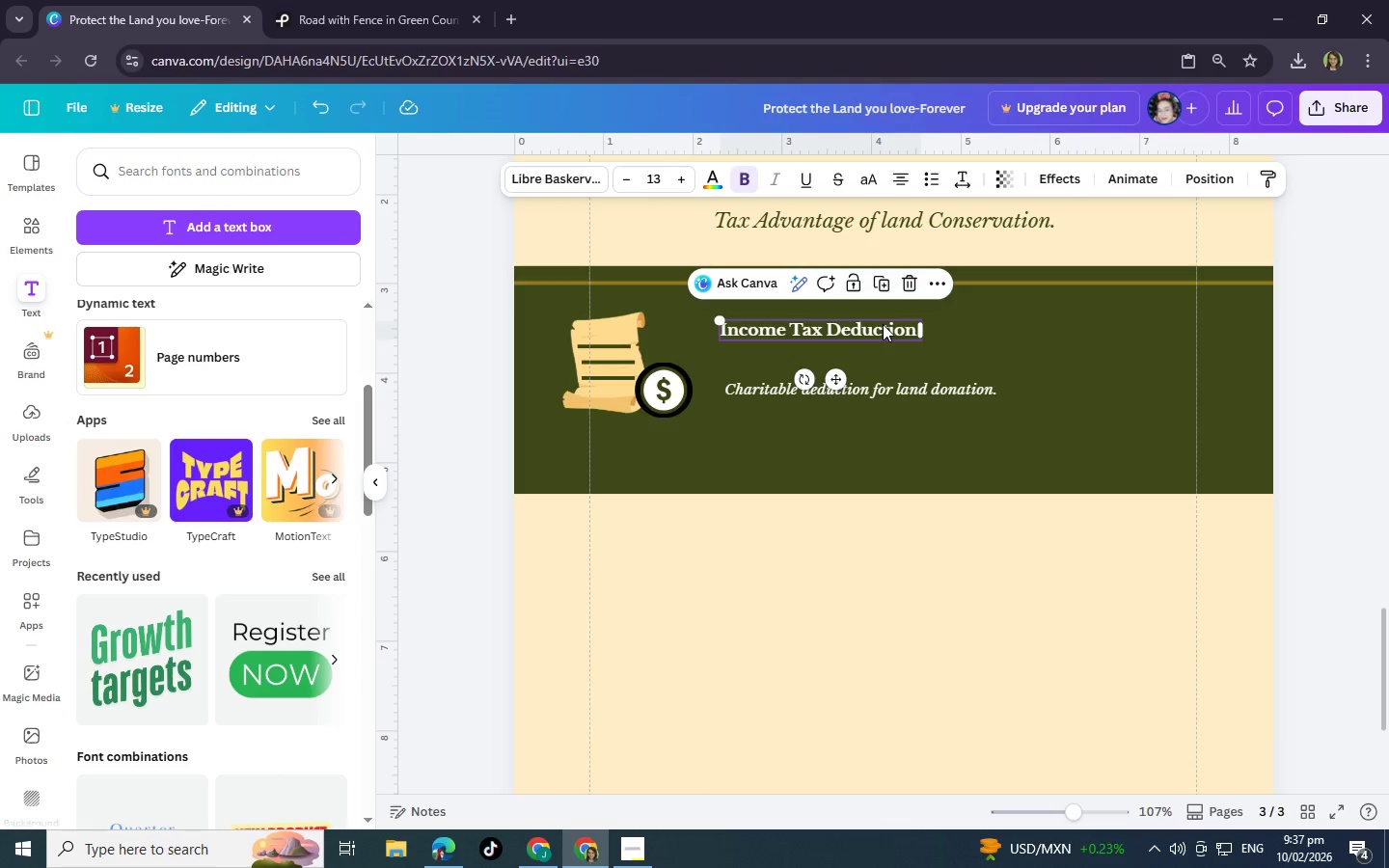 
left_click_drag(start_coordinate=[883, 324], to_coordinate=[887, 343])
 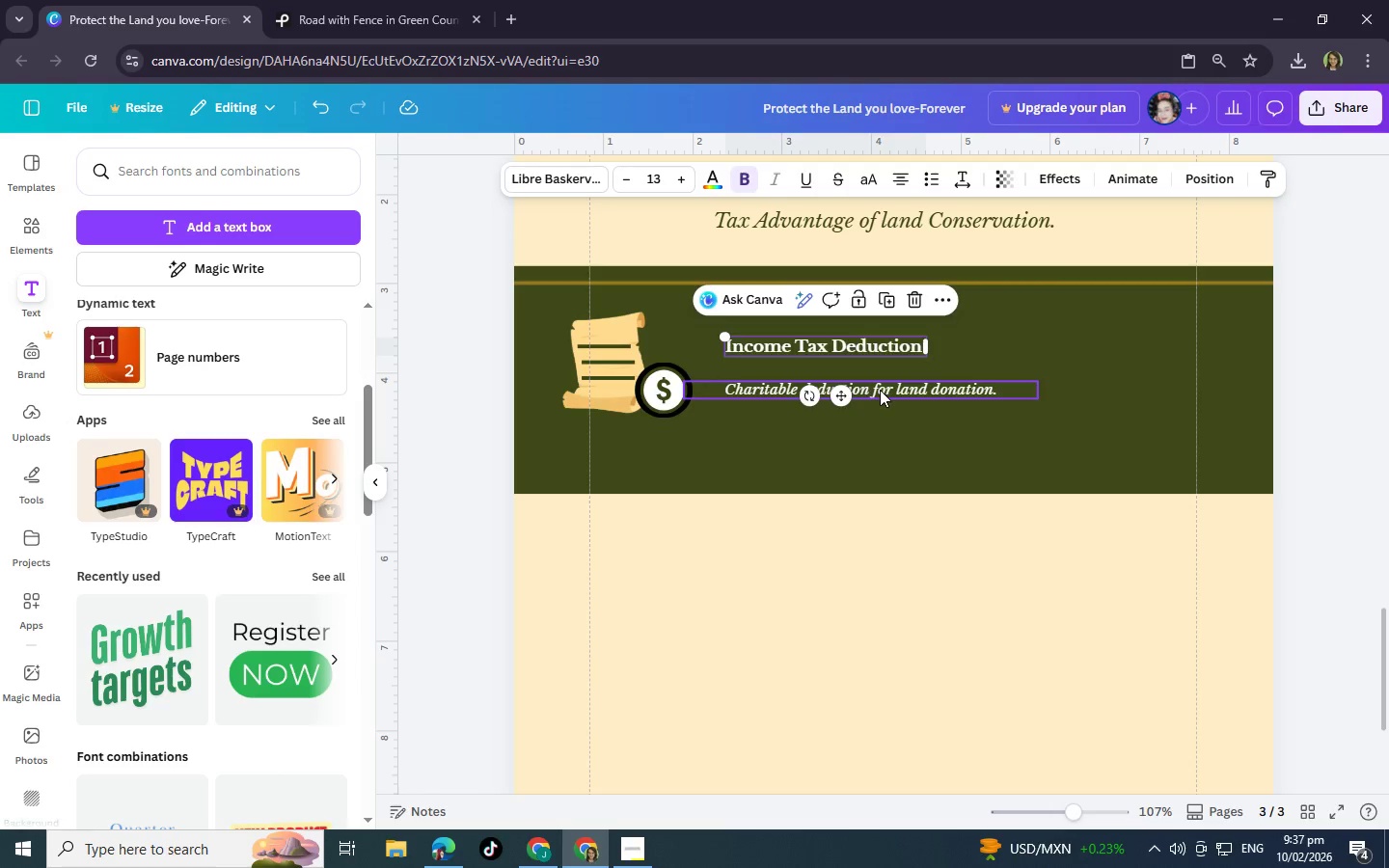 
left_click_drag(start_coordinate=[880, 390], to_coordinate=[875, 390])
 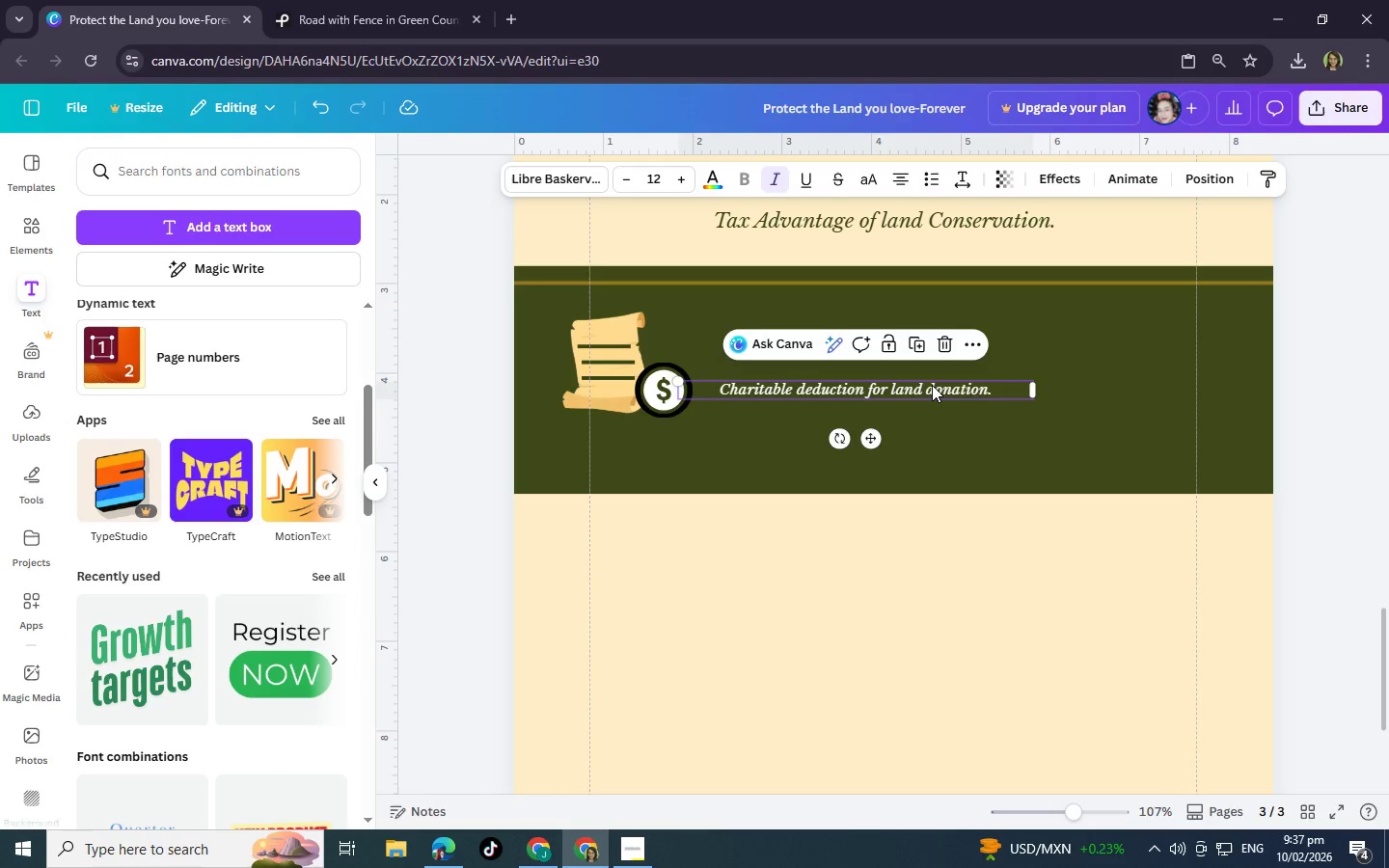 
left_click_drag(start_coordinate=[932, 385], to_coordinate=[928, 379])
 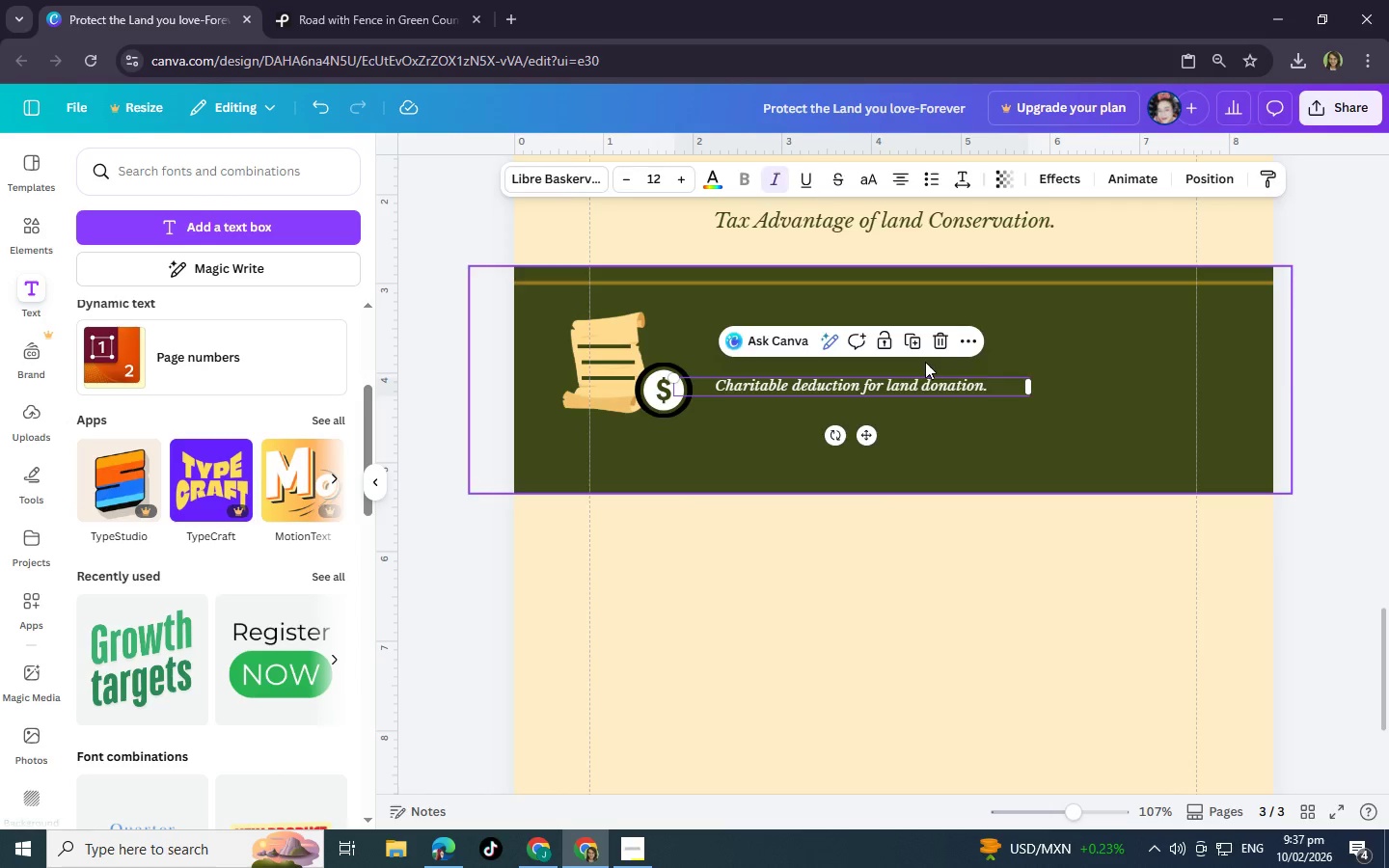 
left_click([926, 362])
 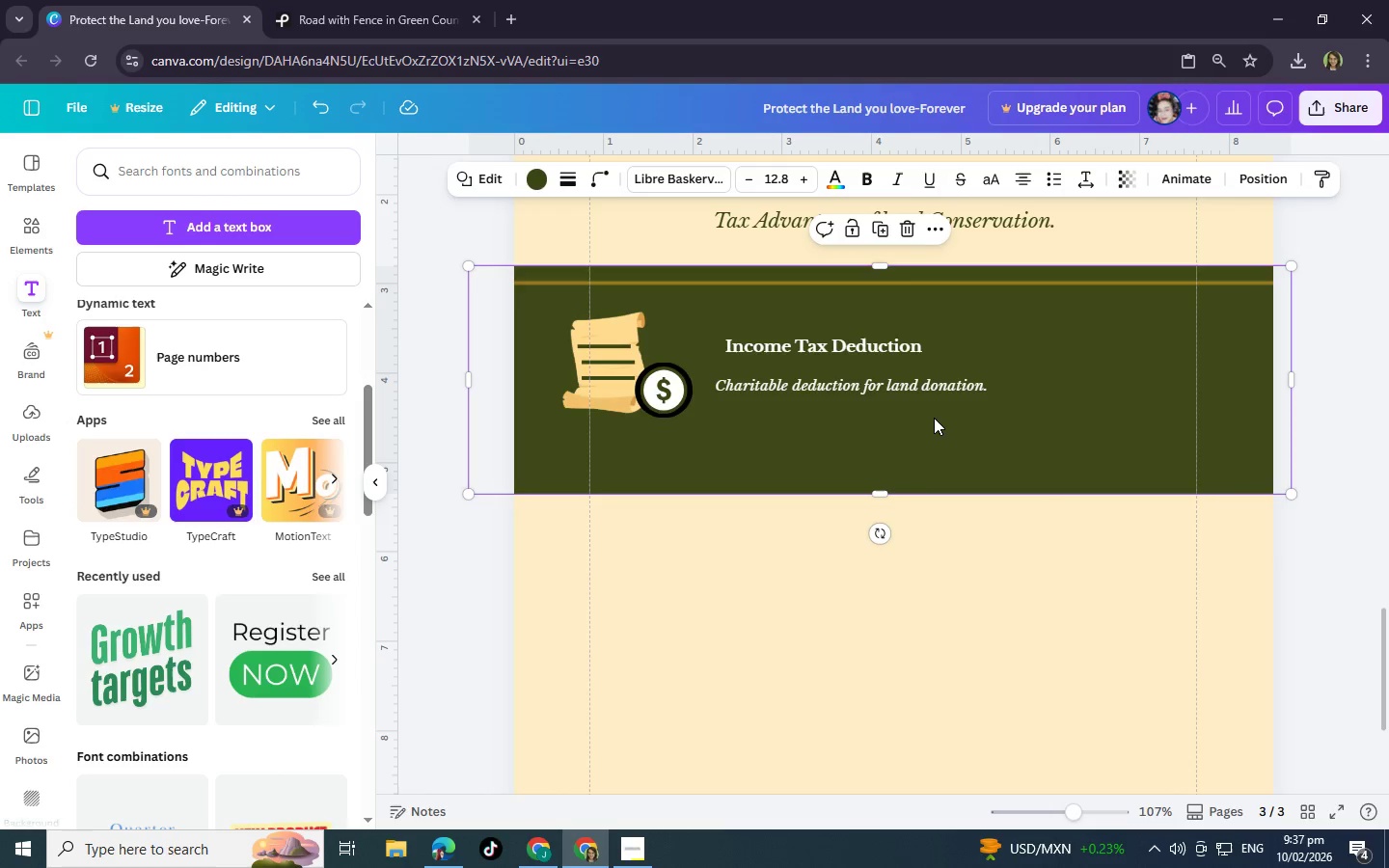 
left_click([933, 425])
 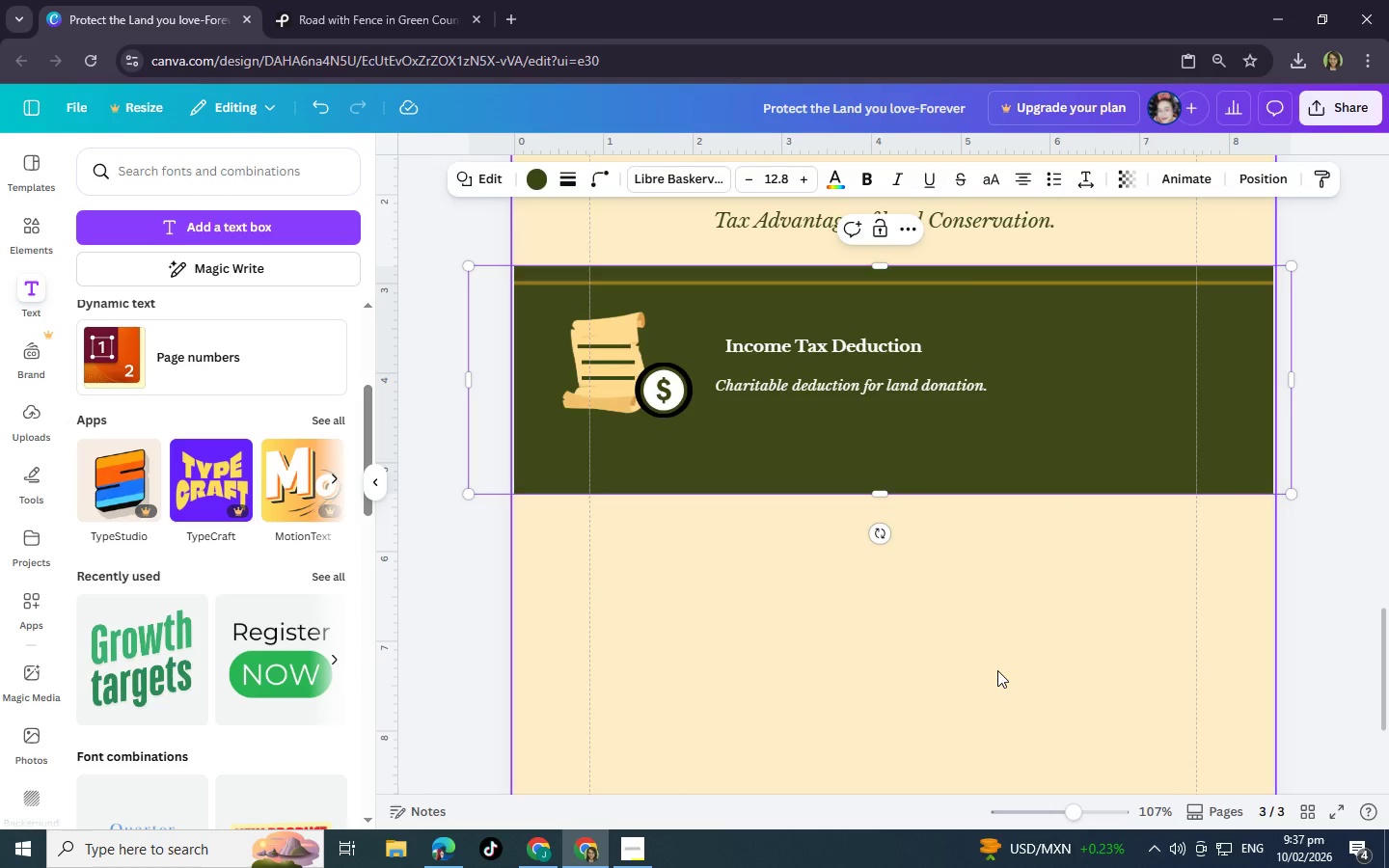 
key(Control+ControlLeft)
 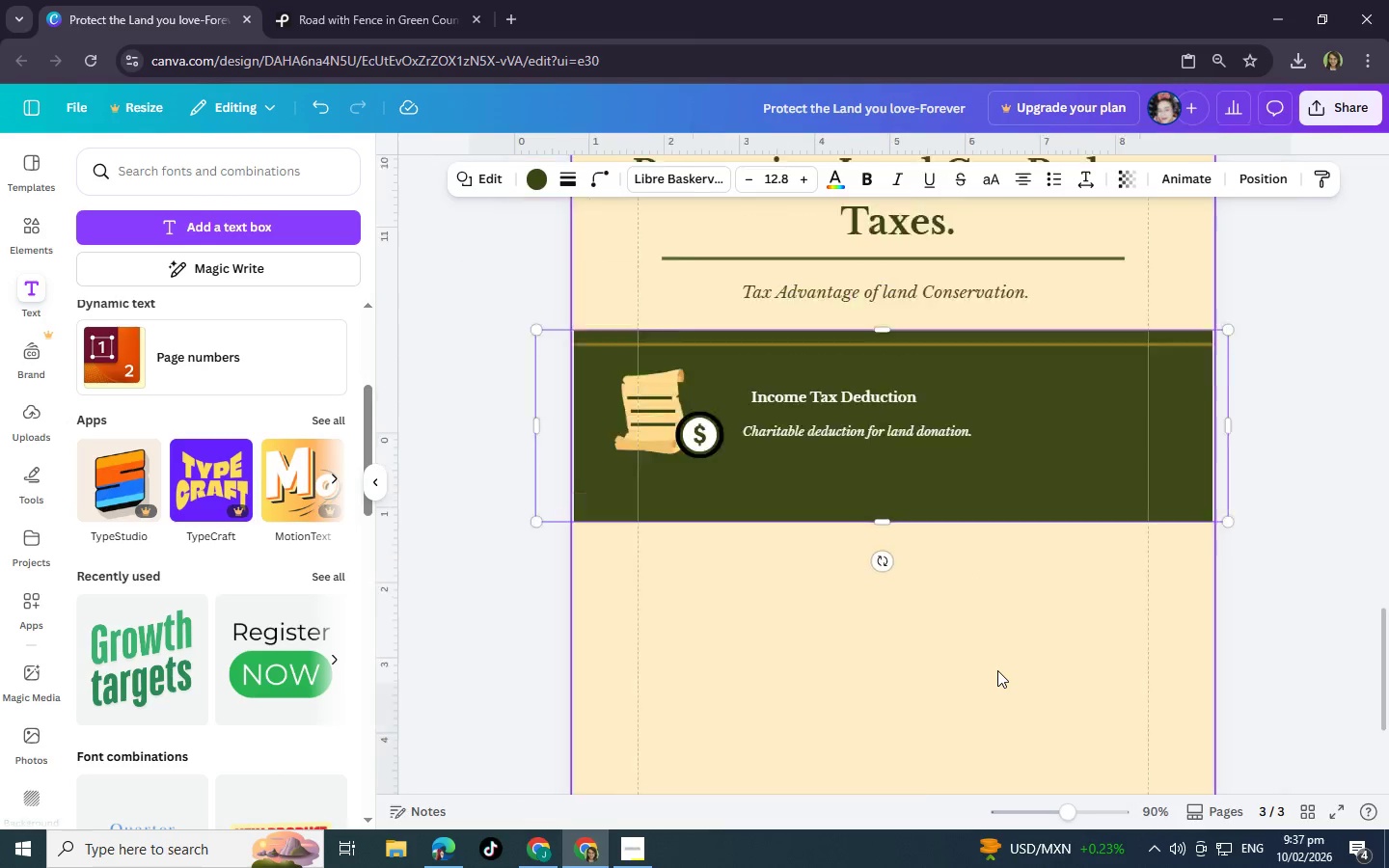 
scroll: coordinate [997, 670], scroll_direction: down, amount: 2.0
 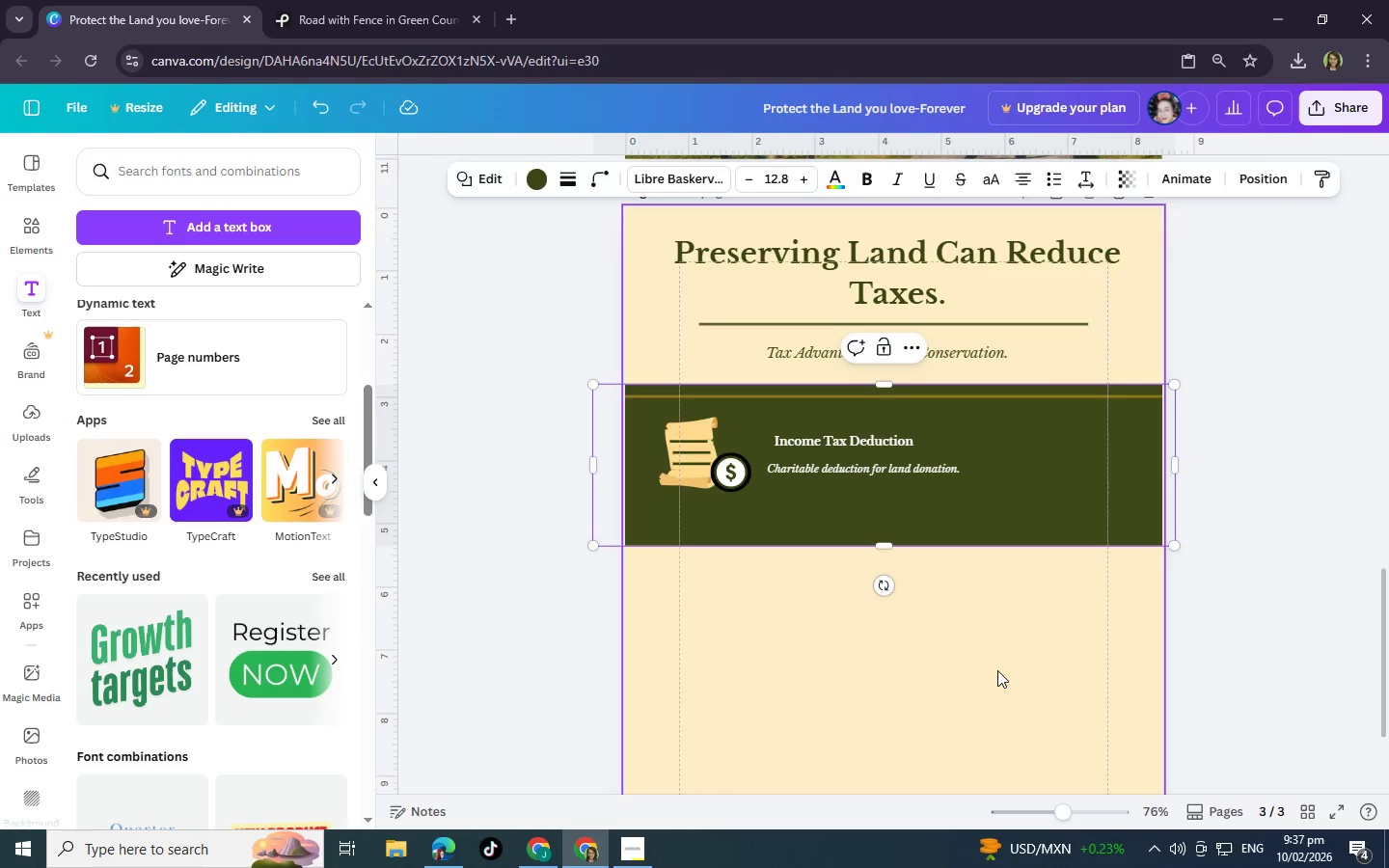 
left_click([997, 670])
 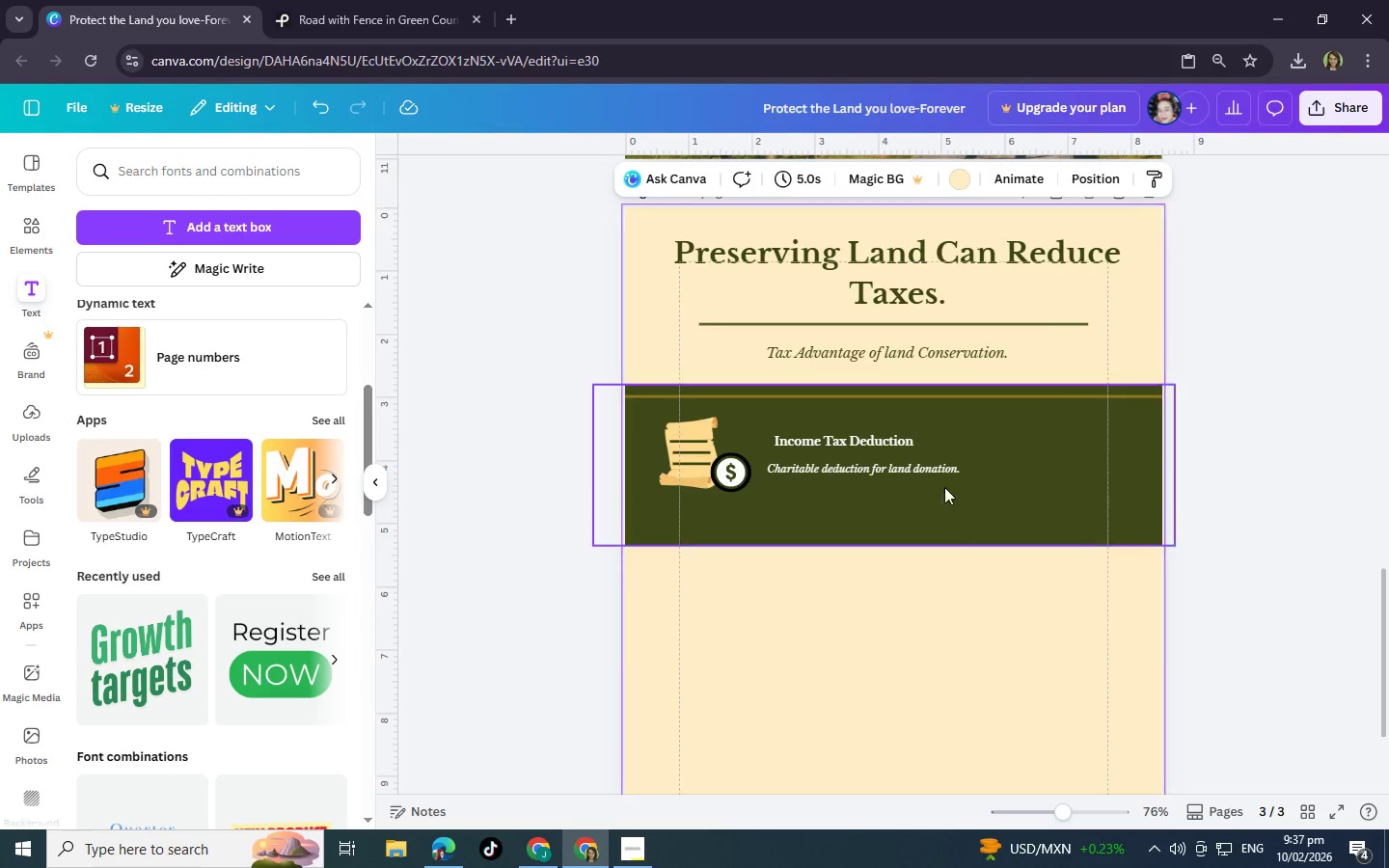 
left_click([894, 444])
 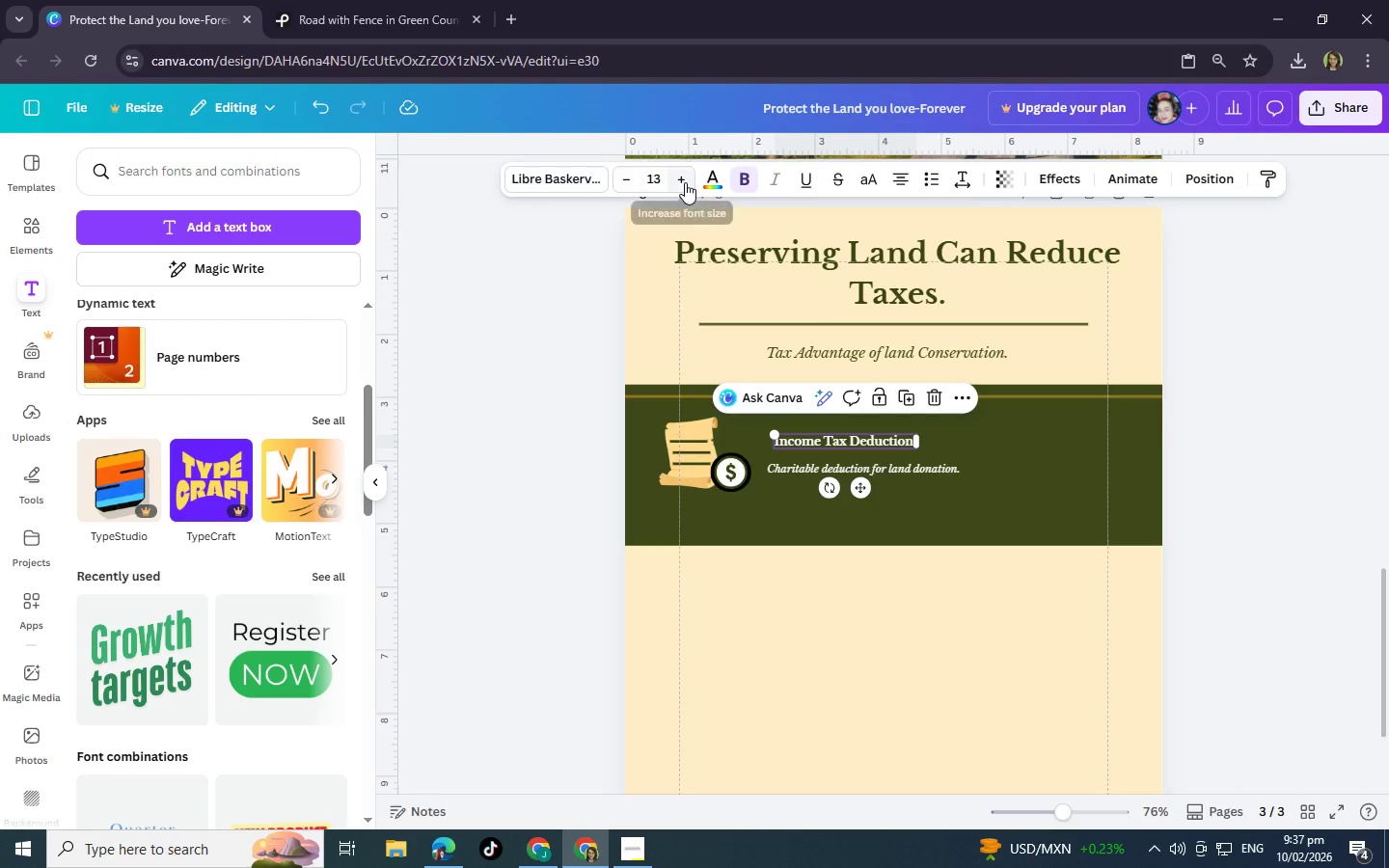 
double_click([685, 182])
 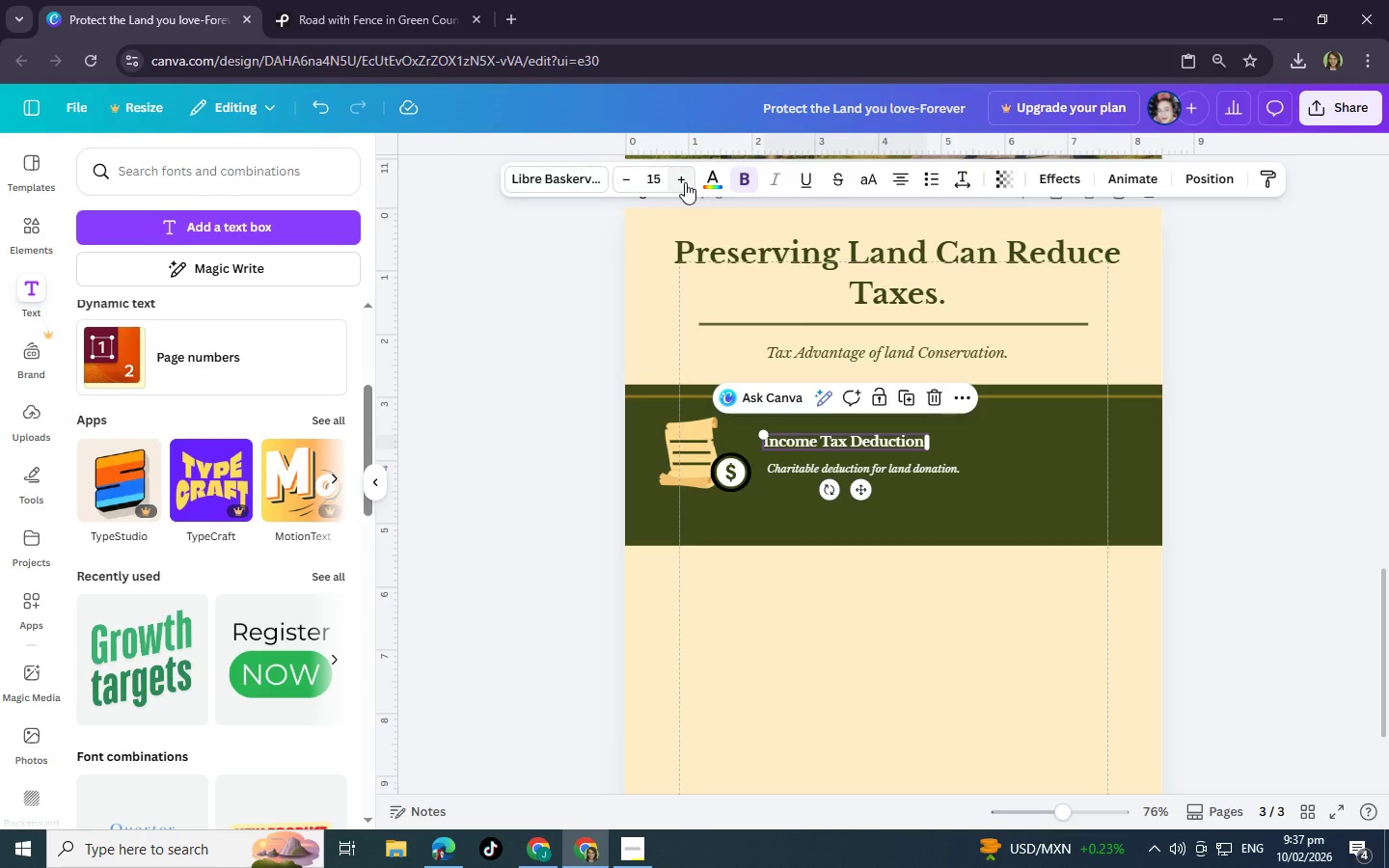 
triple_click([685, 182])
 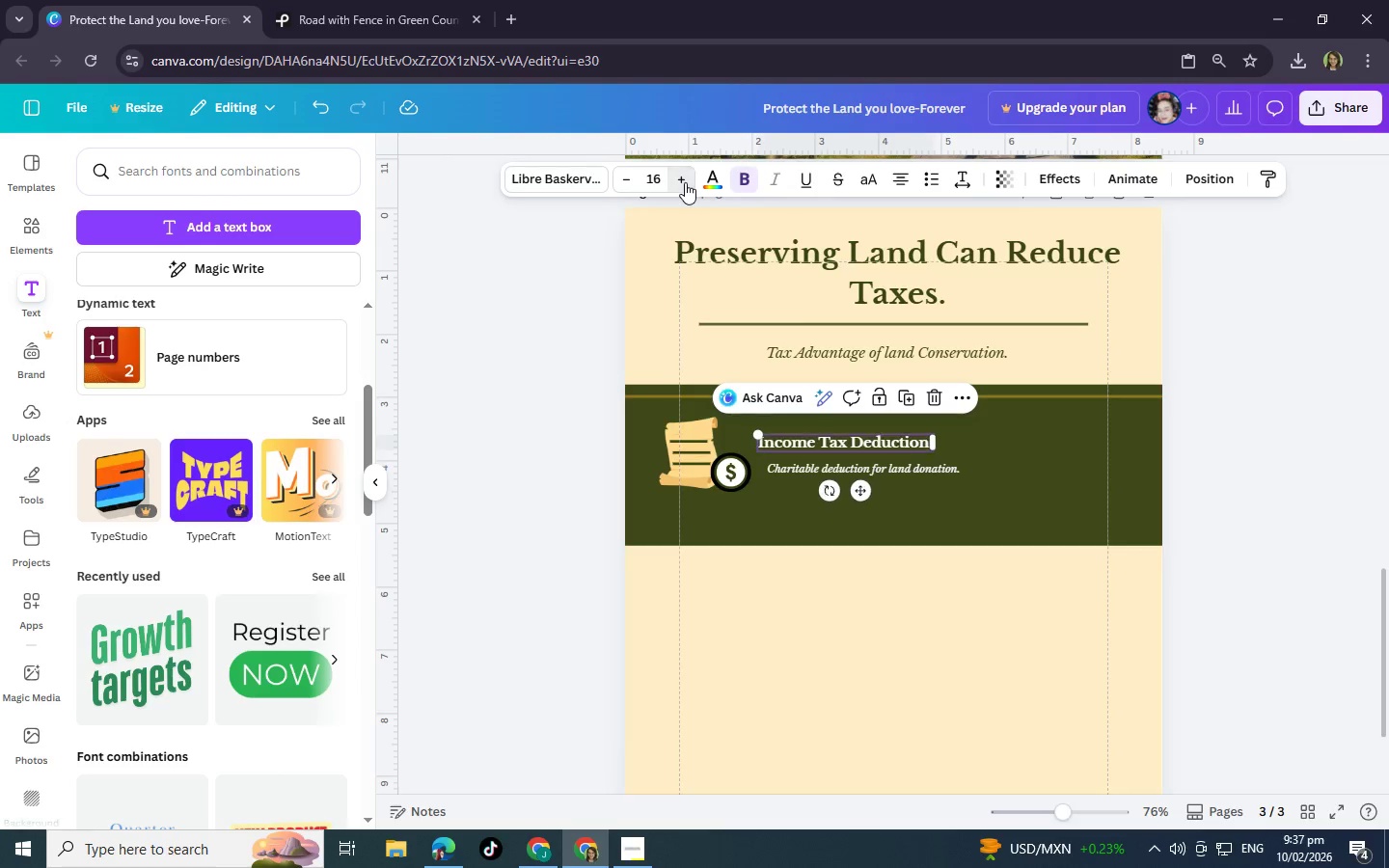 
triple_click([685, 182])
 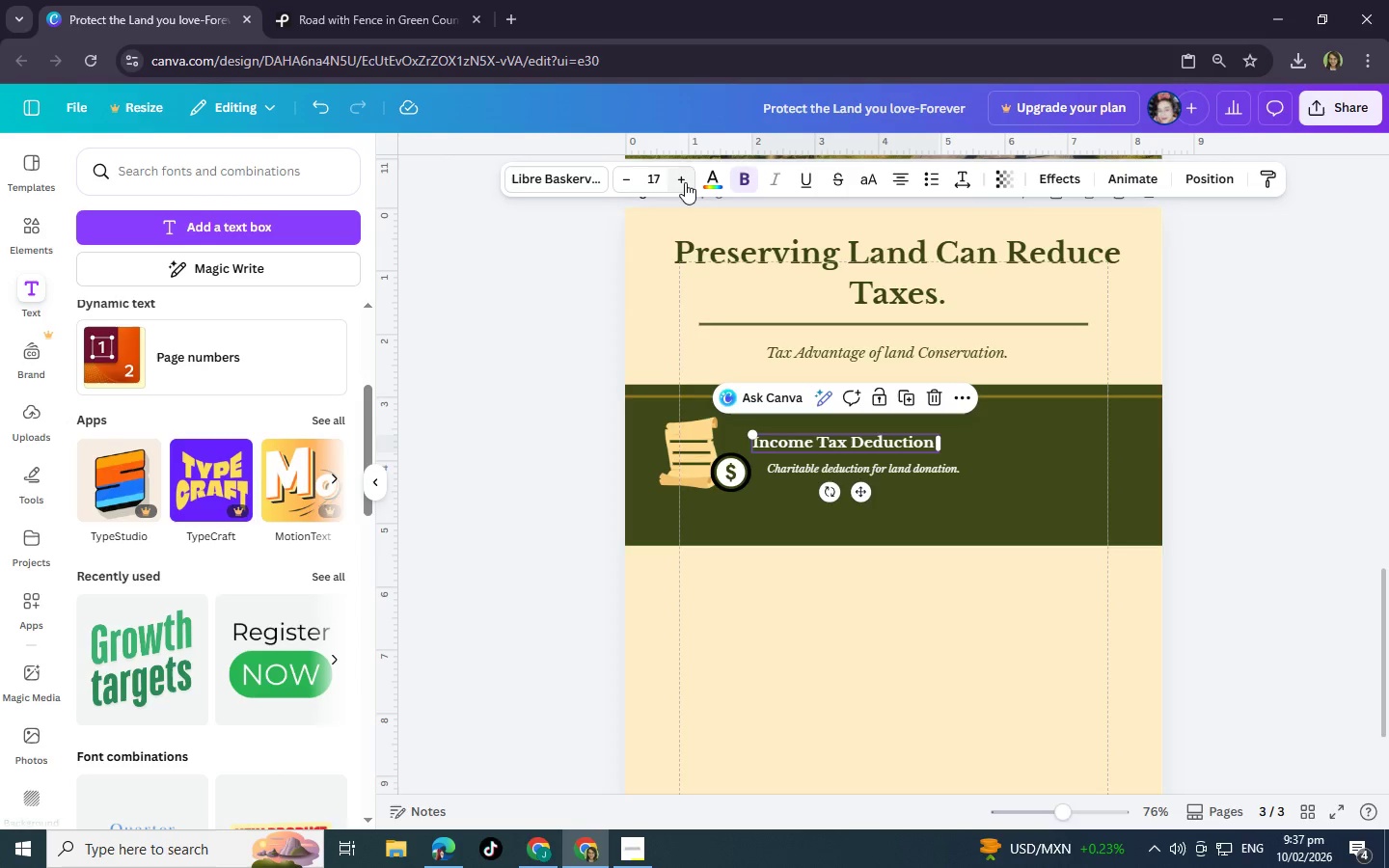 
triple_click([685, 182])
 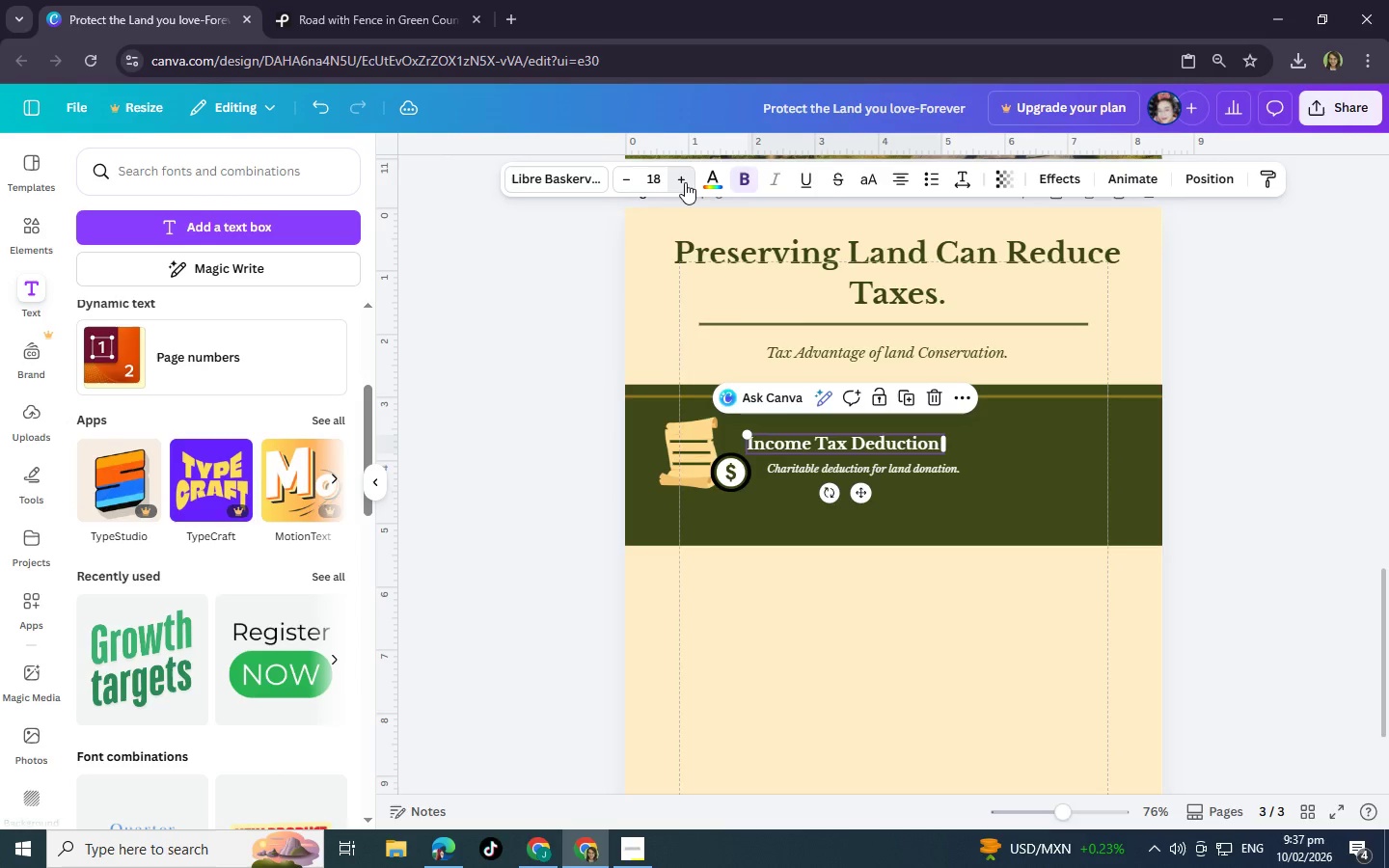 
left_click([685, 182])
 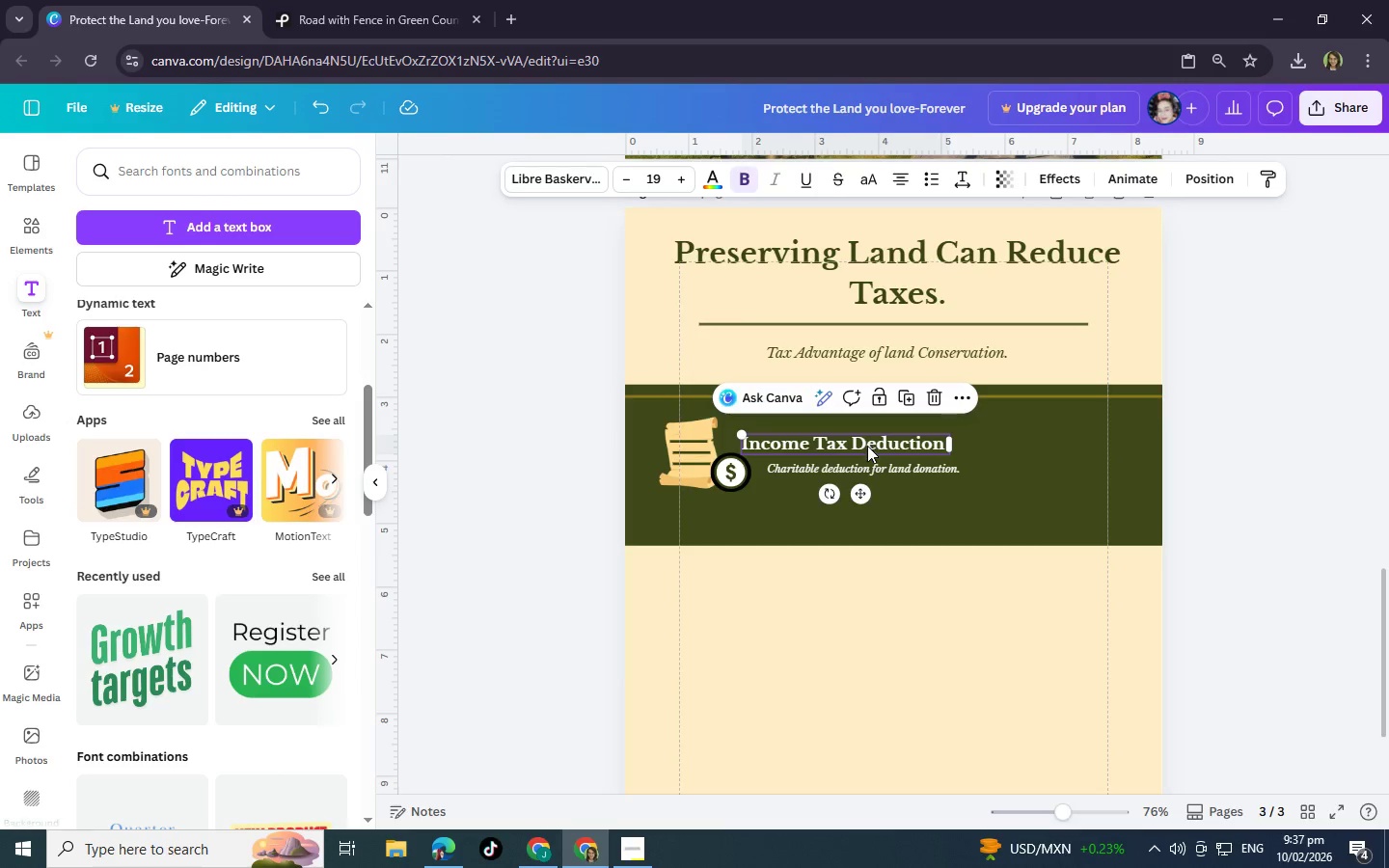 
left_click_drag(start_coordinate=[867, 447], to_coordinate=[886, 450])
 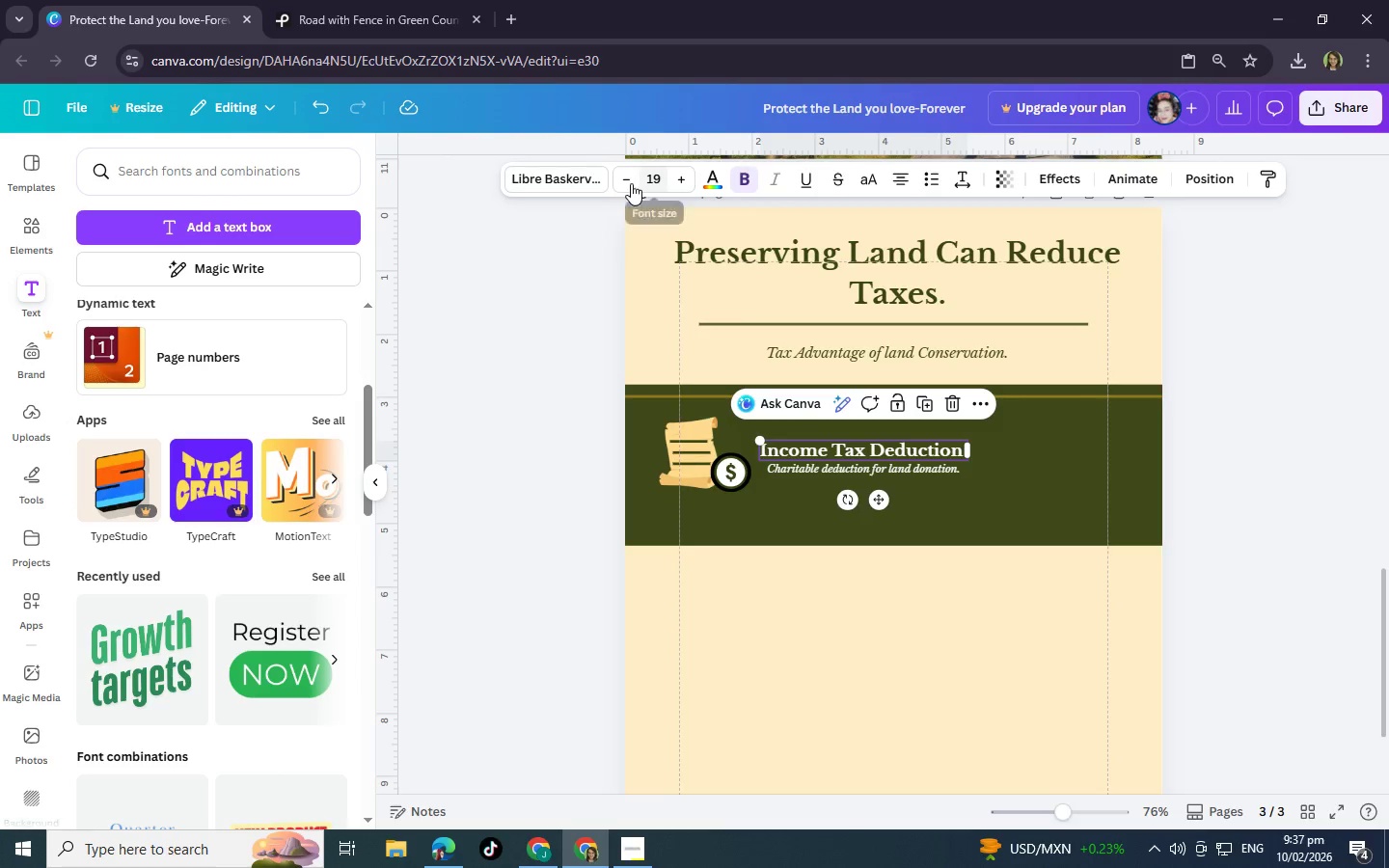 
double_click([630, 182])
 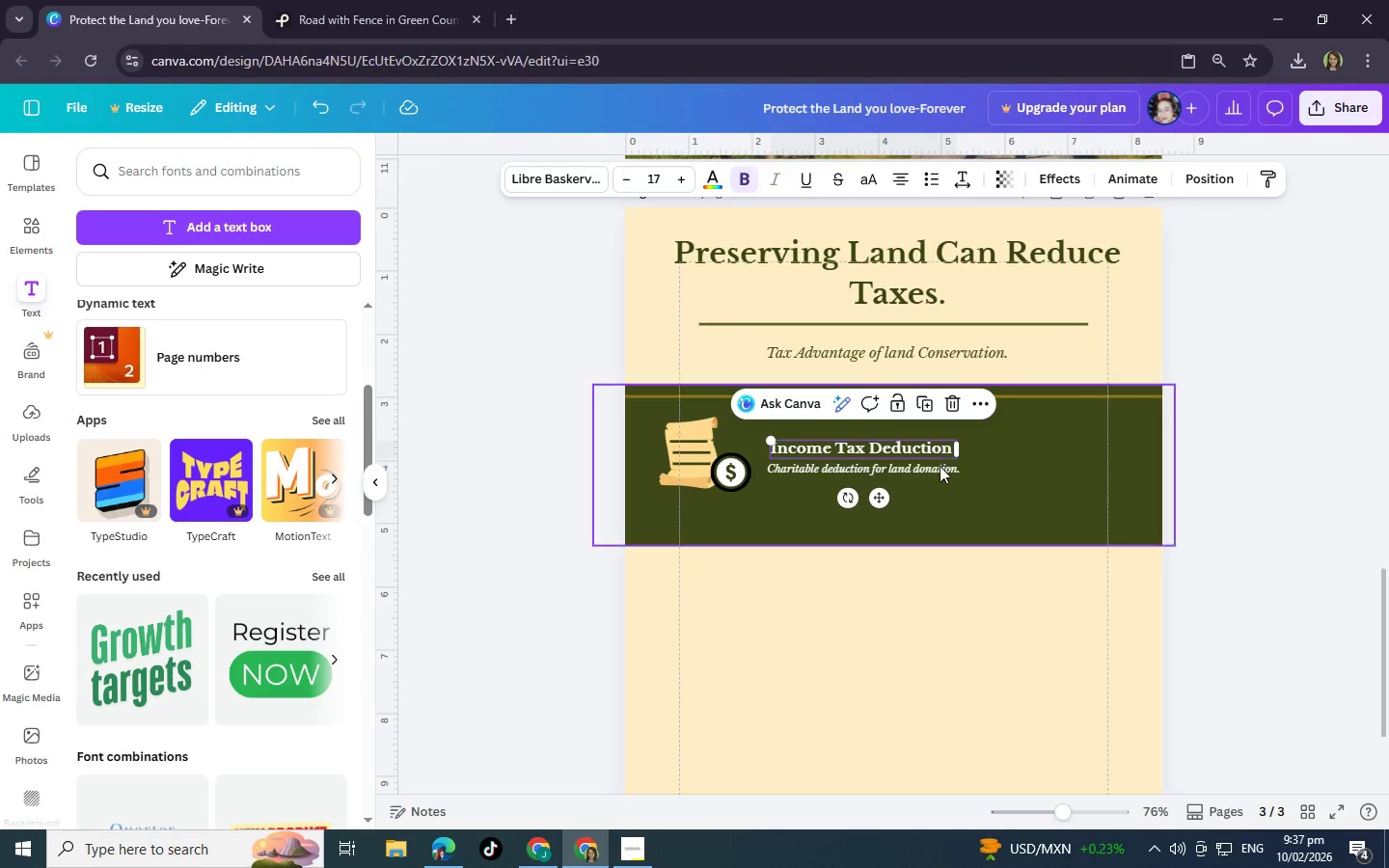 
left_click([940, 466])
 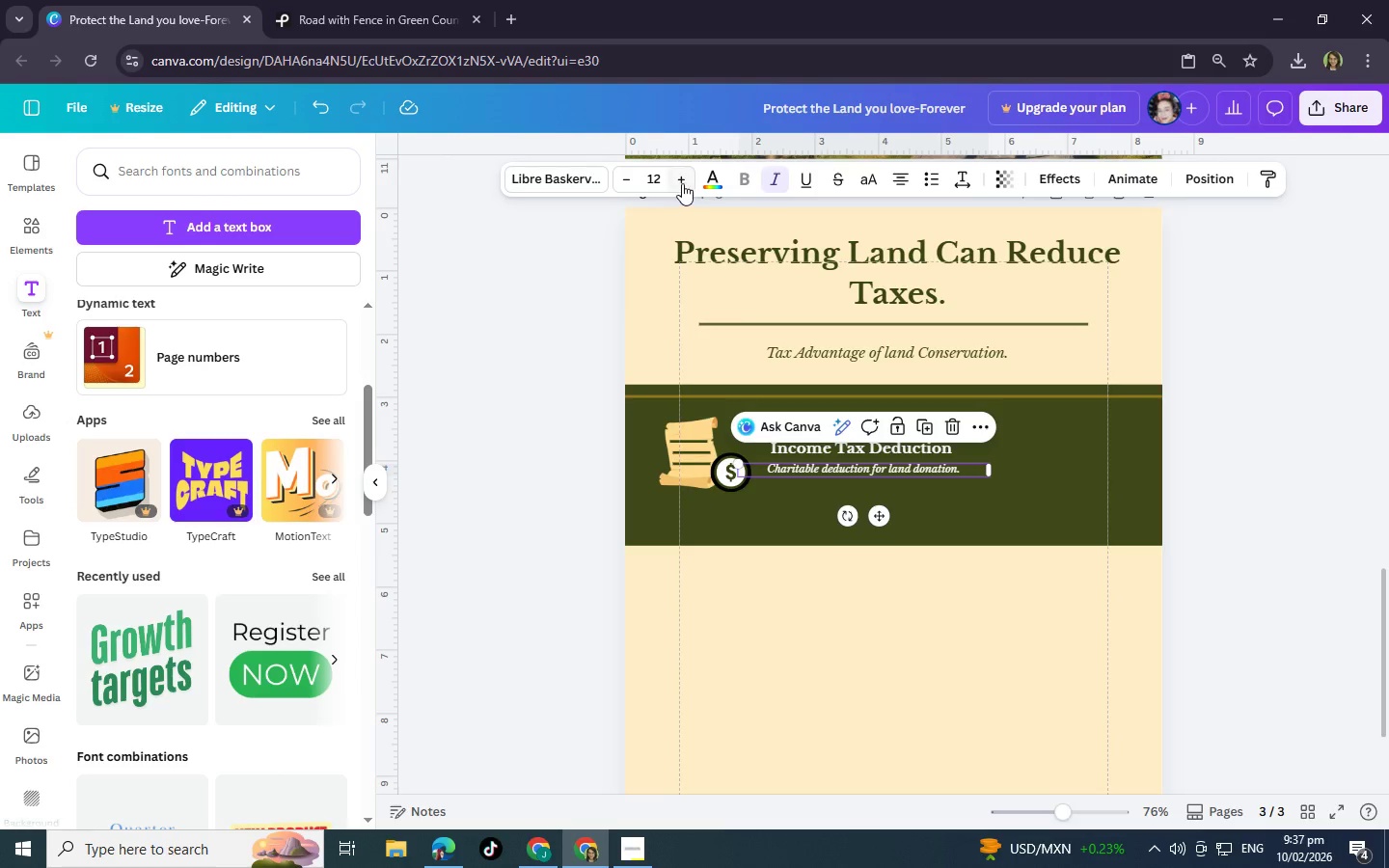 
left_click([678, 183])
 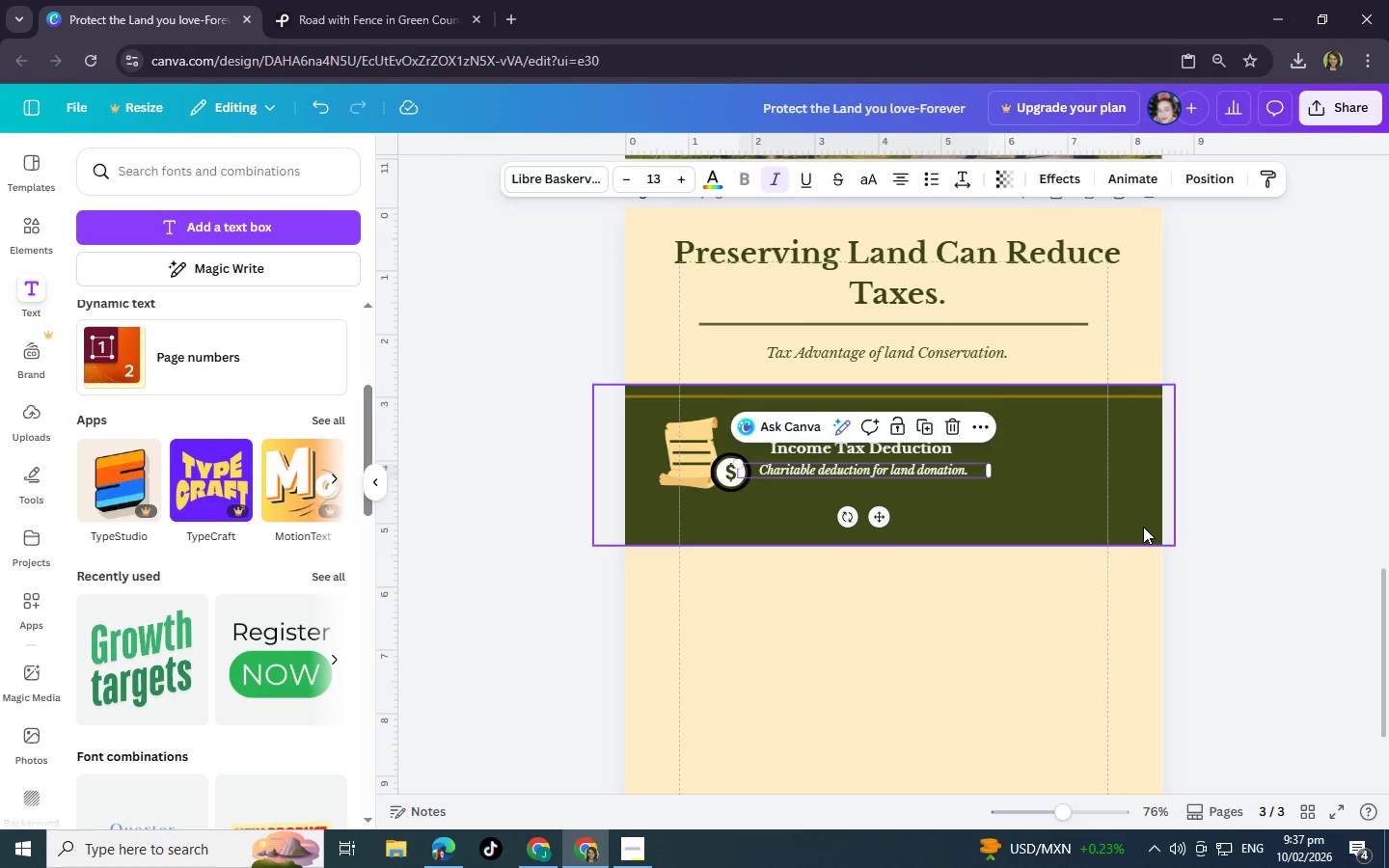 
left_click([1084, 510])
 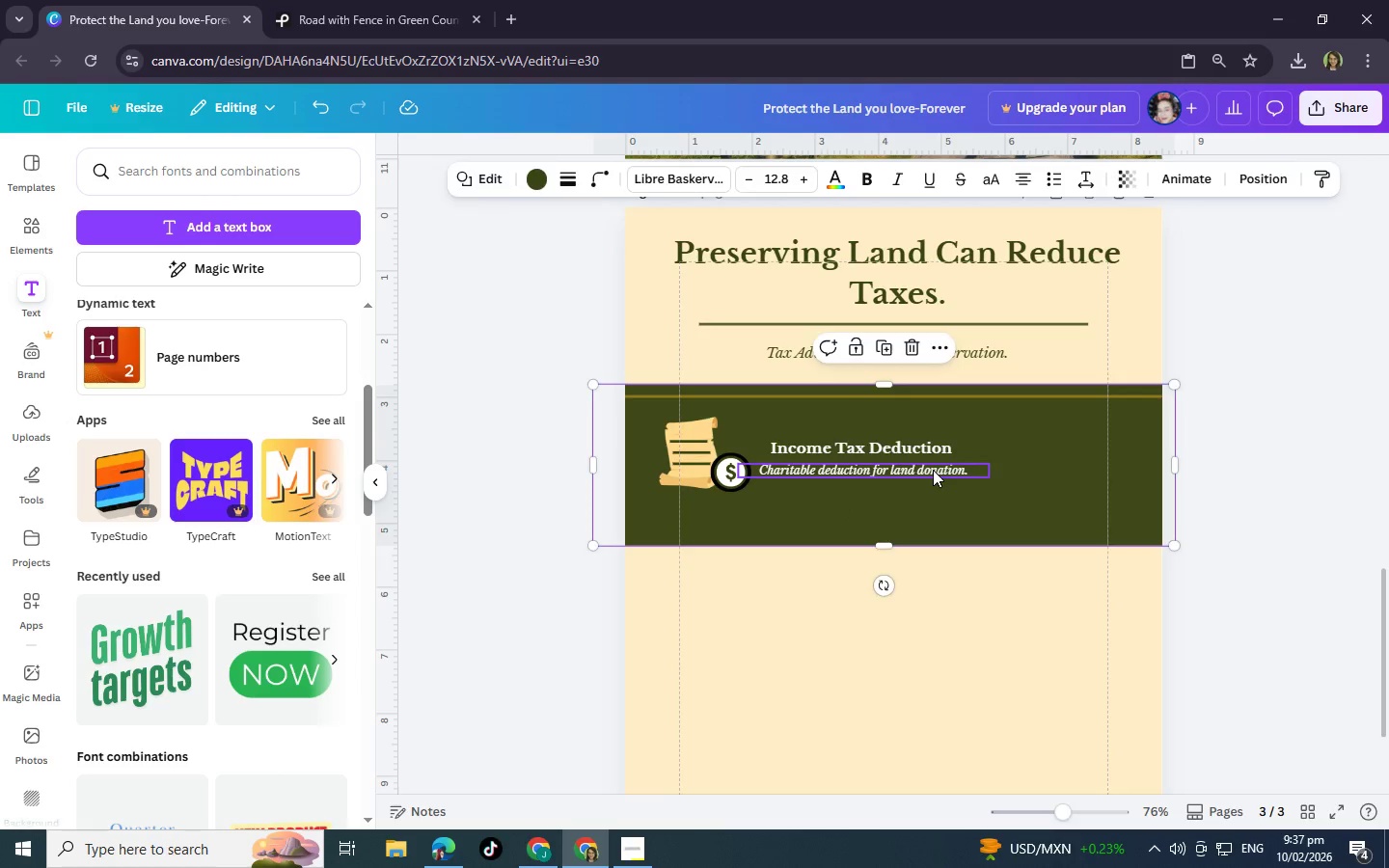 
left_click_drag(start_coordinate=[933, 470], to_coordinate=[938, 474])
 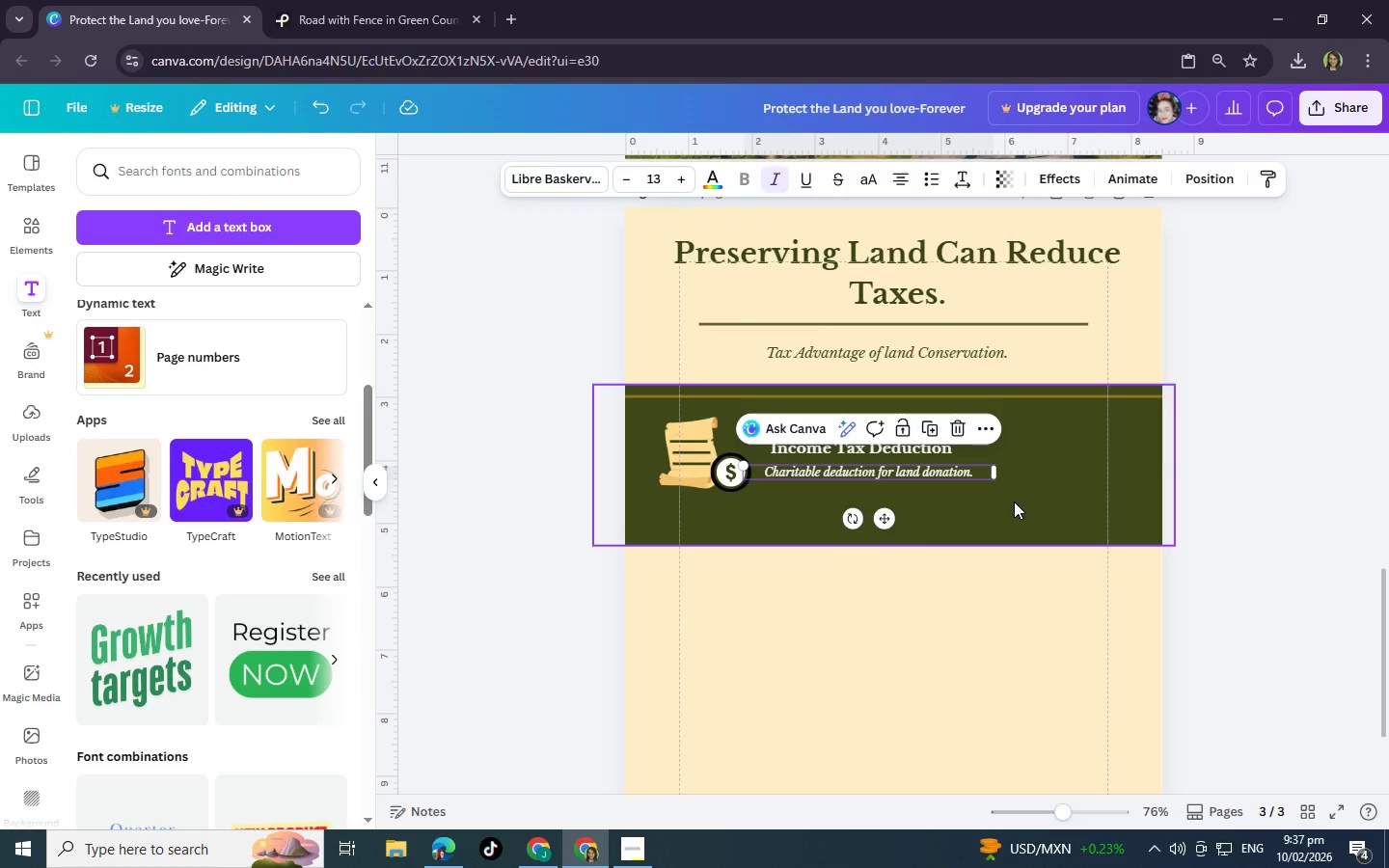 
left_click([1014, 502])
 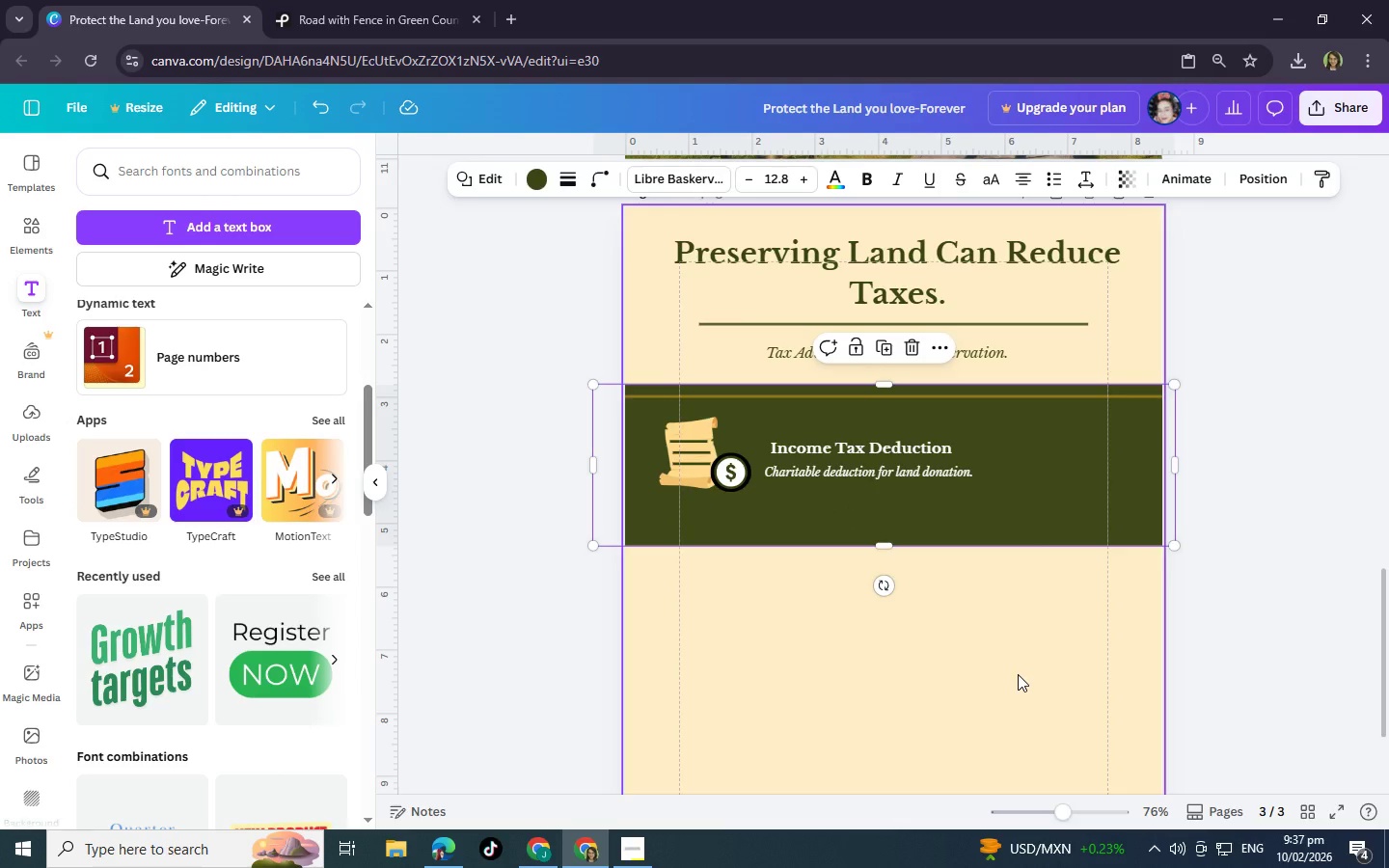 
left_click([1018, 674])
 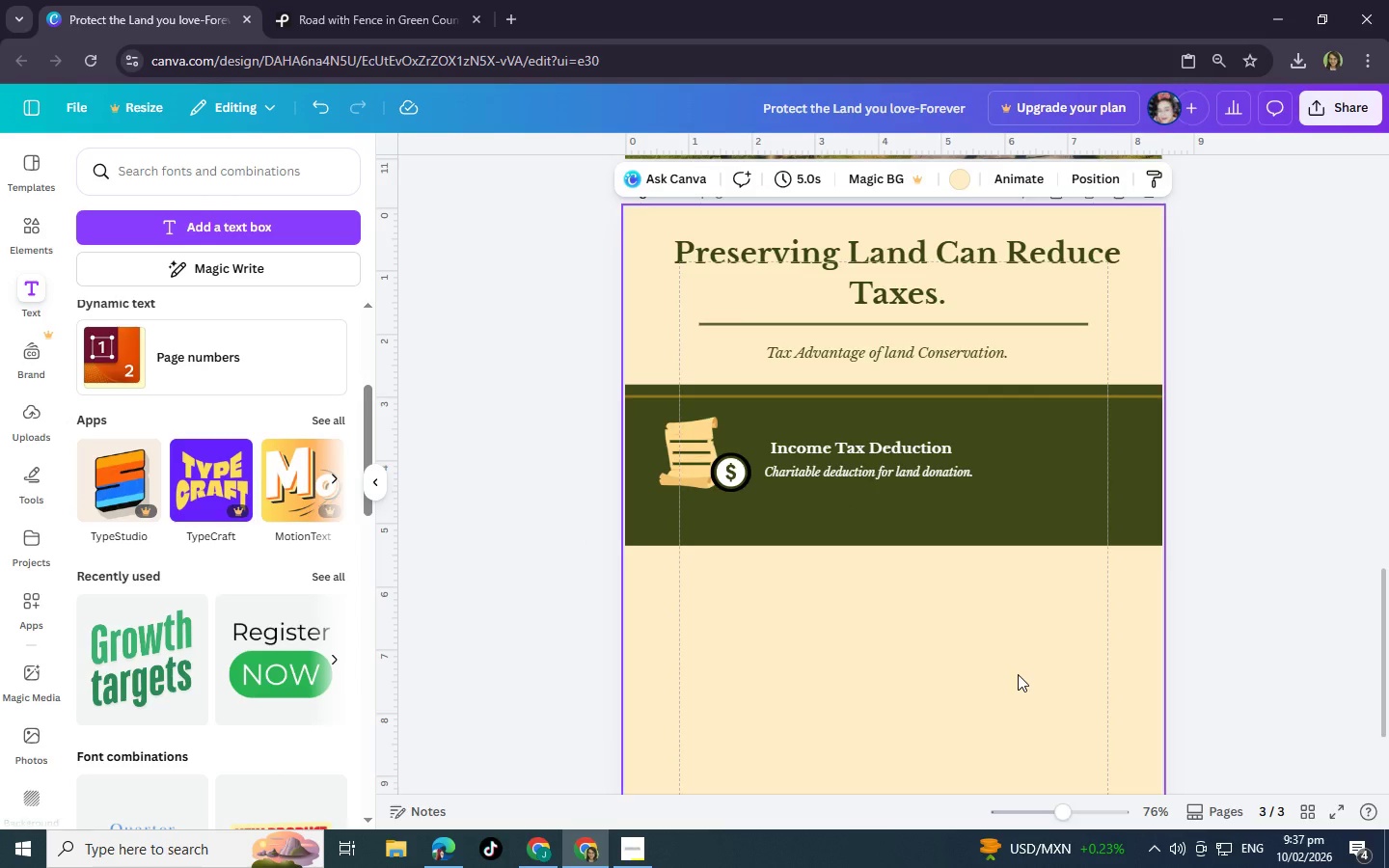 
left_click([1053, 505])
 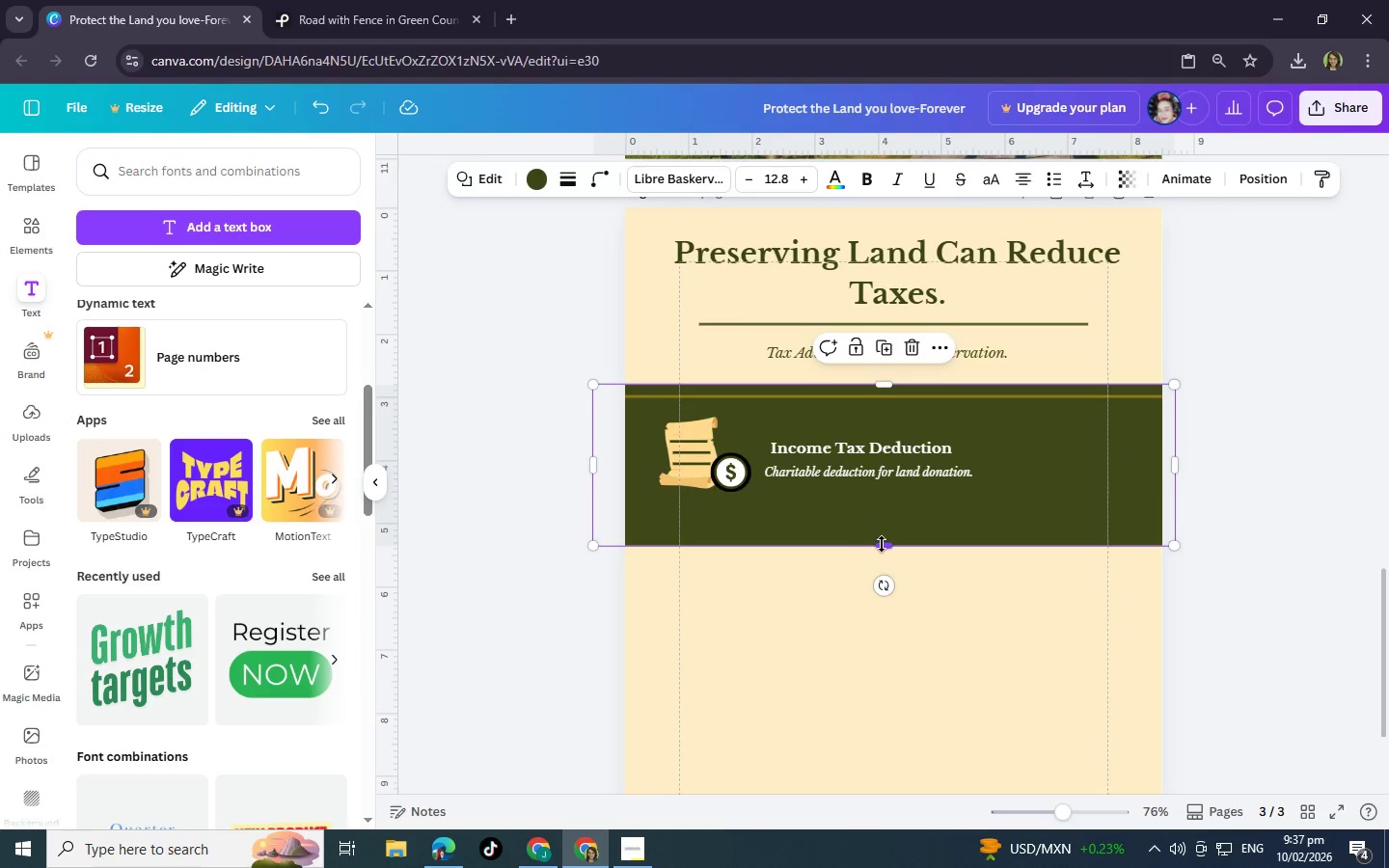 
left_click_drag(start_coordinate=[882, 544], to_coordinate=[882, 528])
 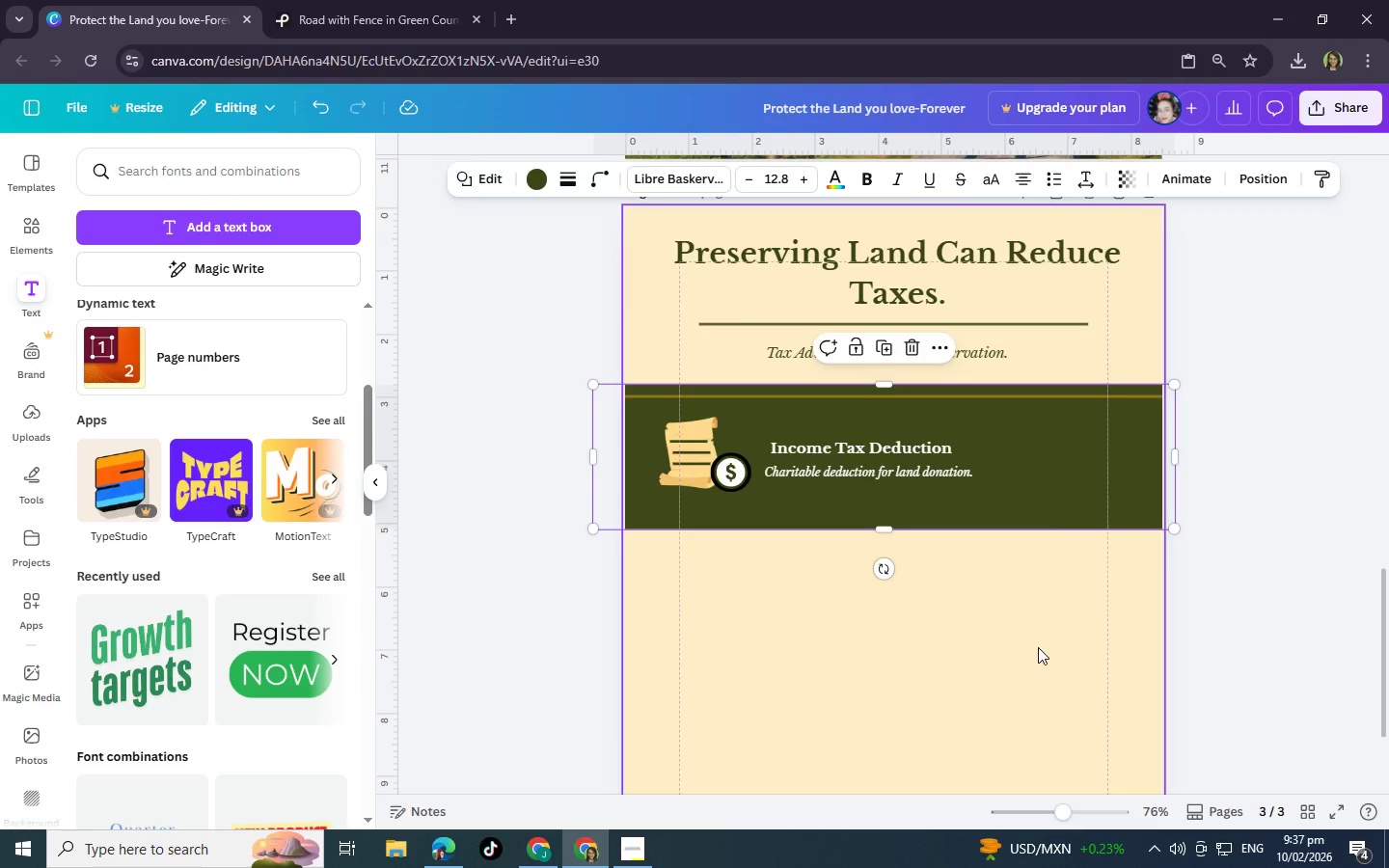 
left_click([1038, 647])
 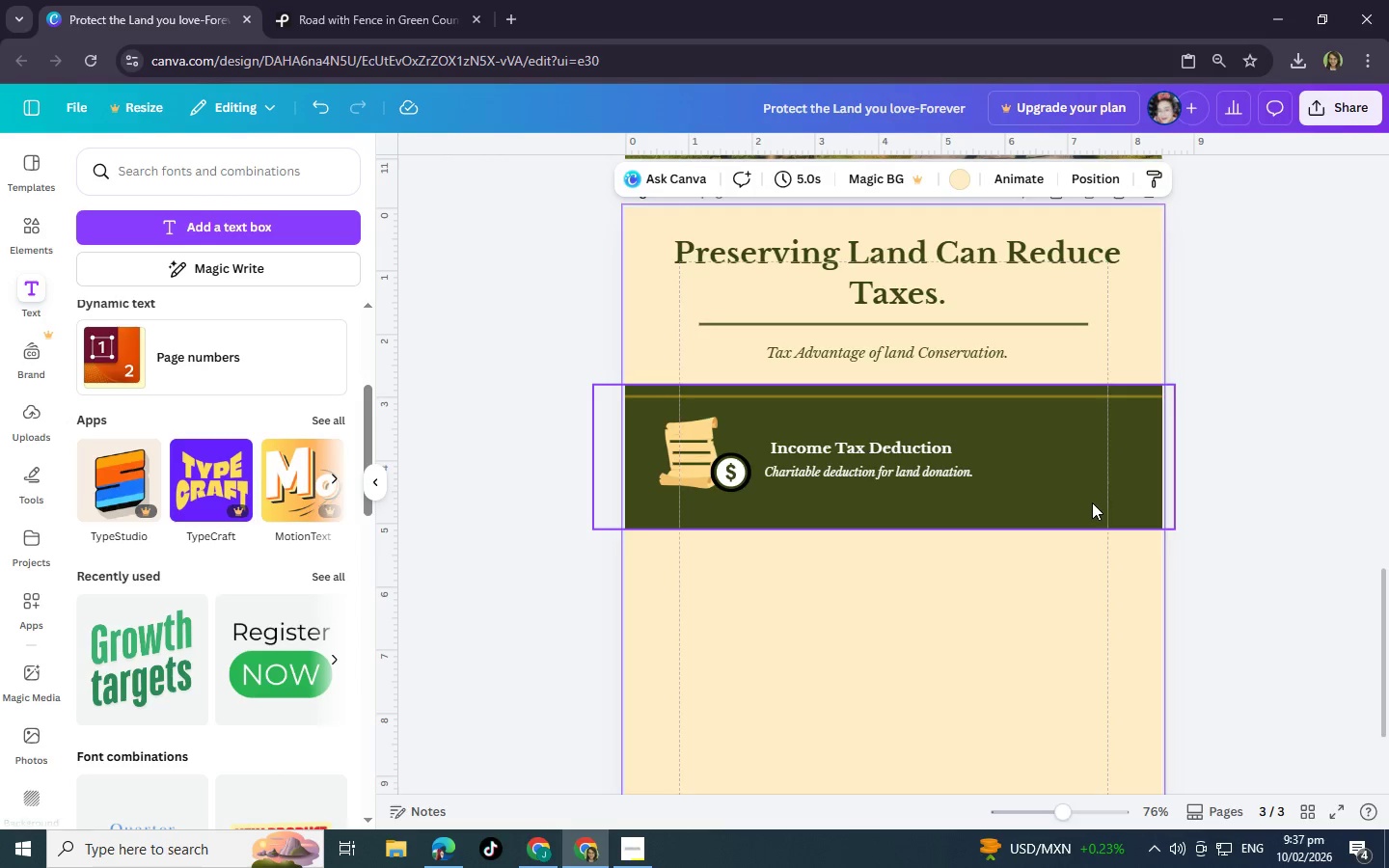 
left_click([1076, 507])
 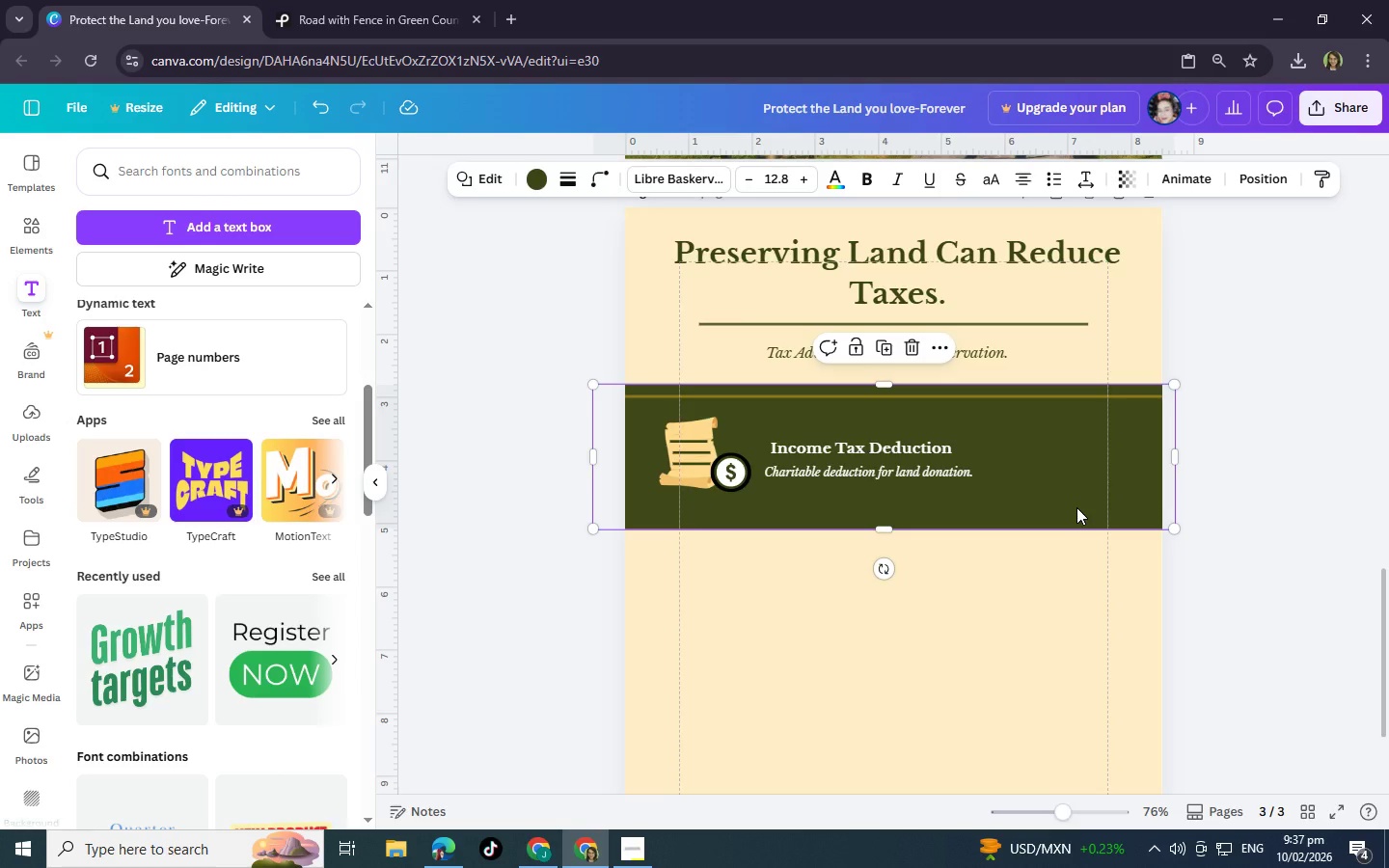 
left_click([1076, 507])
 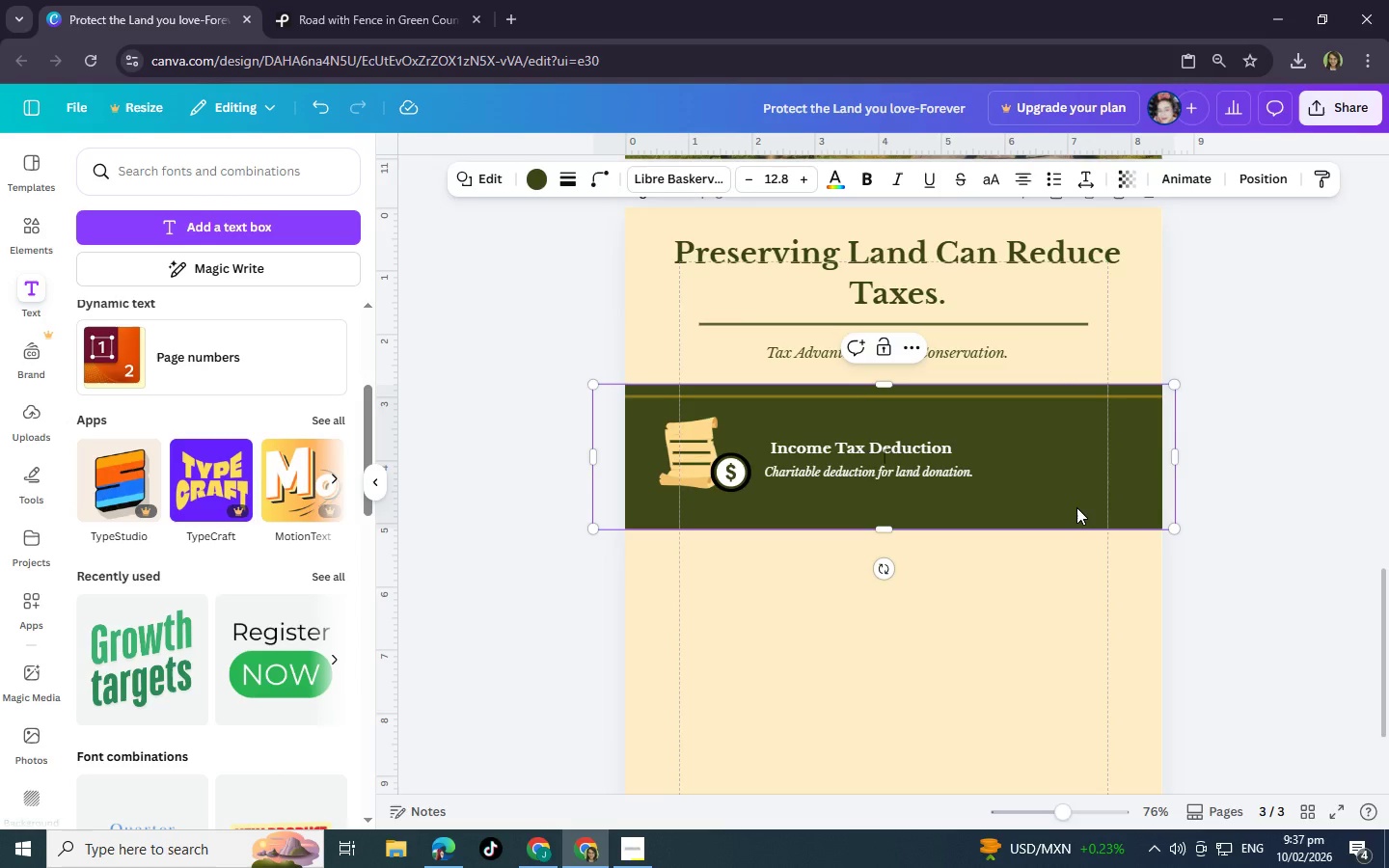 
key(Control+C)
 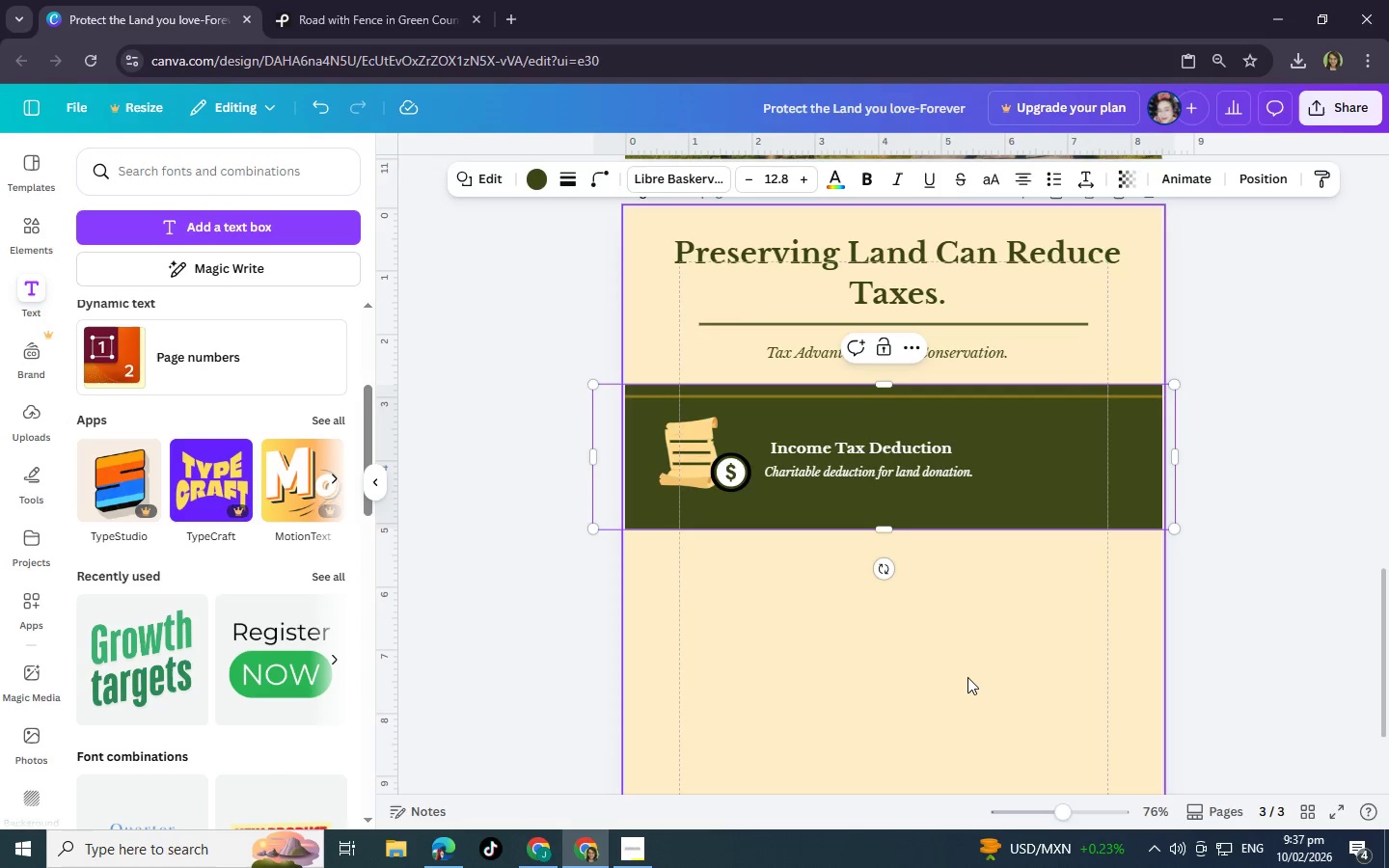 
left_click([967, 677])
 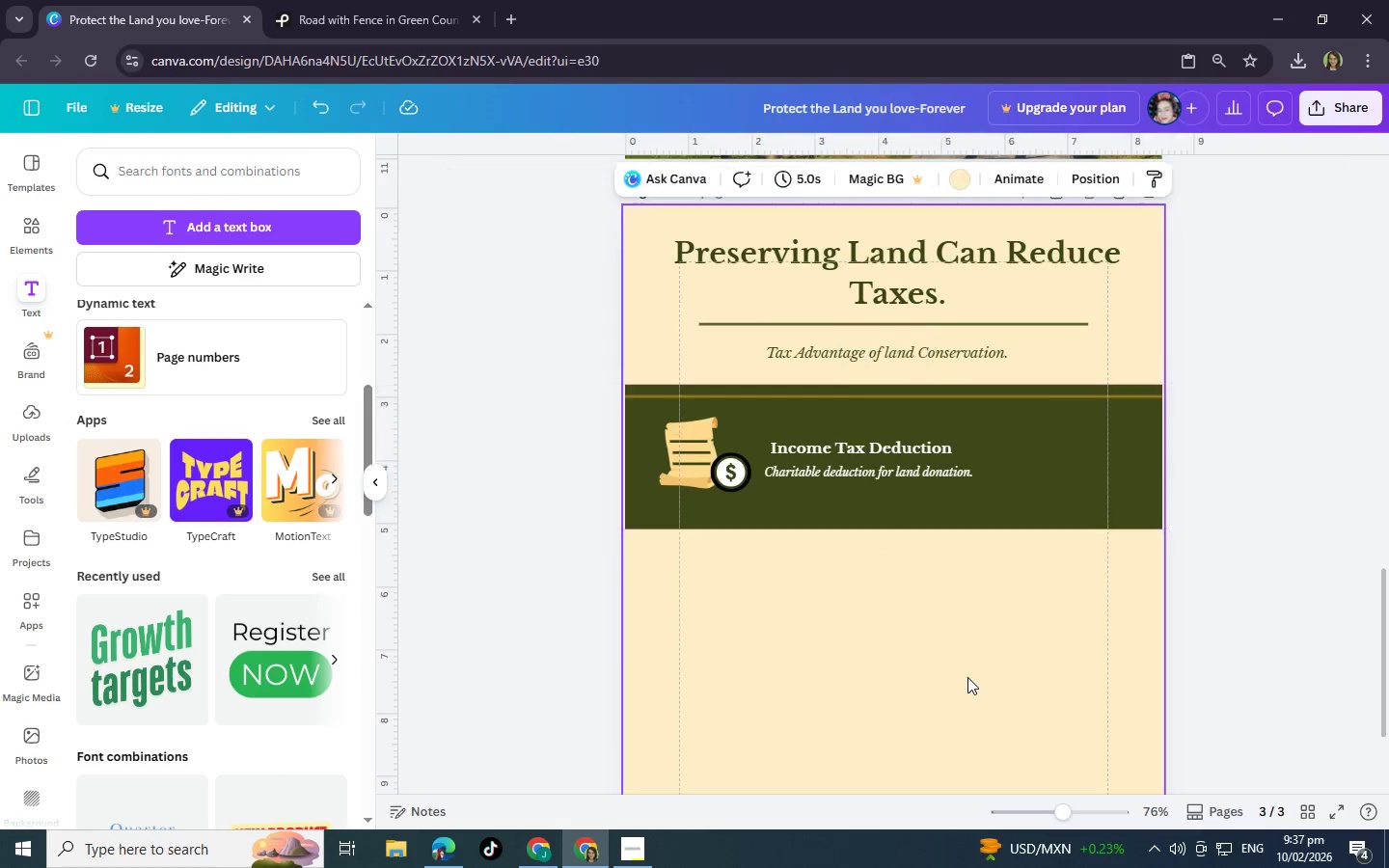 
key(Control+V)
 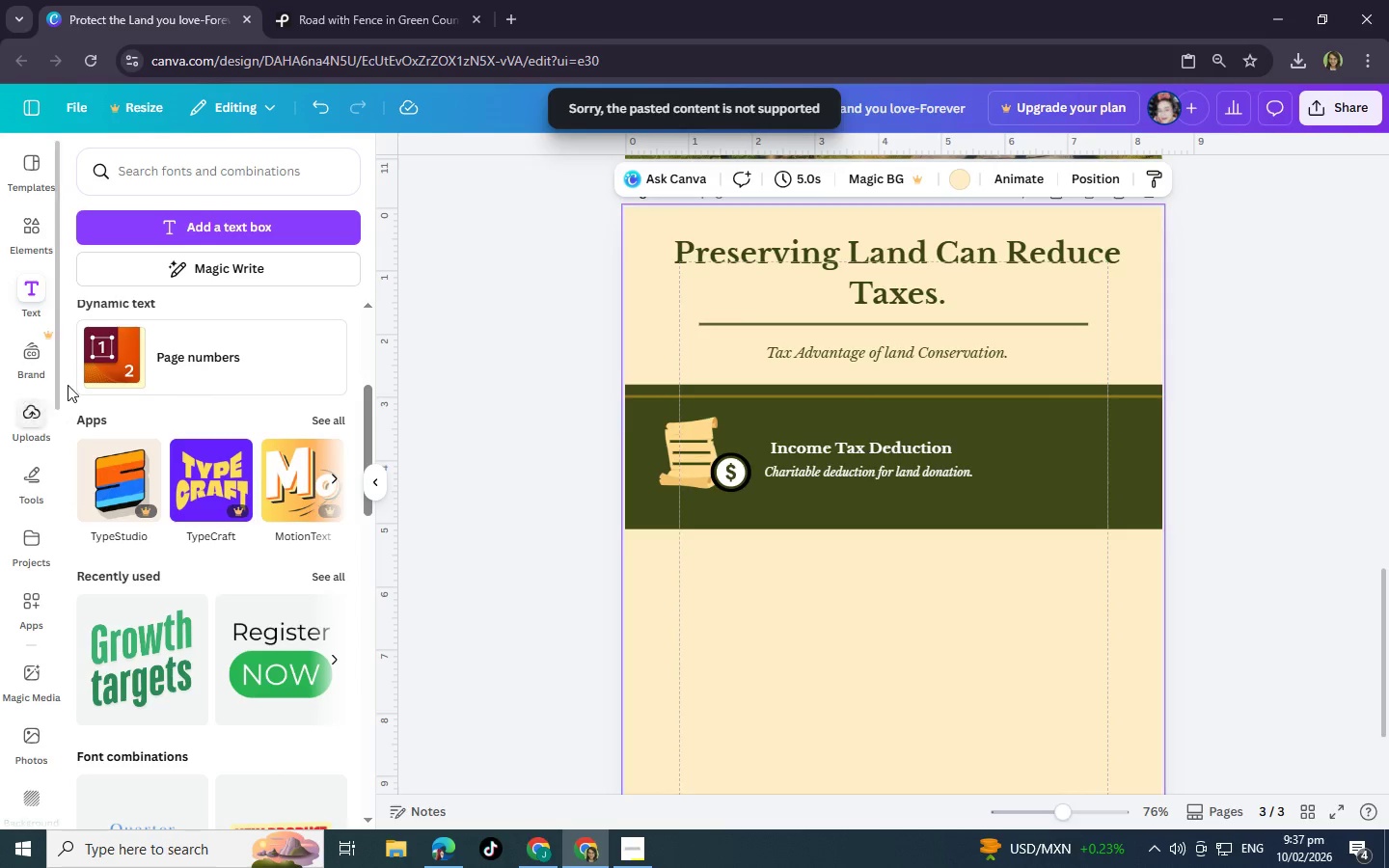 
left_click([41, 225])
 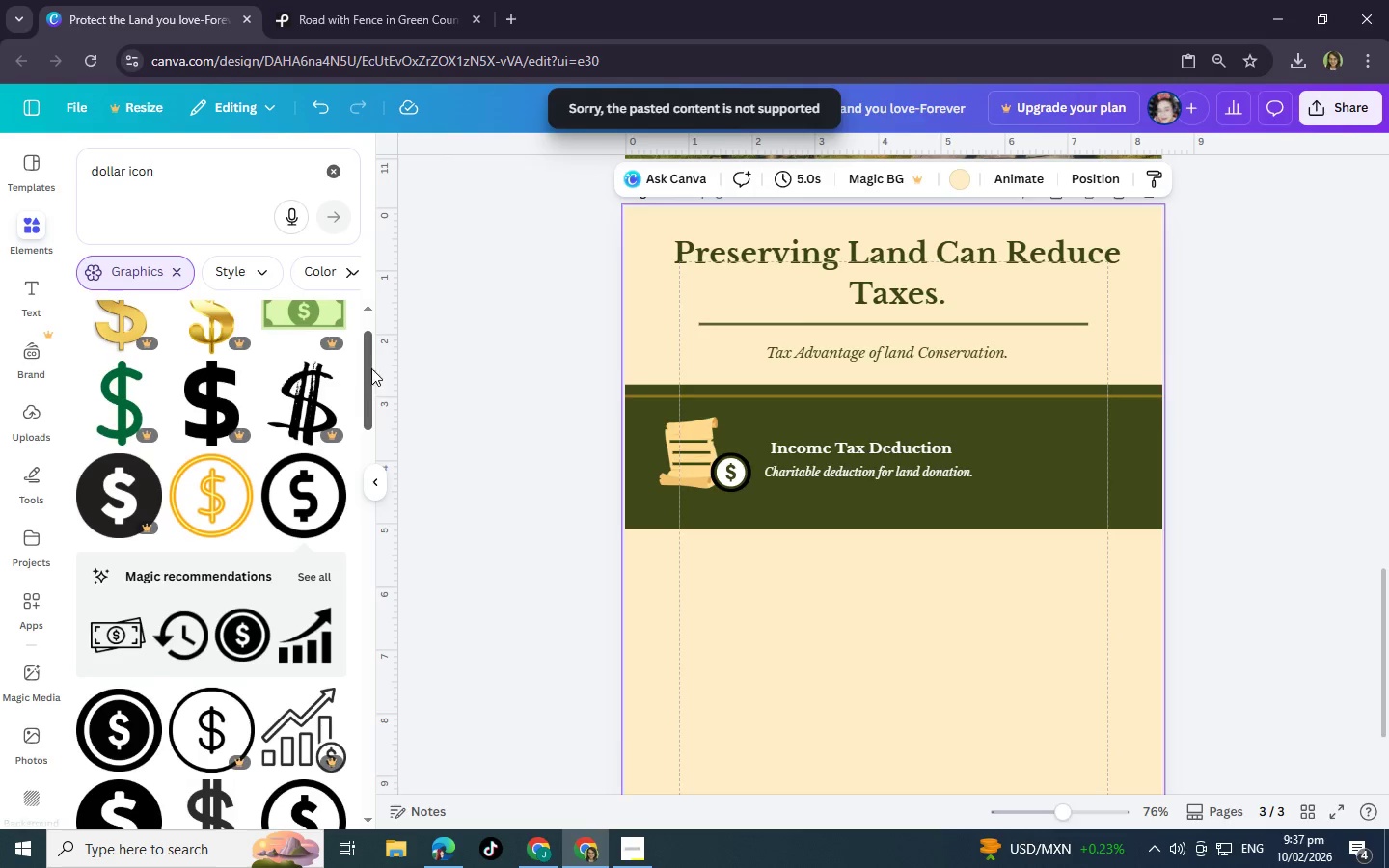 
left_click_drag(start_coordinate=[362, 380], to_coordinate=[346, 275])
 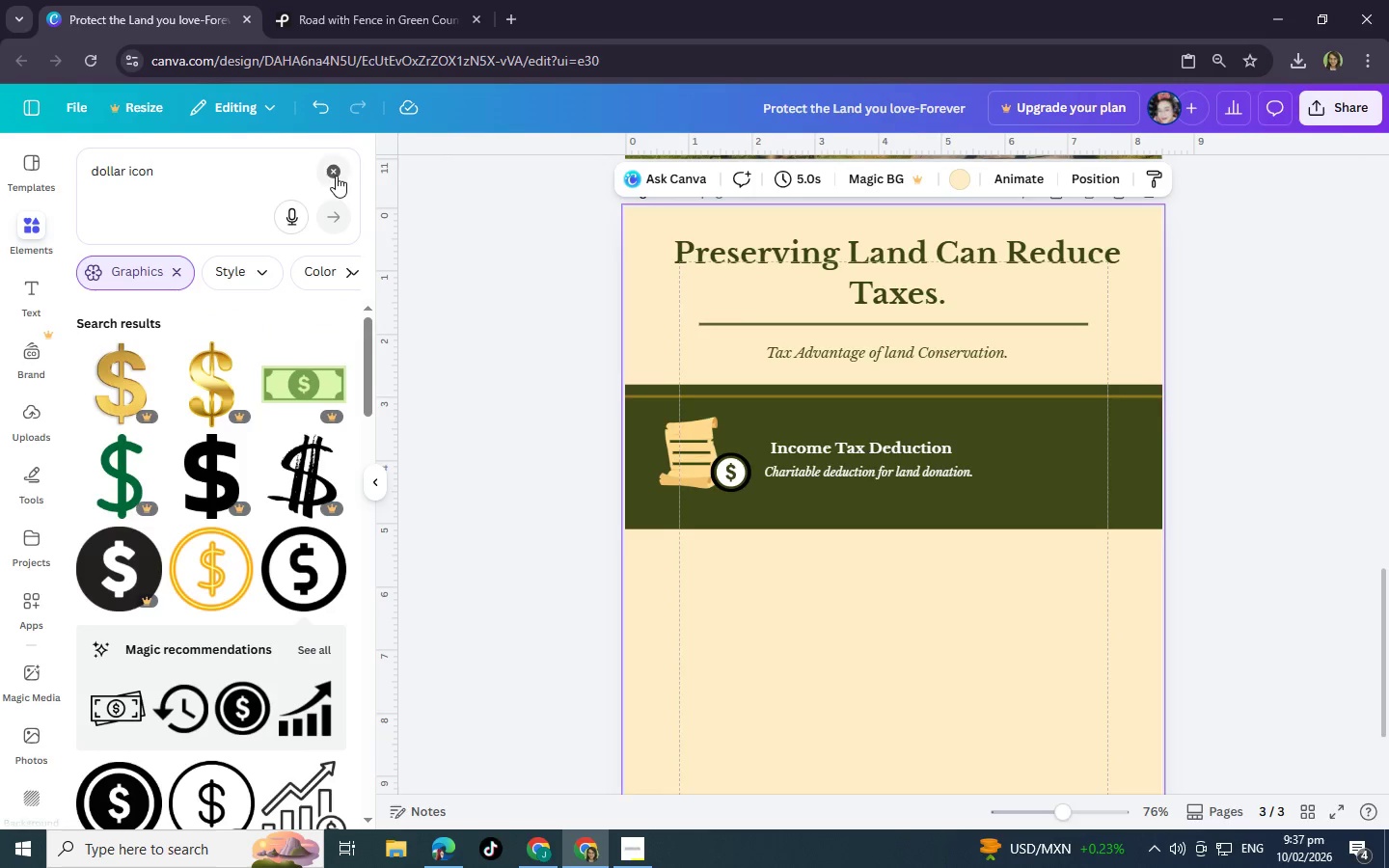 
left_click([336, 176])
 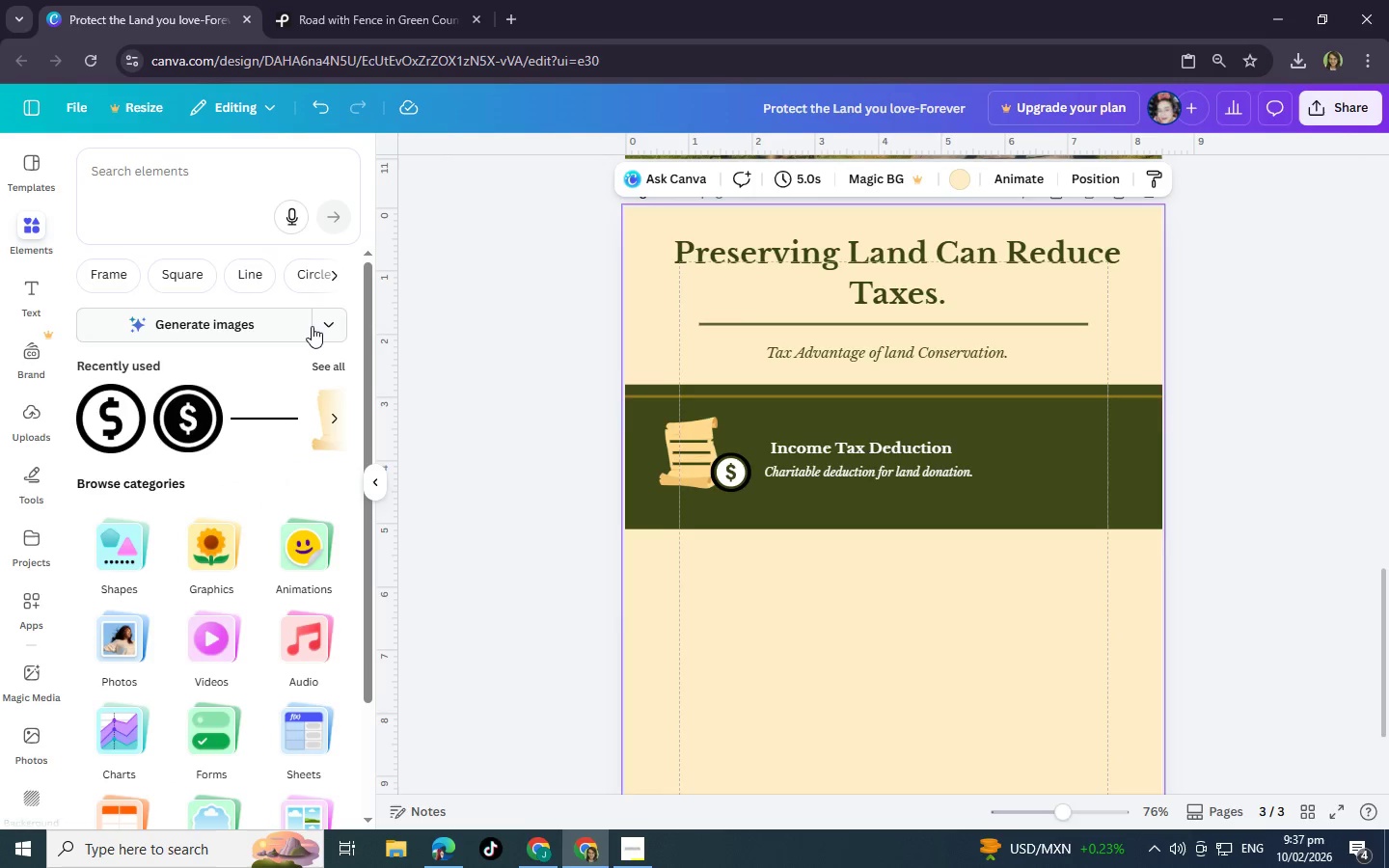 
left_click([327, 366])
 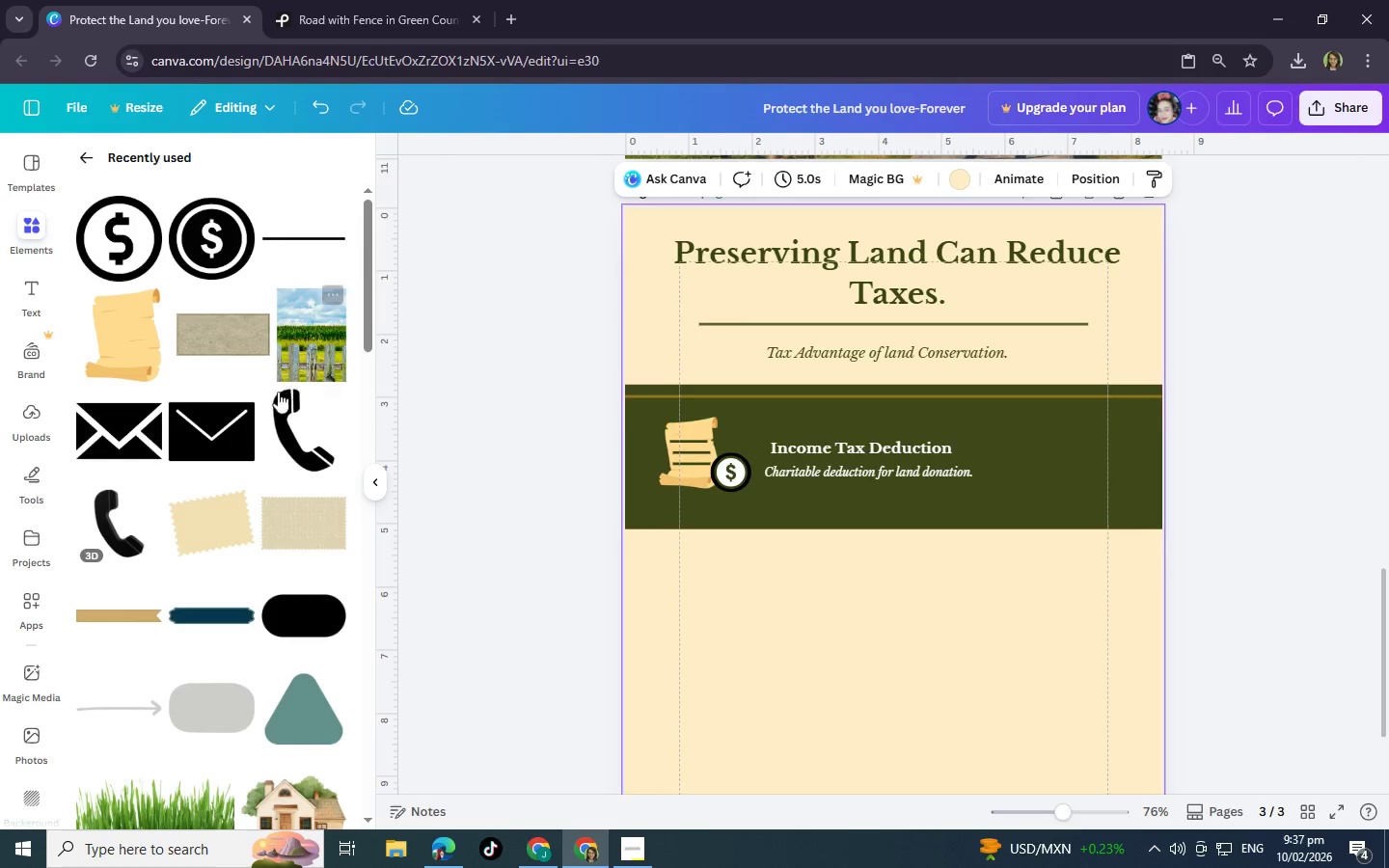 
wait(5.12)
 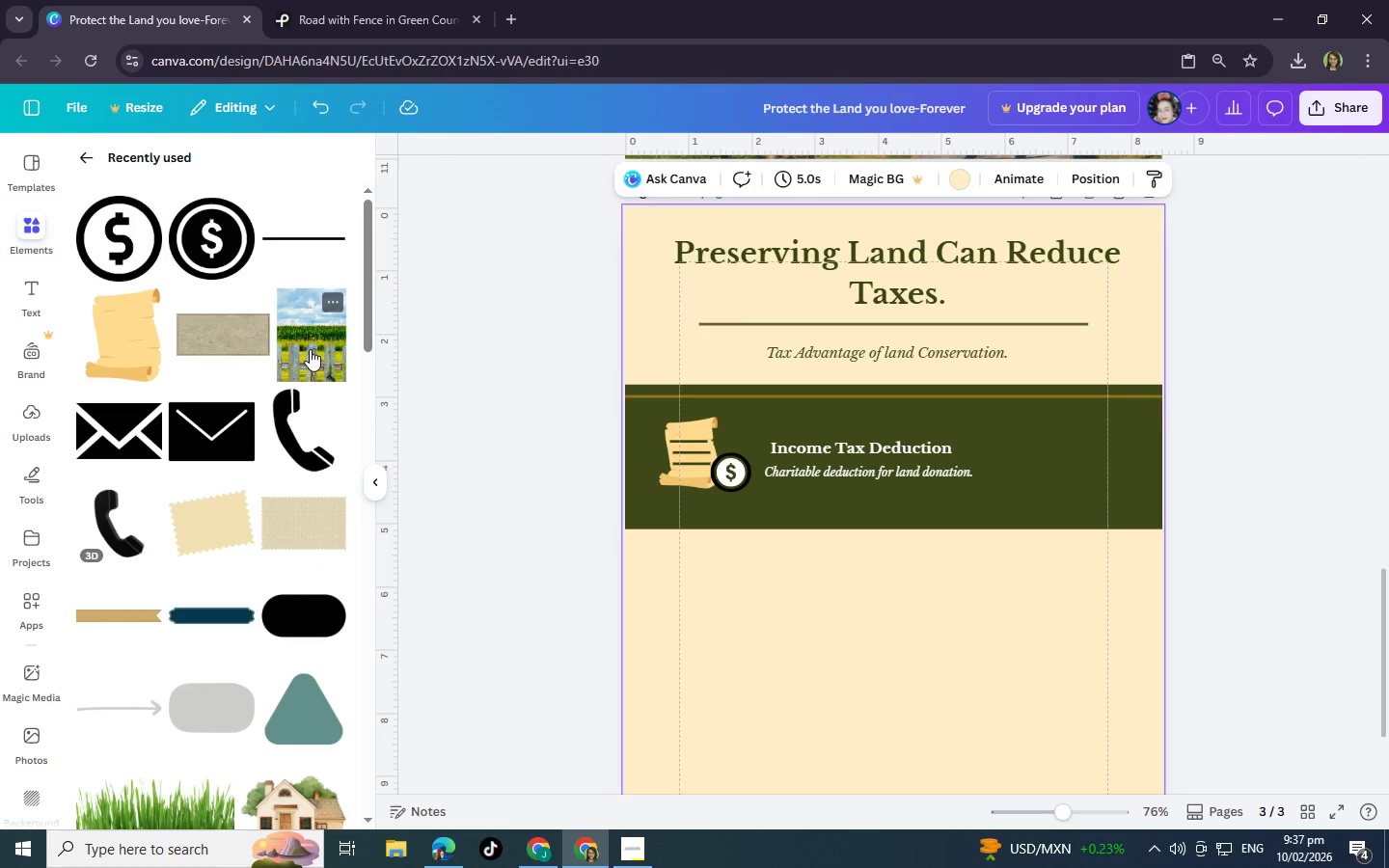 
scroll: coordinate [284, 528], scroll_direction: down, amount: 3.0
 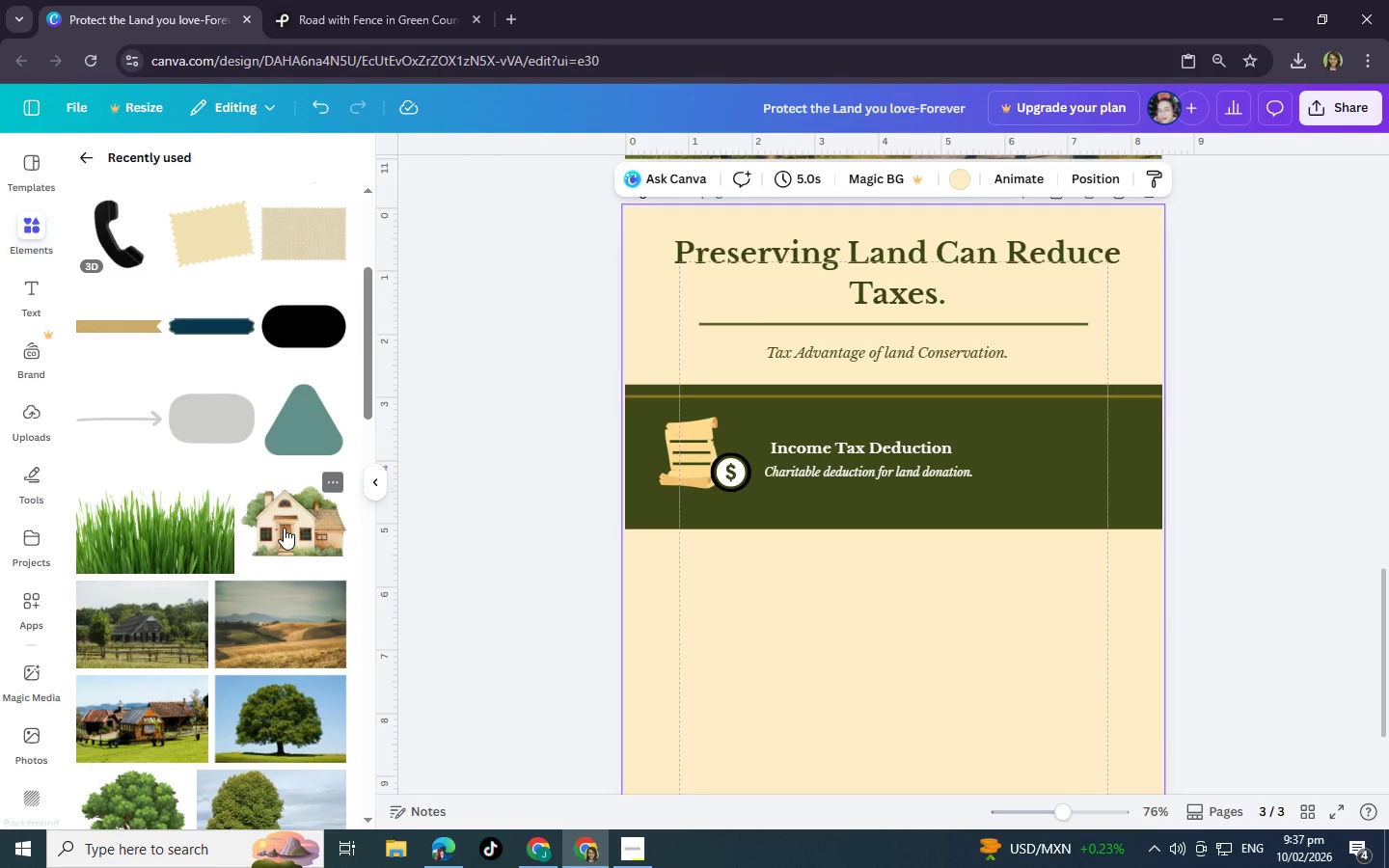 
scroll: coordinate [284, 528], scroll_direction: up, amount: 6.0
 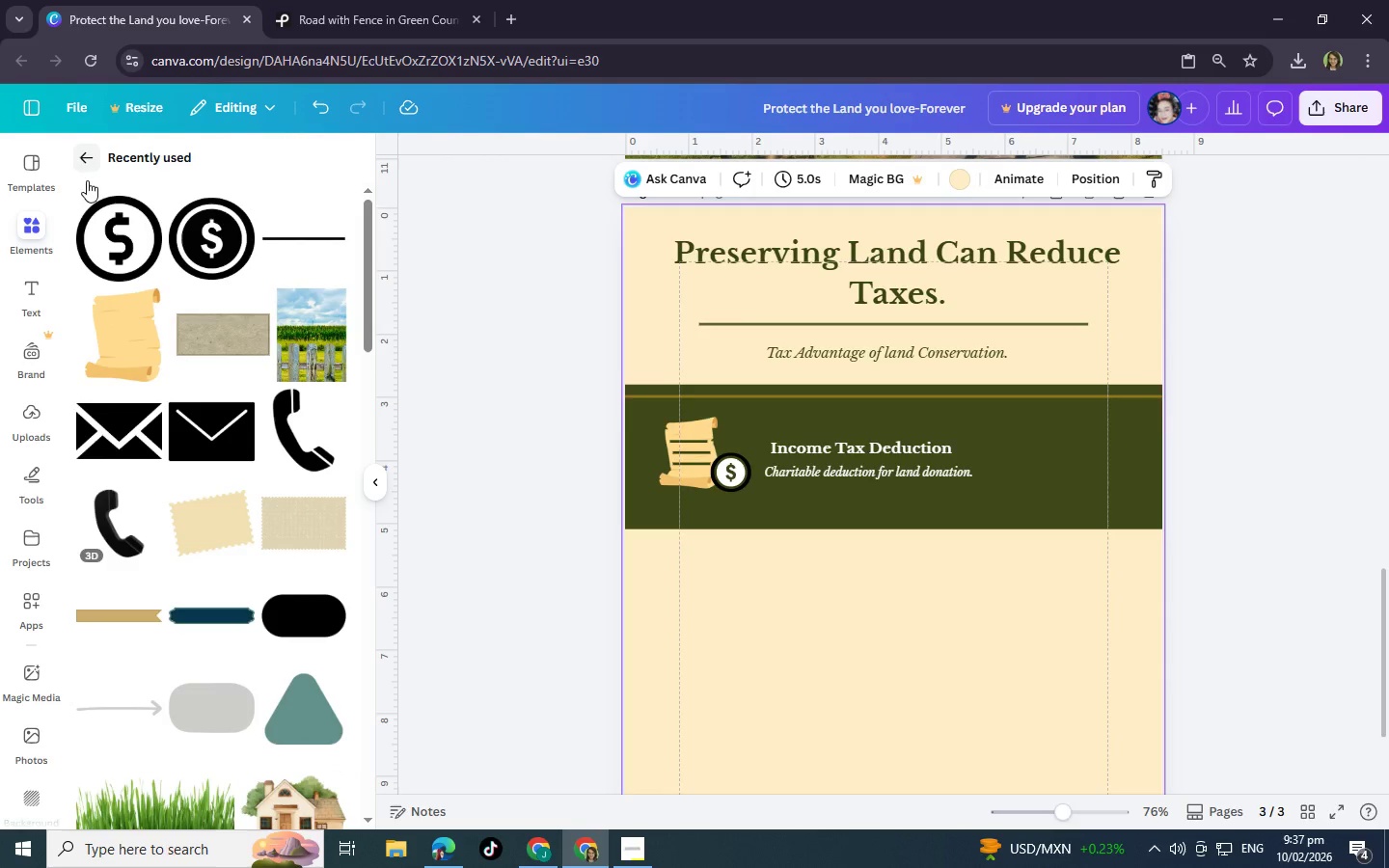 
scroll: coordinate [207, 772], scroll_direction: down, amount: 3.0
 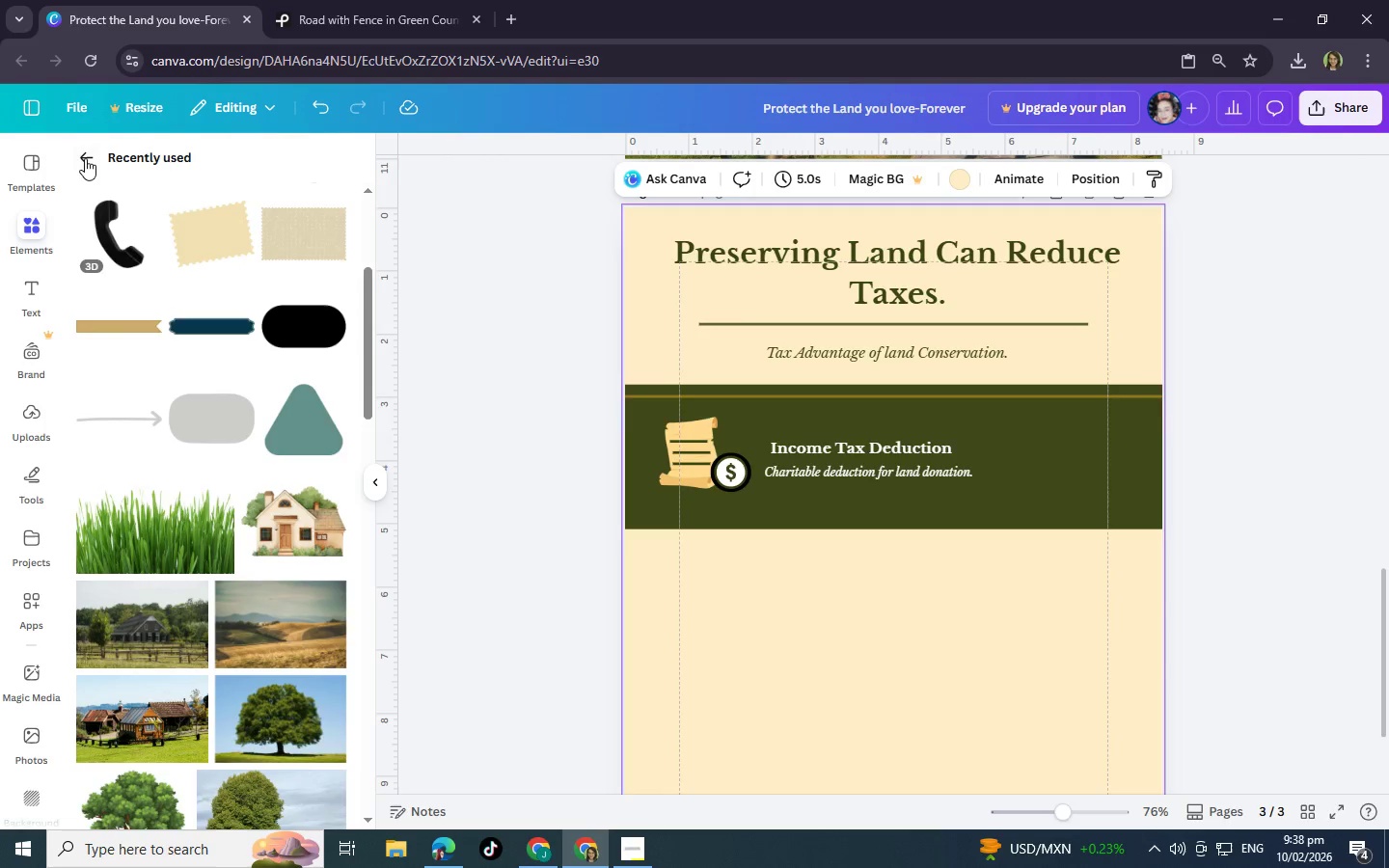 
left_click([86, 158])
 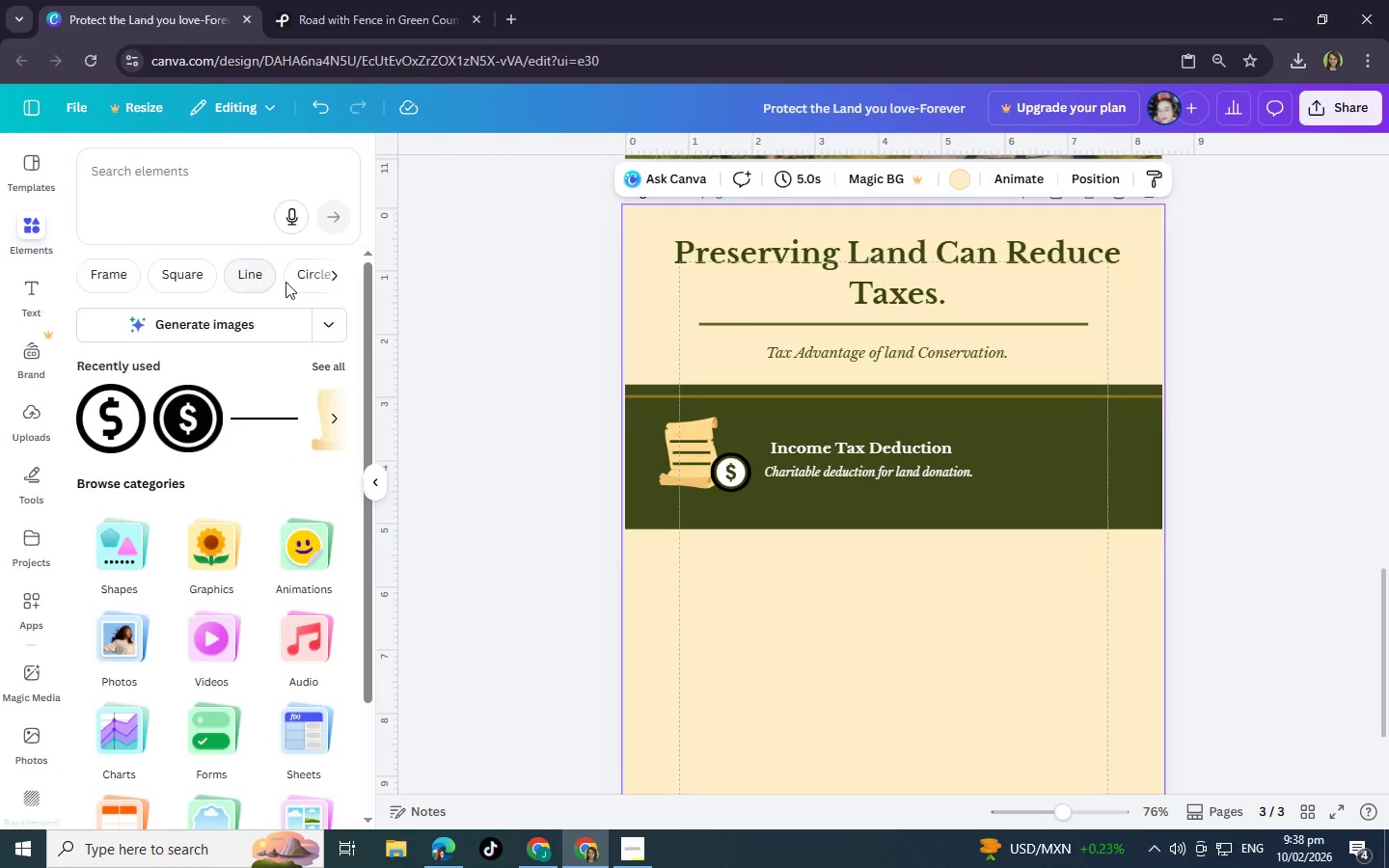 
left_click([162, 205])
 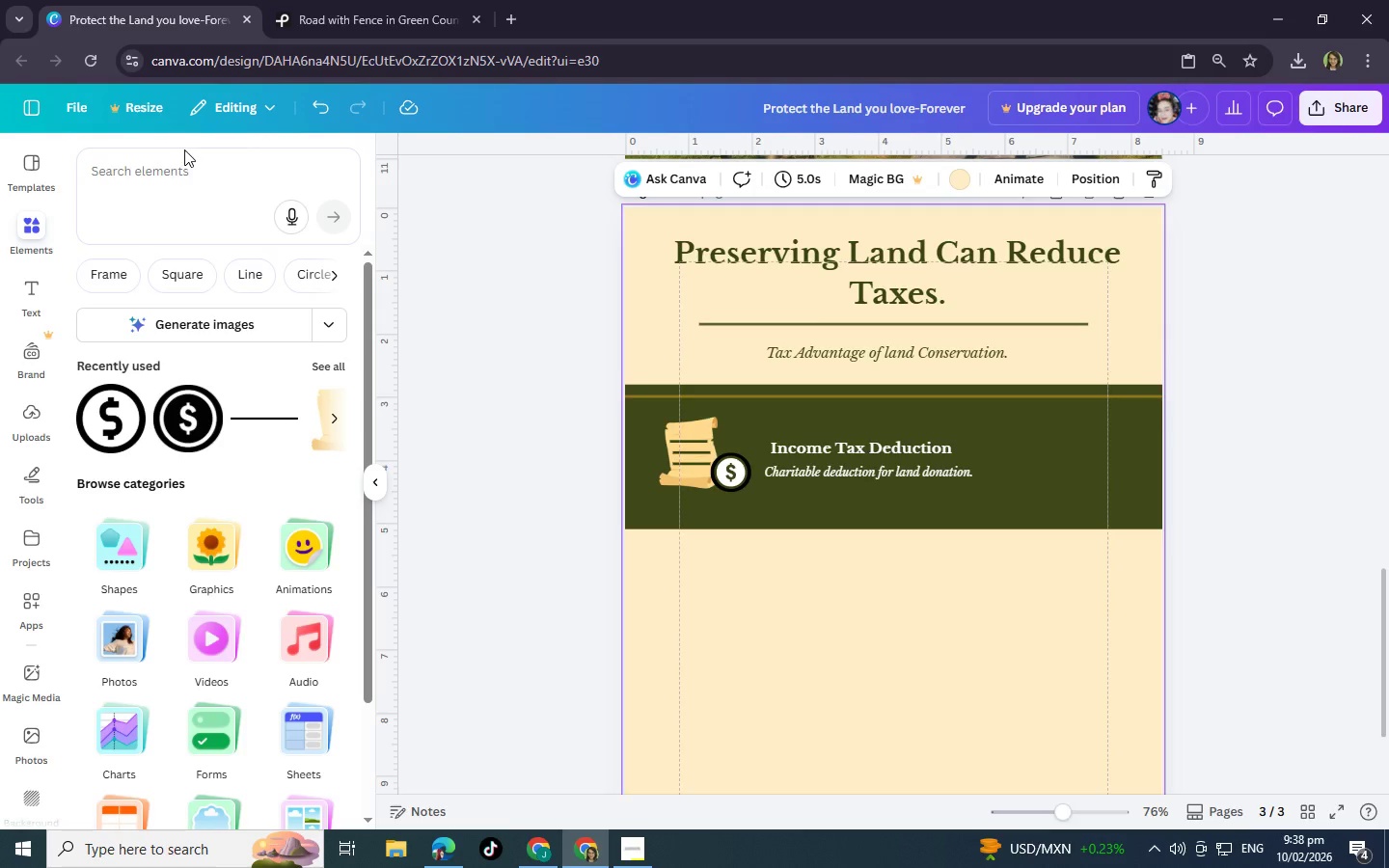 
left_click([194, 177])
 